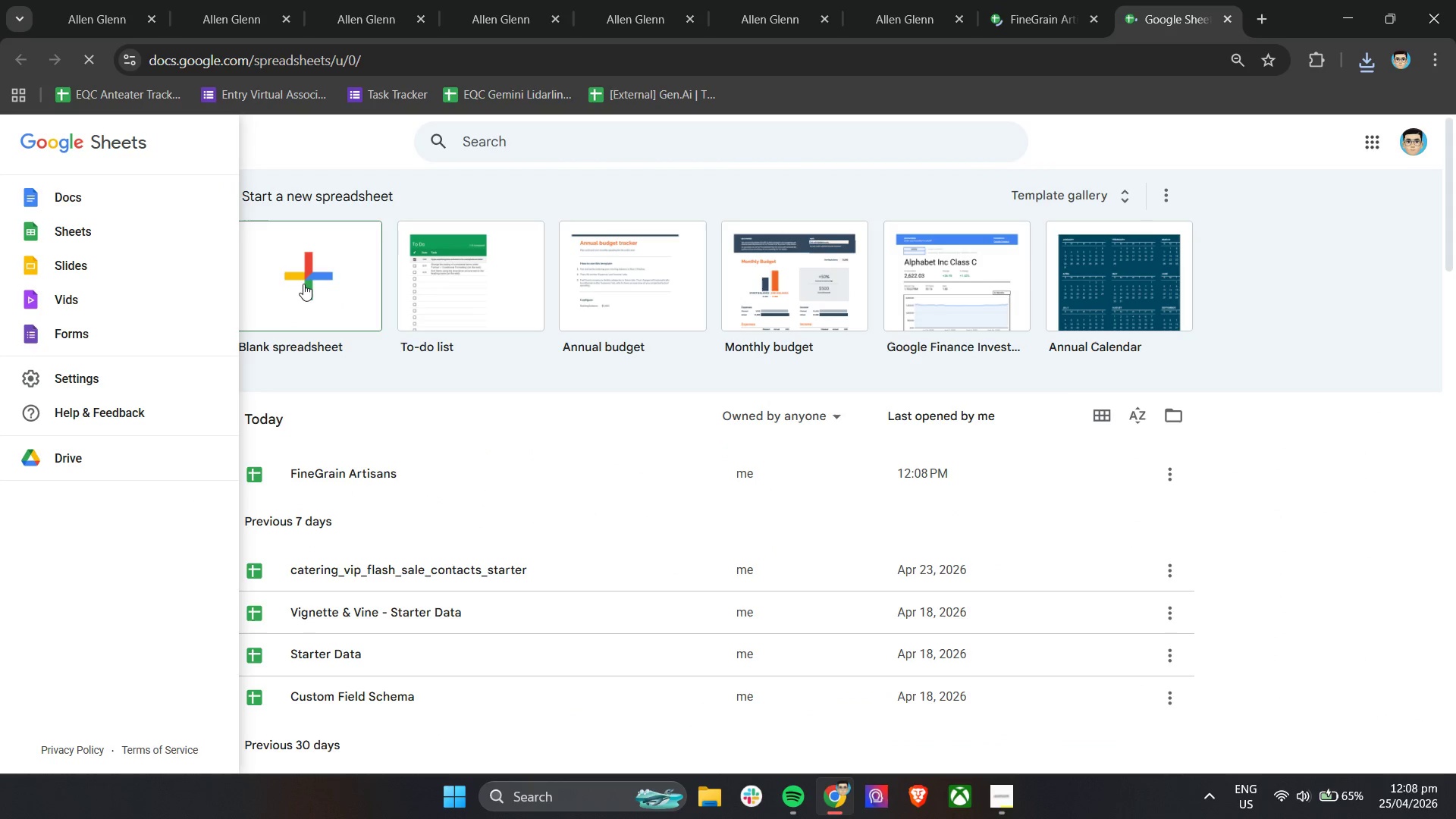 
left_click([303, 284])
 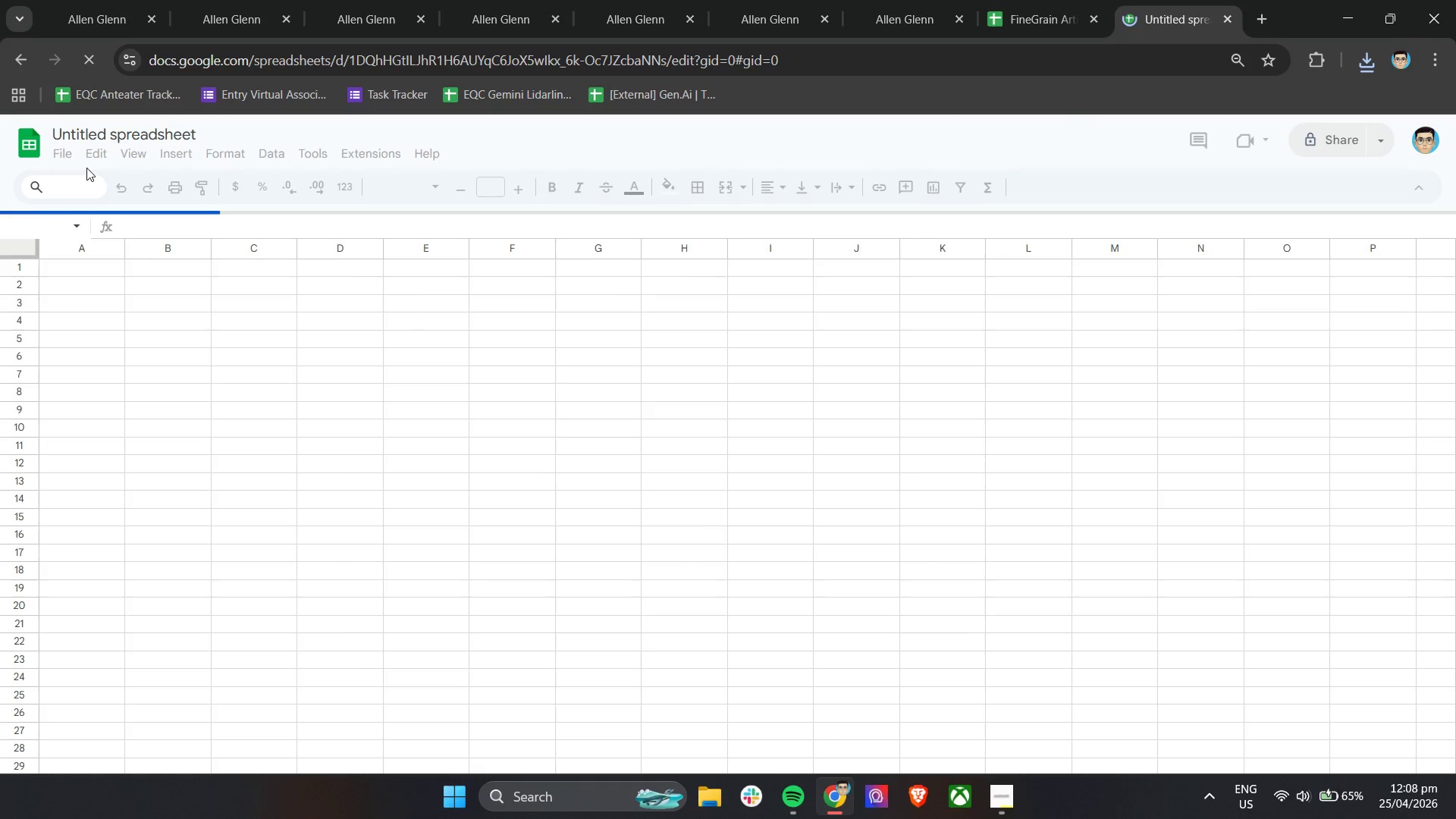 
left_click([65, 157])
 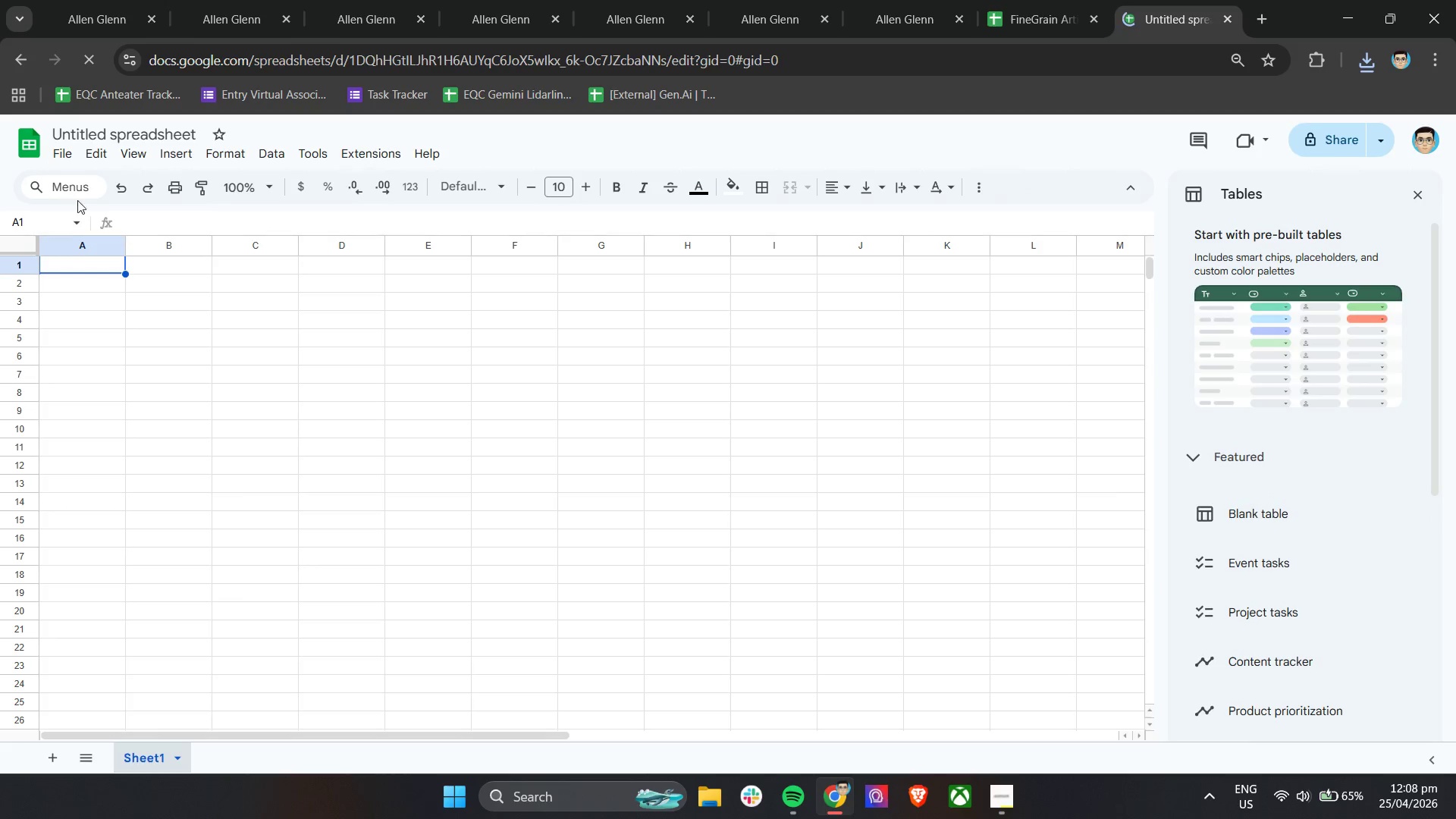 
left_click([58, 155])
 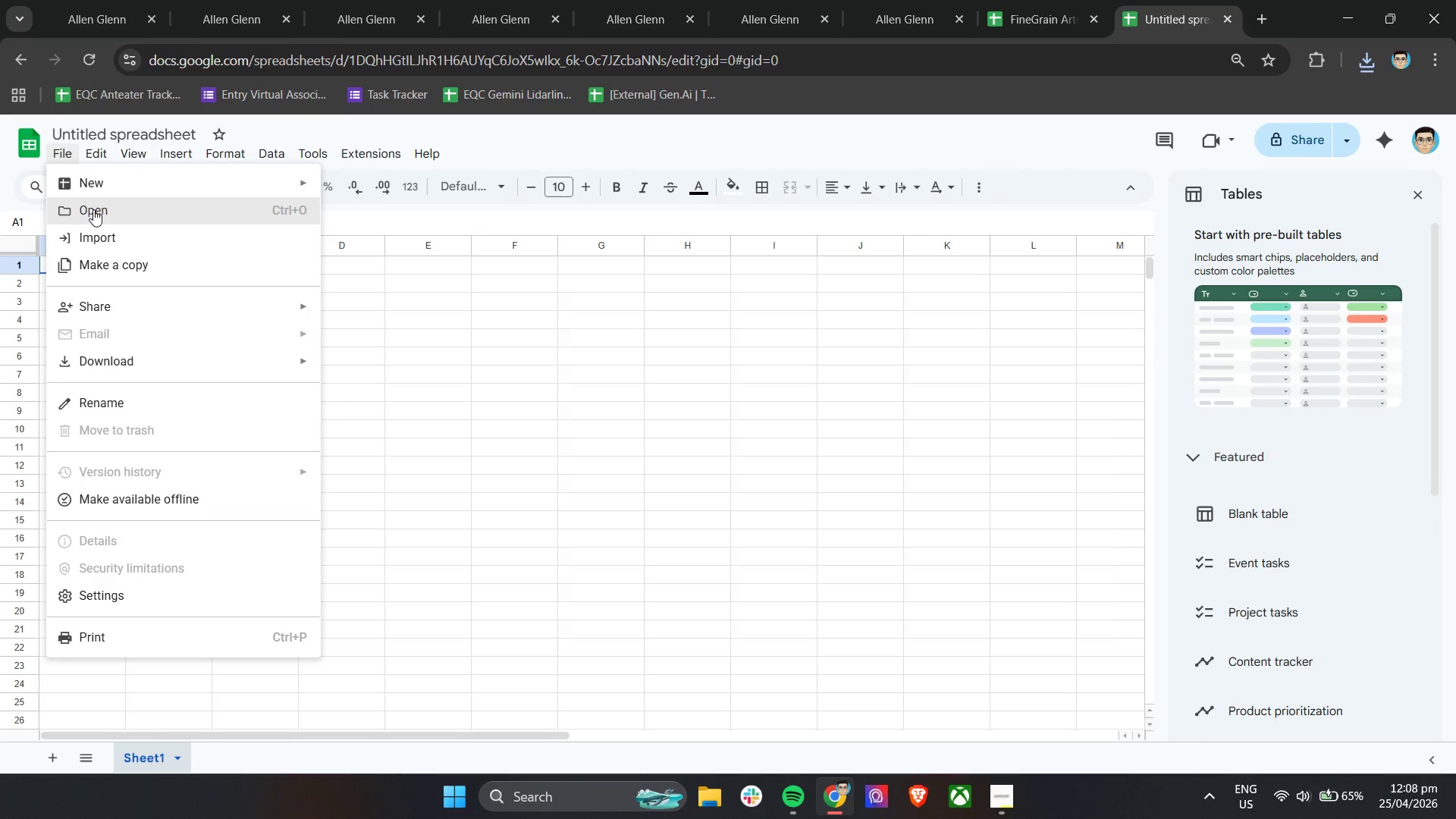 
left_click([94, 209])
 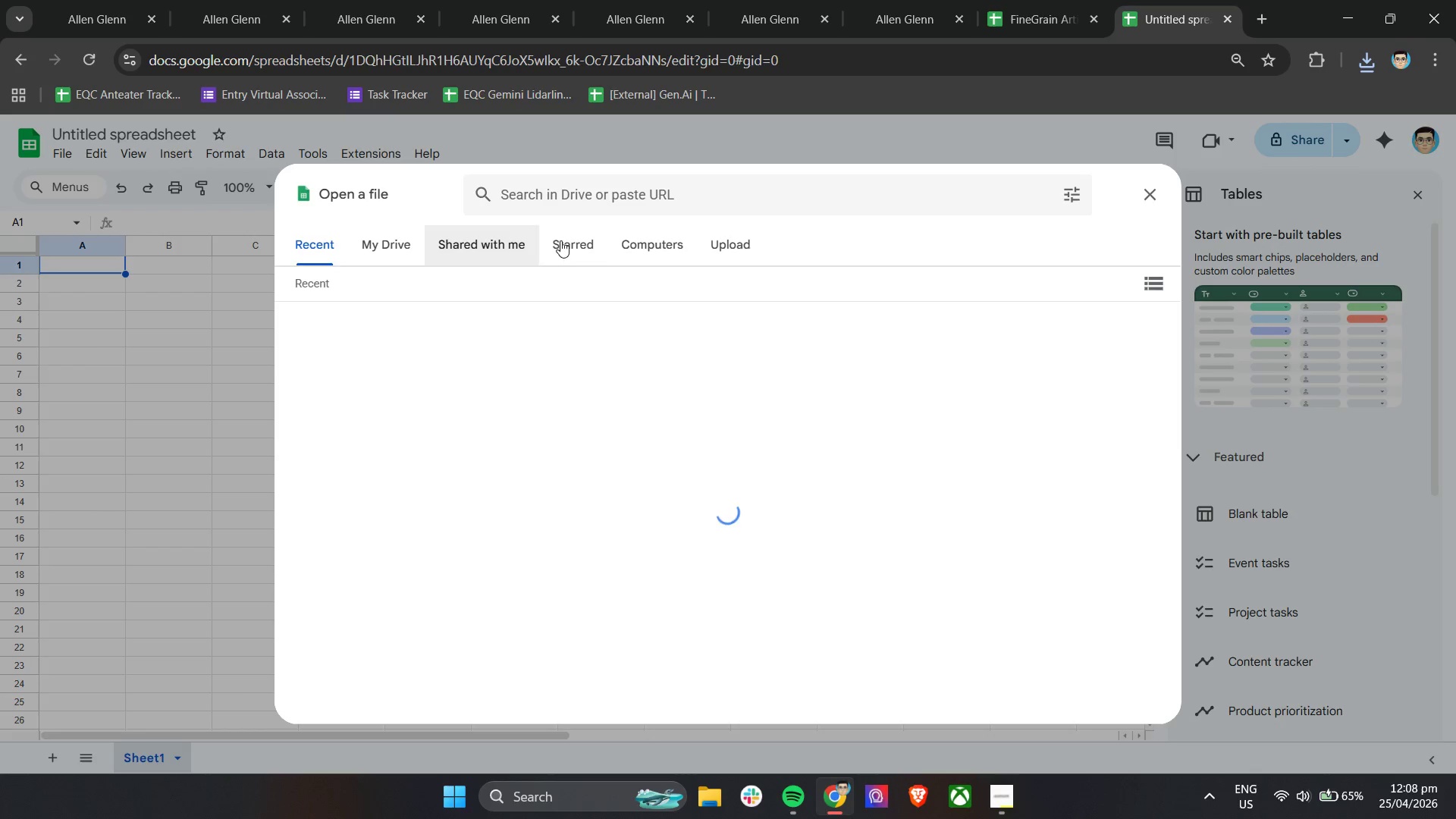 
left_click([740, 242])
 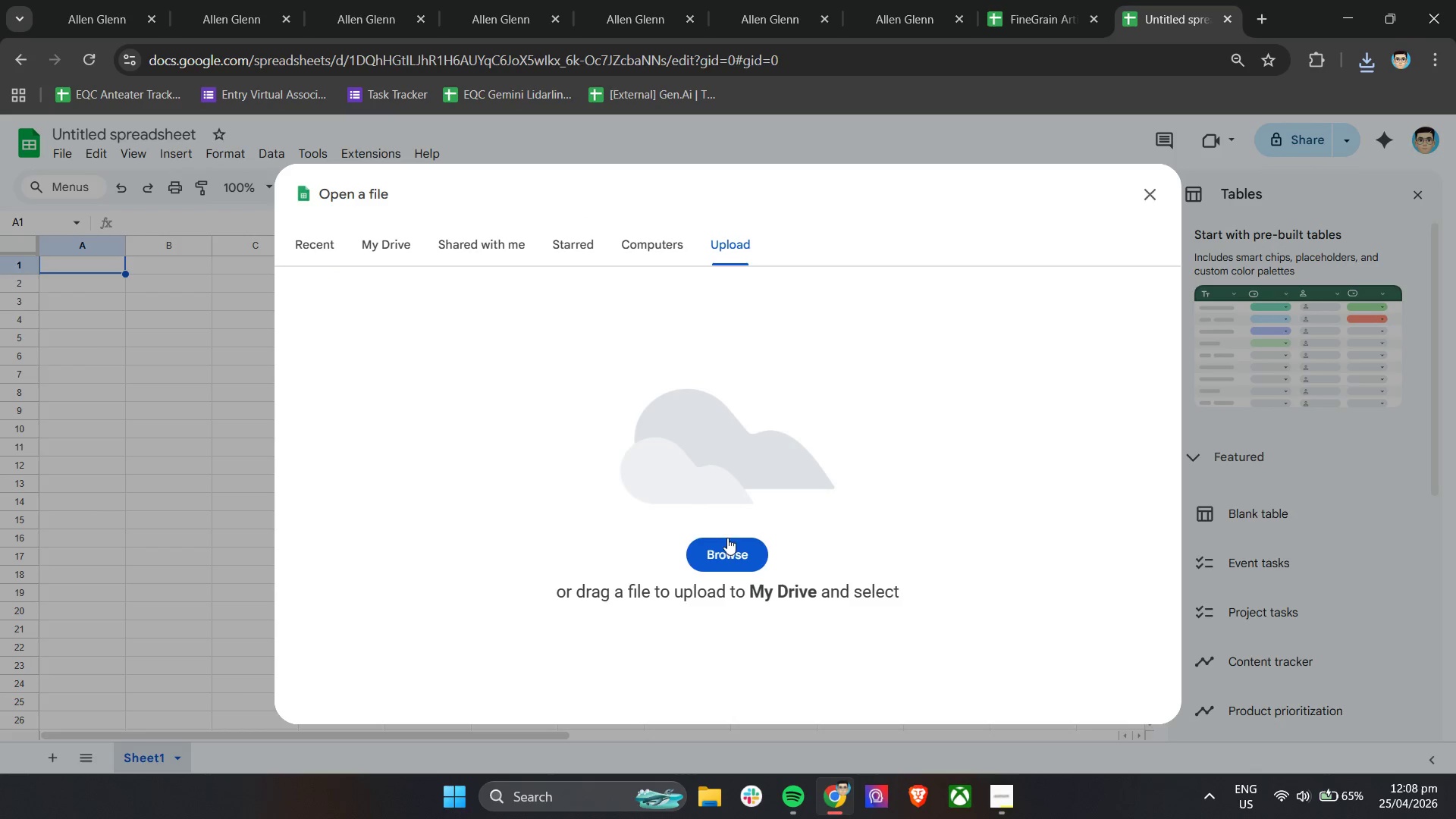 
left_click([723, 544])
 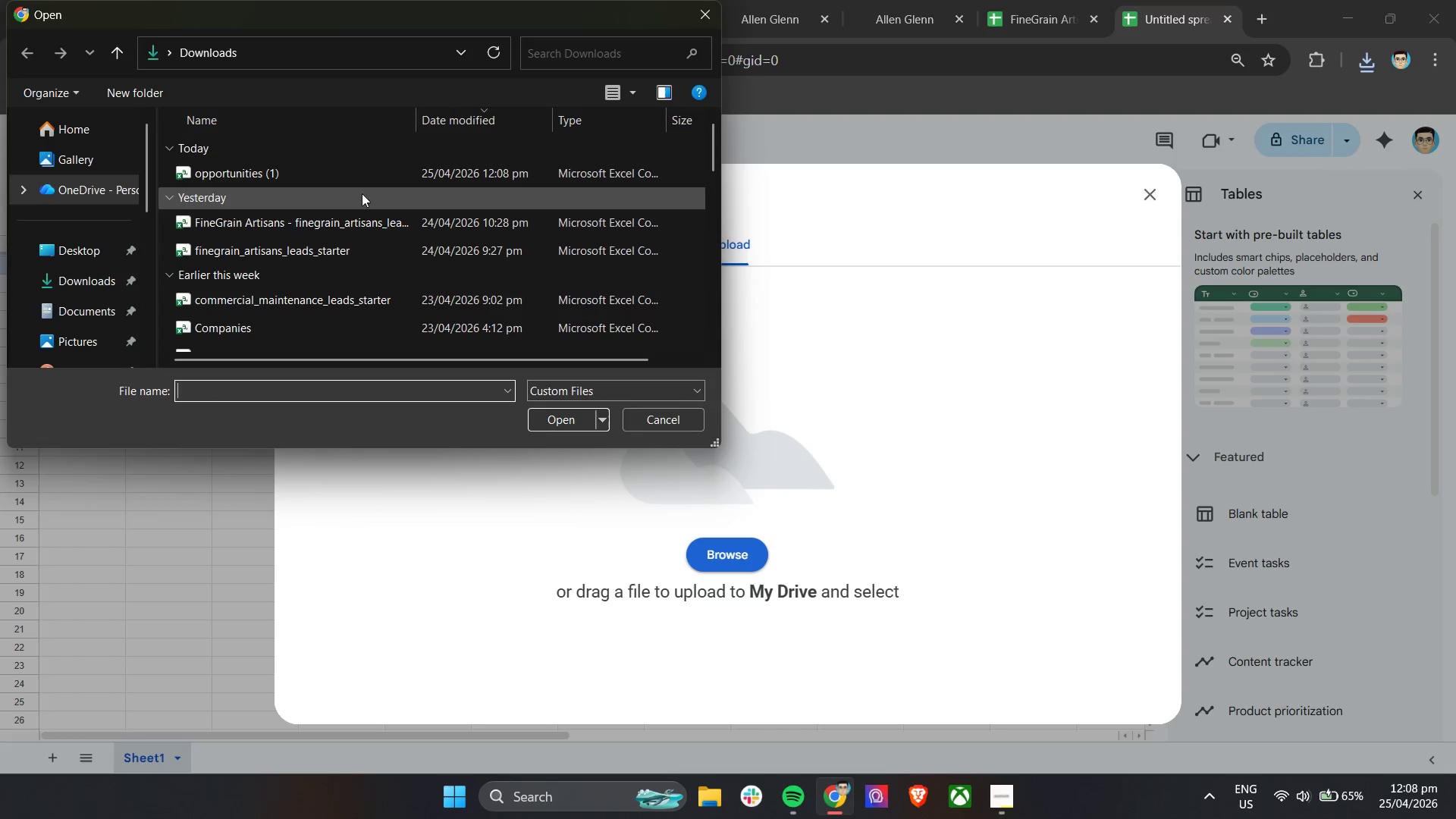 
left_click([347, 177])
 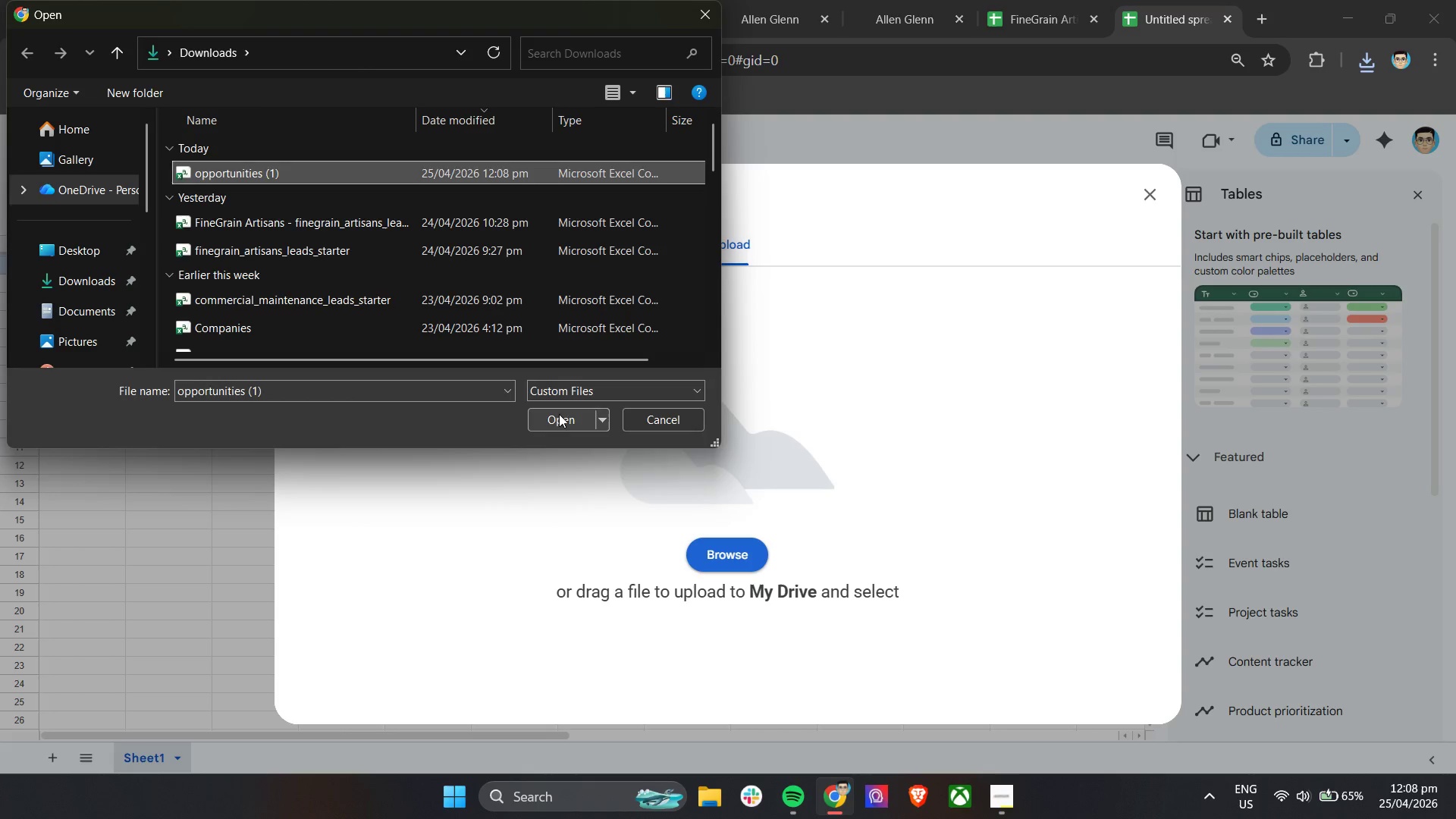 
left_click([558, 419])
 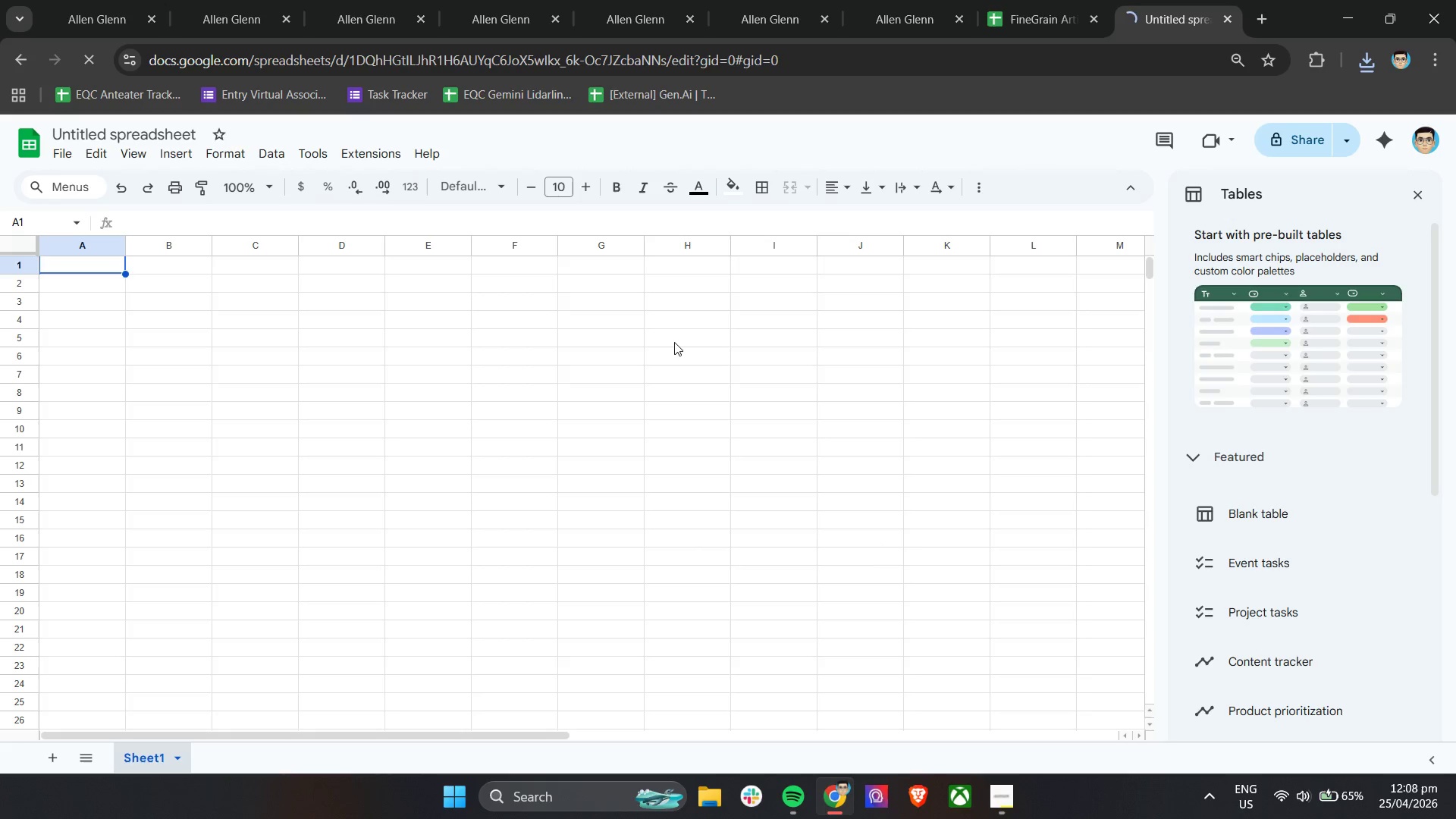 
wait(10.39)
 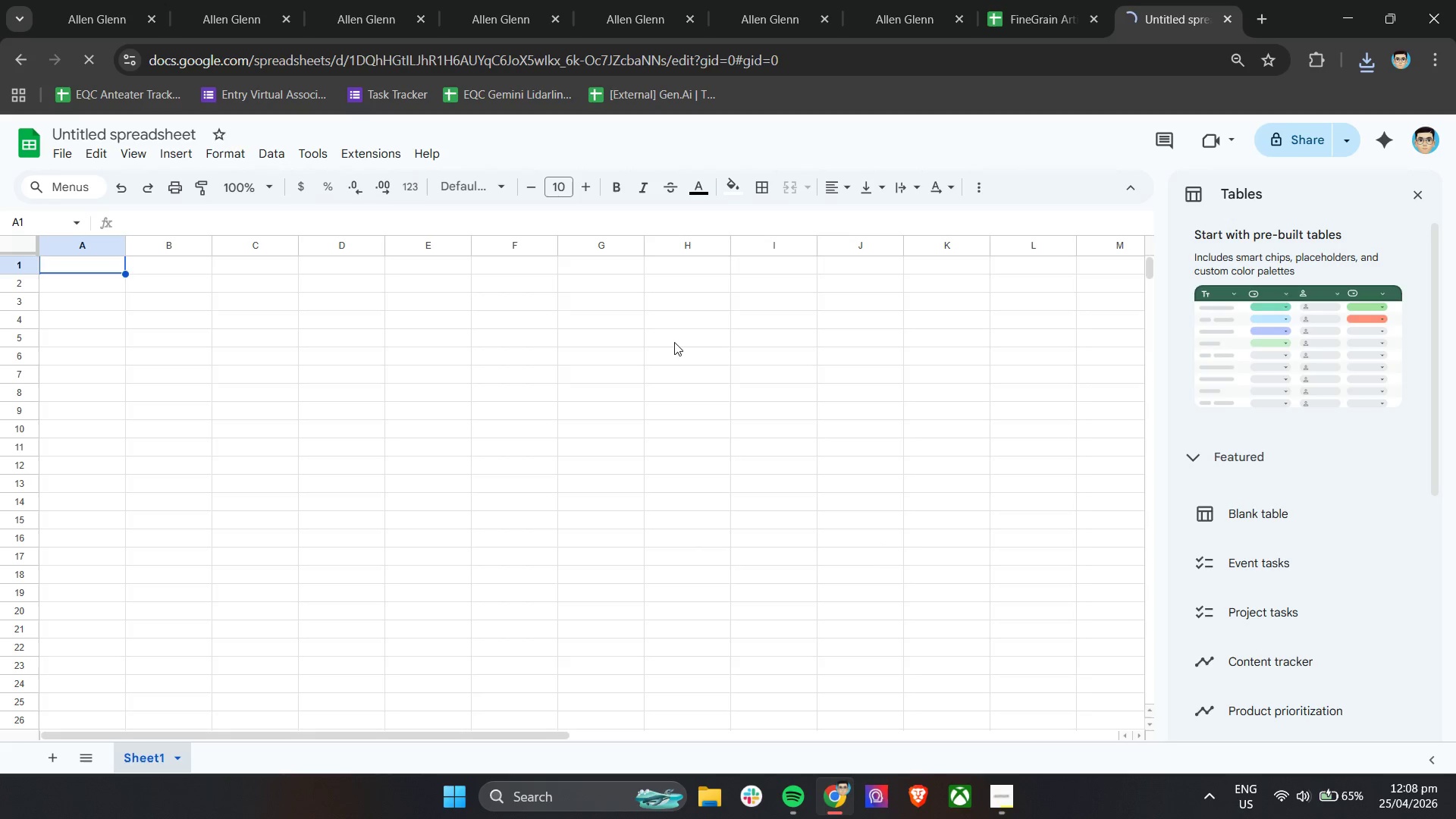 
key(Control+ControlLeft)
 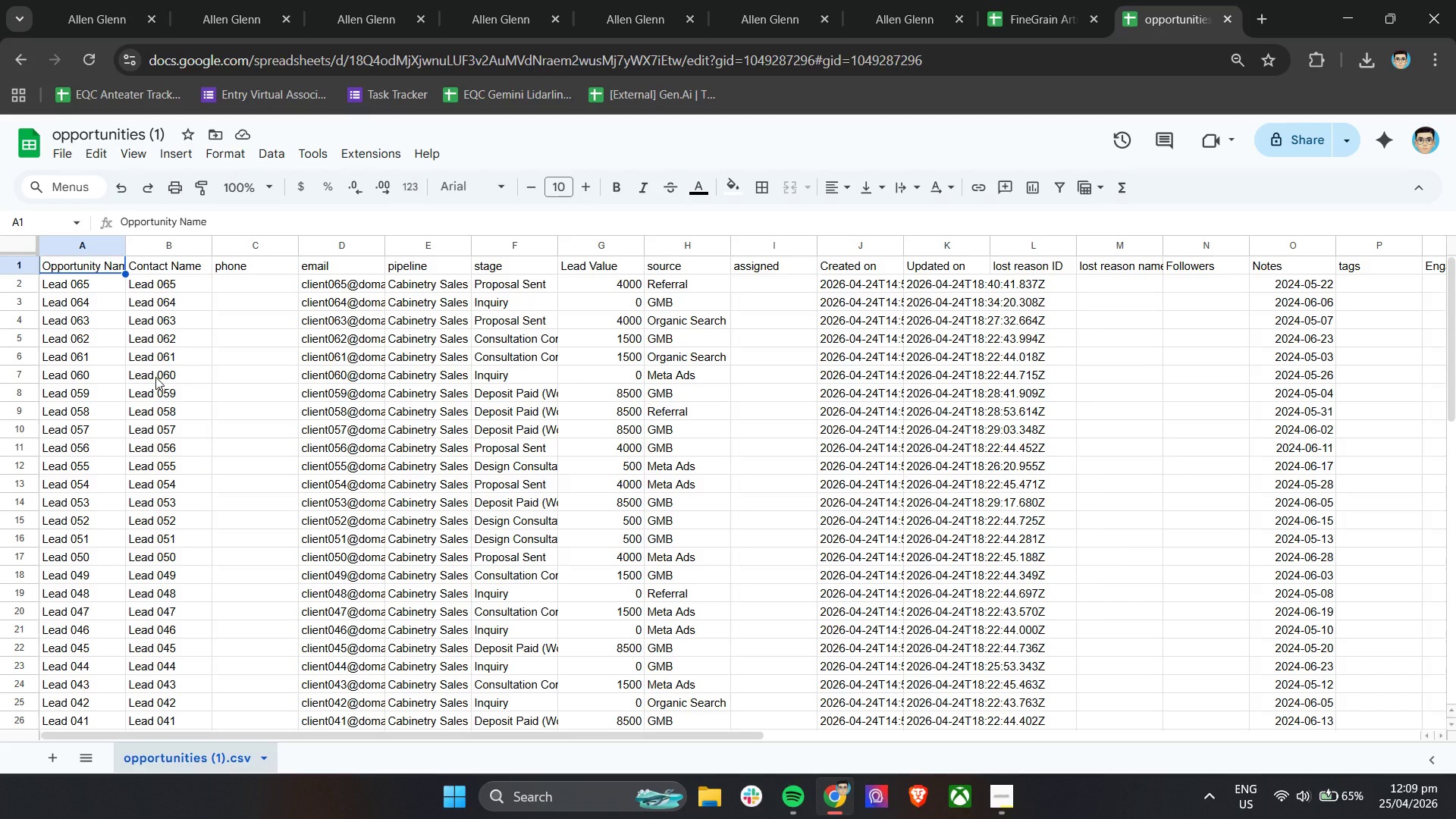 
hold_key(key=ShiftLeft, duration=0.33)
 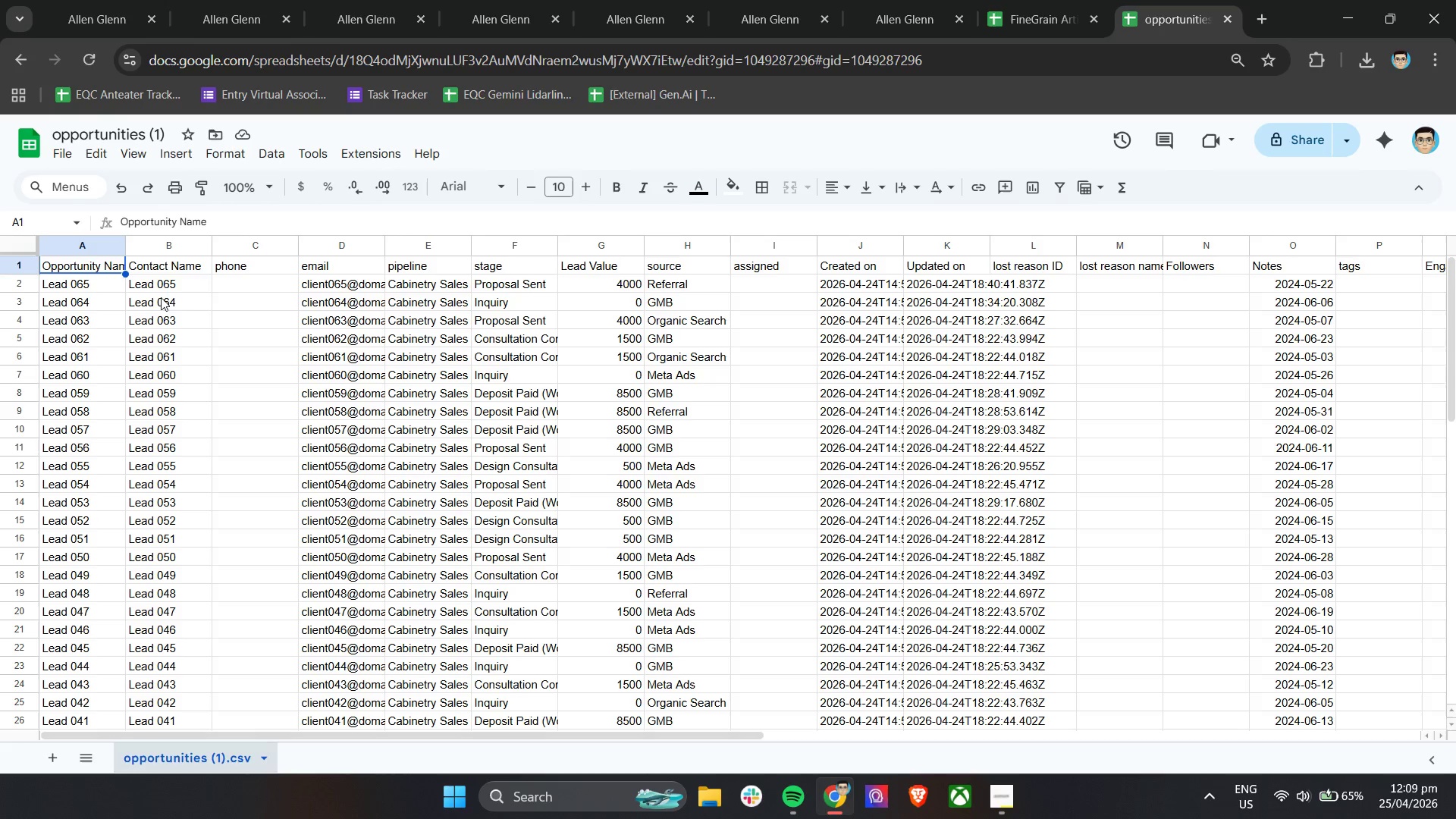 
hold_key(key=ShiftLeft, duration=9.84)
scroll: coordinate [544, 272], scroll_direction: down, amount: 13.0
 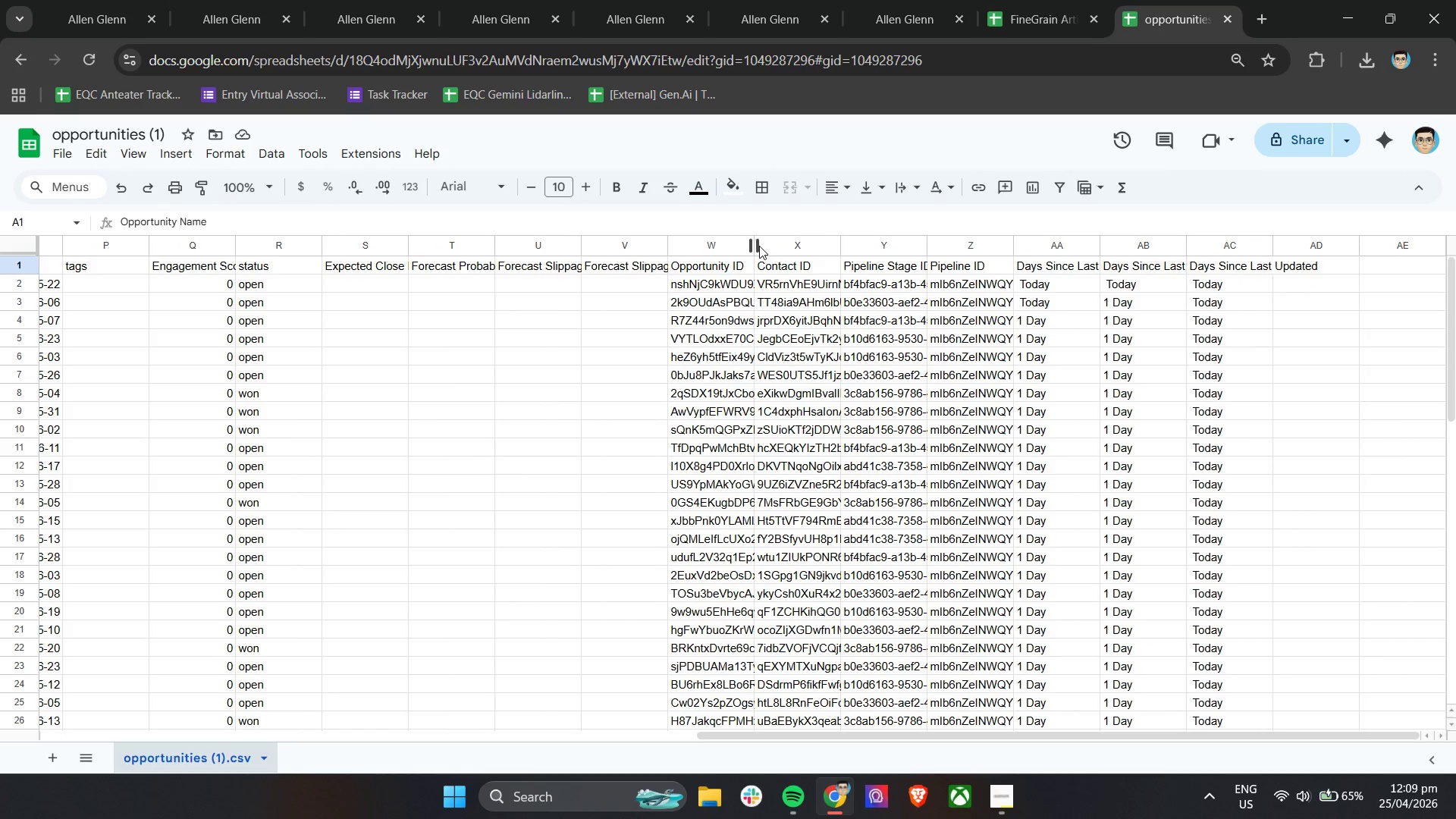 
left_click_drag(start_coordinate=[758, 245], to_coordinate=[803, 245])
 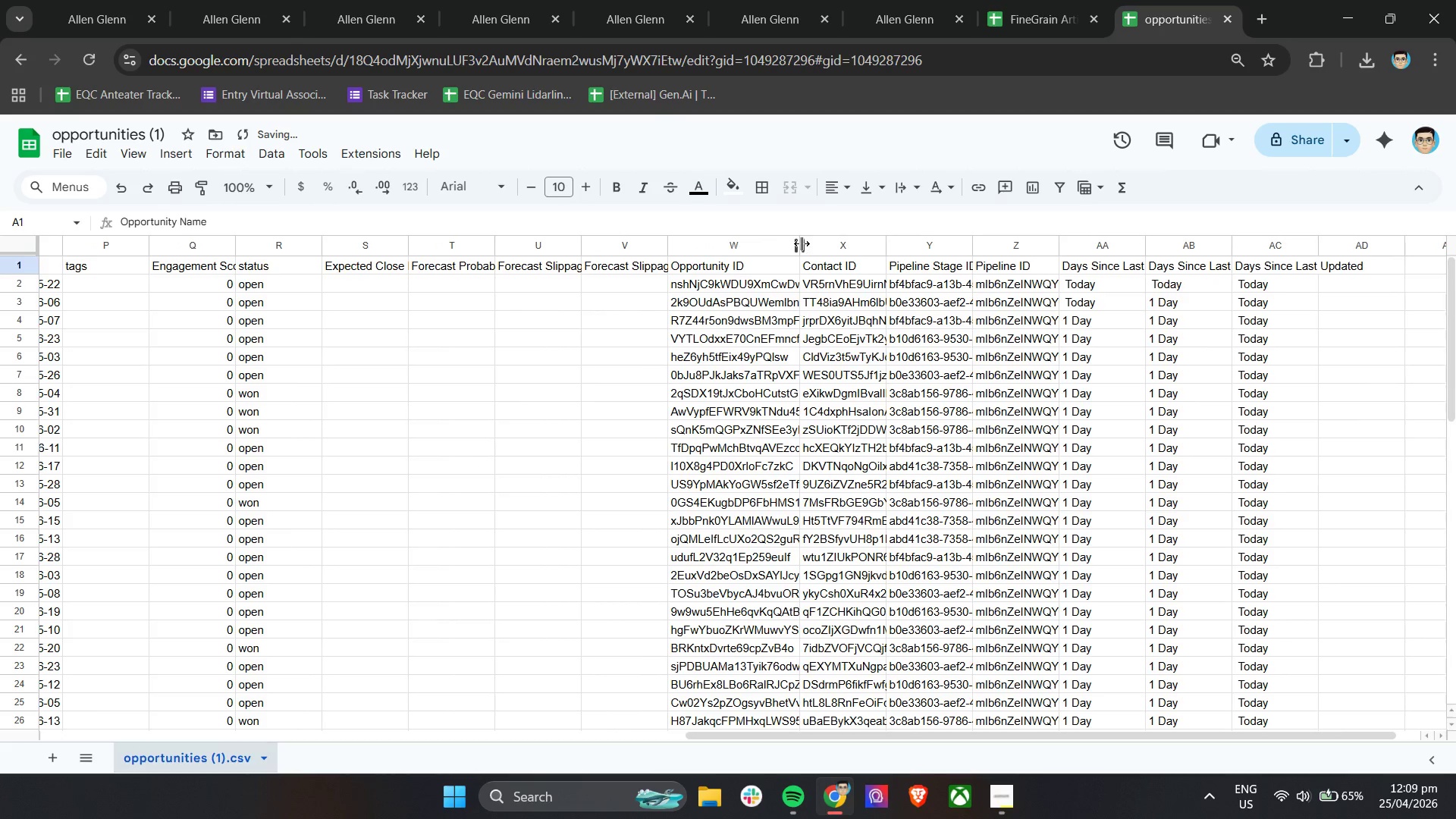 
left_click_drag(start_coordinate=[802, 243], to_coordinate=[877, 243])
 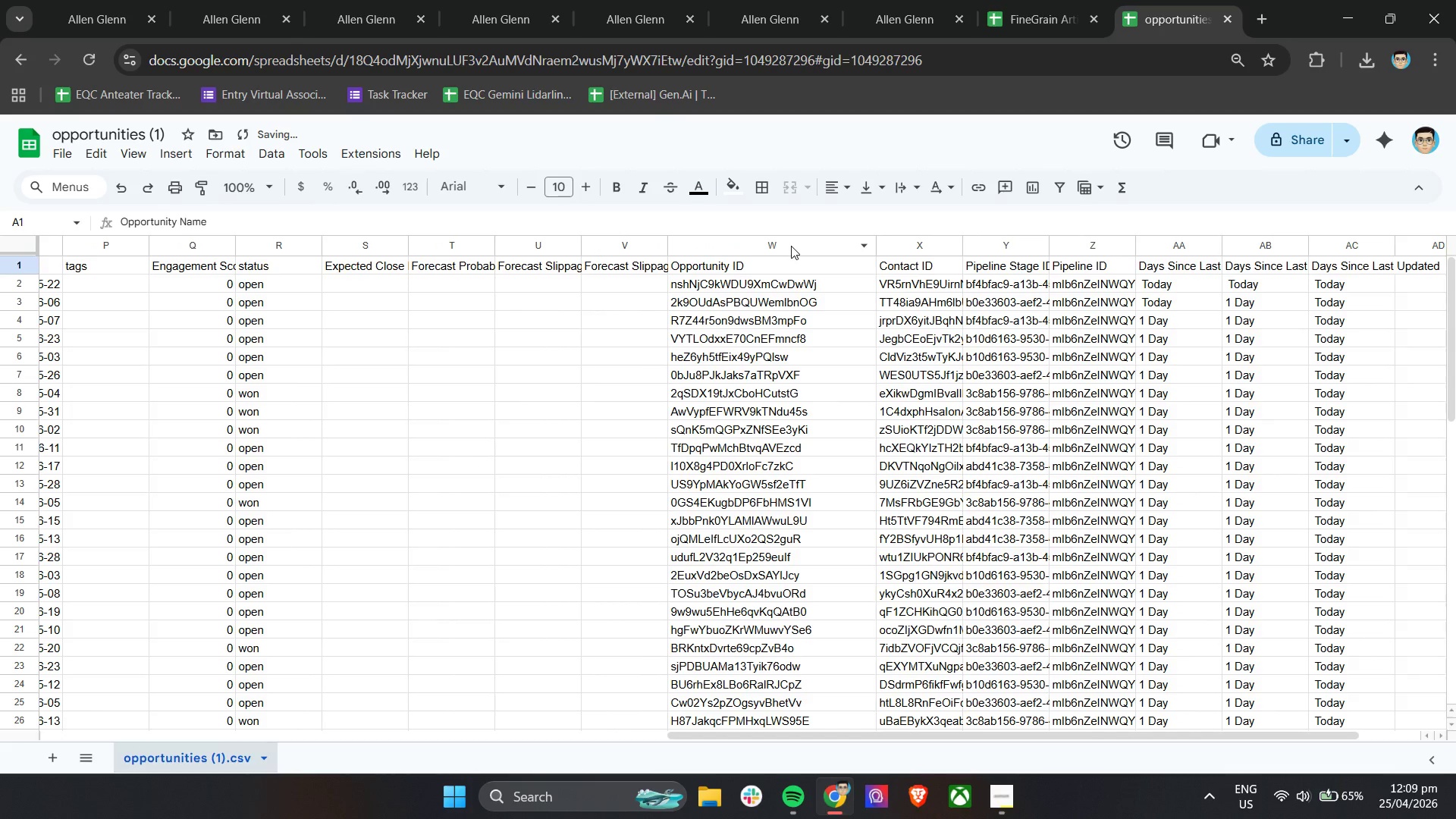 
left_click_drag(start_coordinate=[791, 246], to_coordinate=[823, 428])
 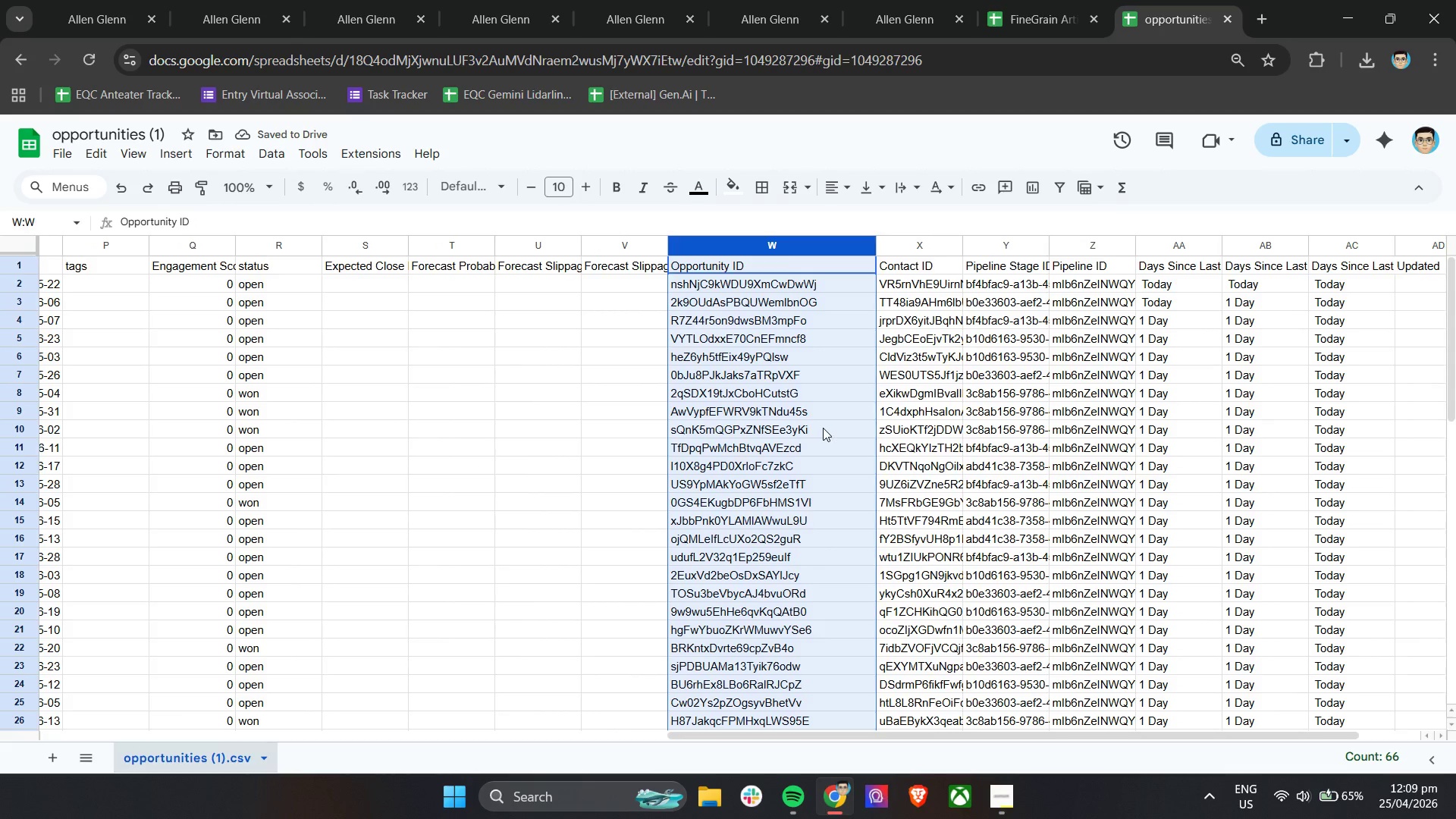 
scroll: coordinate [823, 428], scroll_direction: down, amount: 12.0
 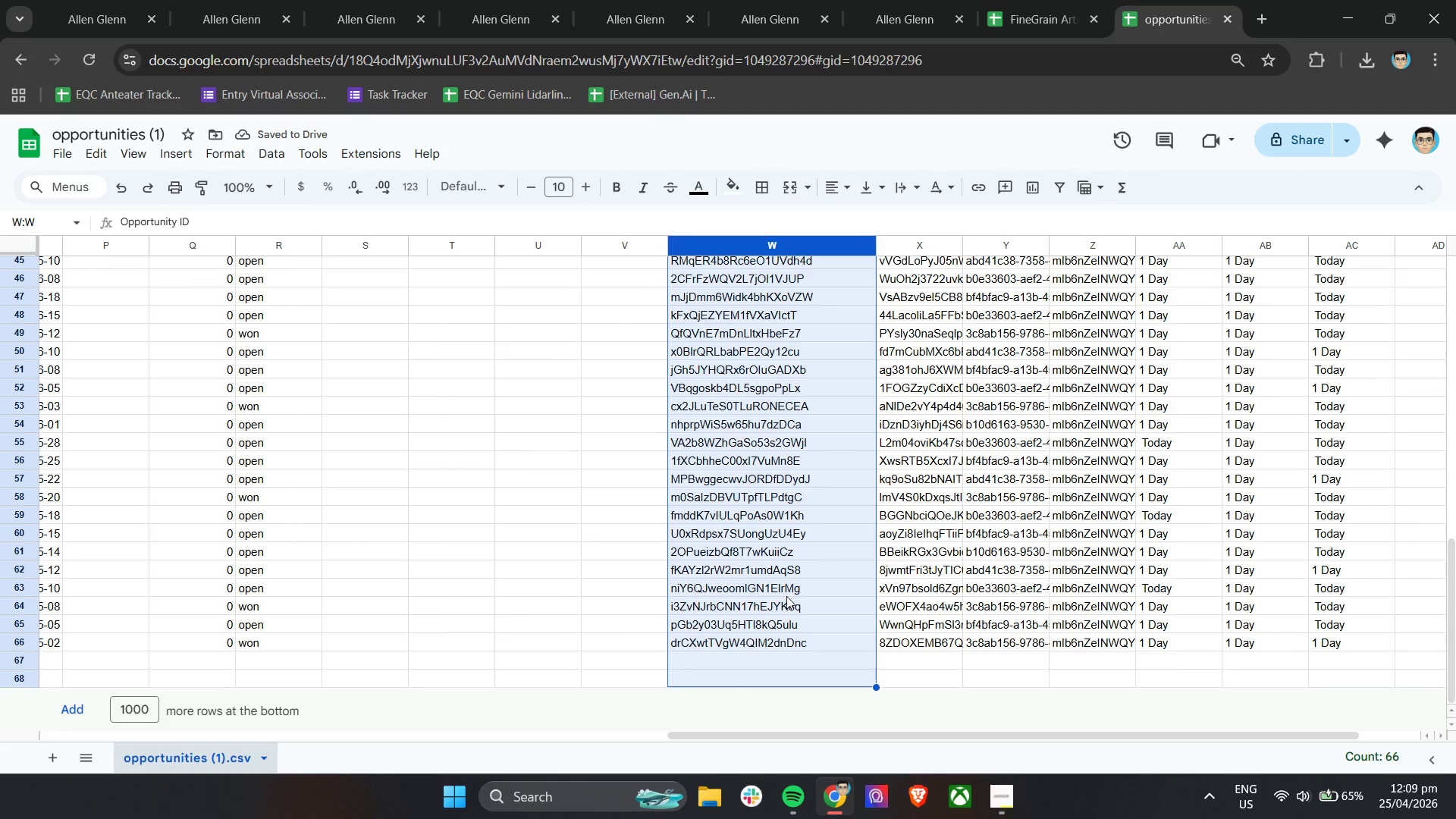 
left_click([797, 645])
 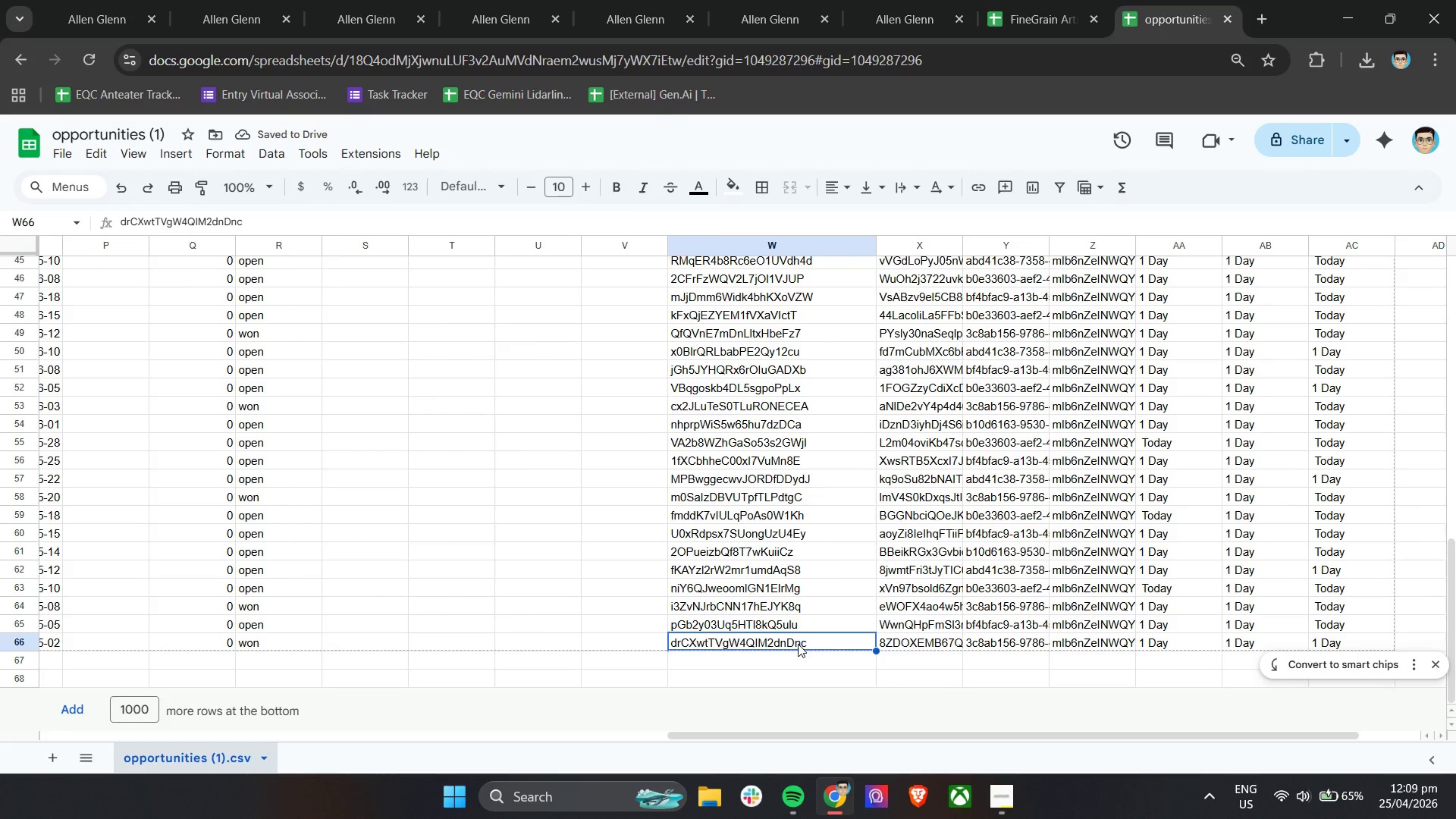 
left_click_drag(start_coordinate=[798, 644], to_coordinate=[780, 273])
 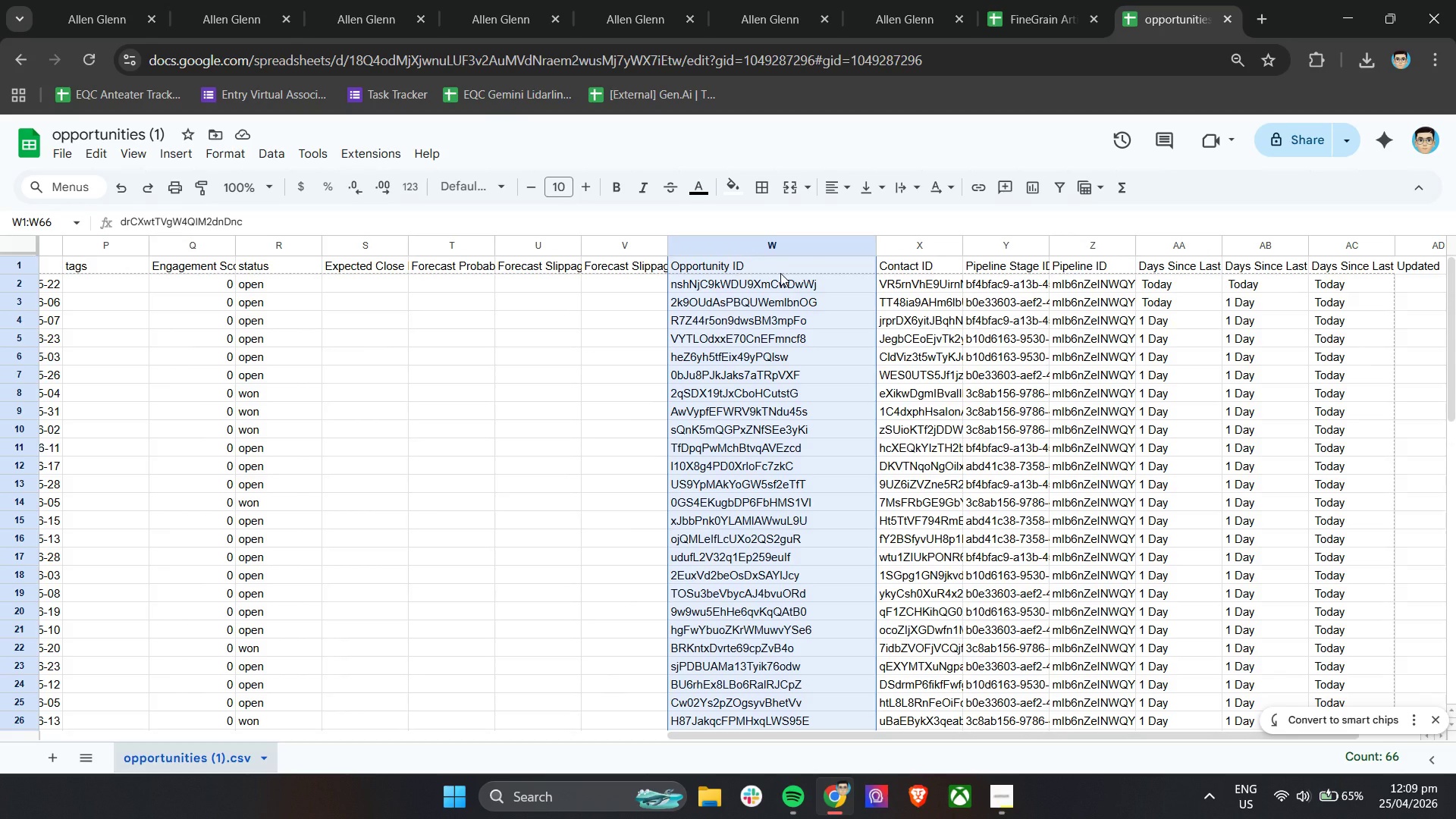 
scroll: coordinate [786, 416], scroll_direction: up, amount: 14.0
 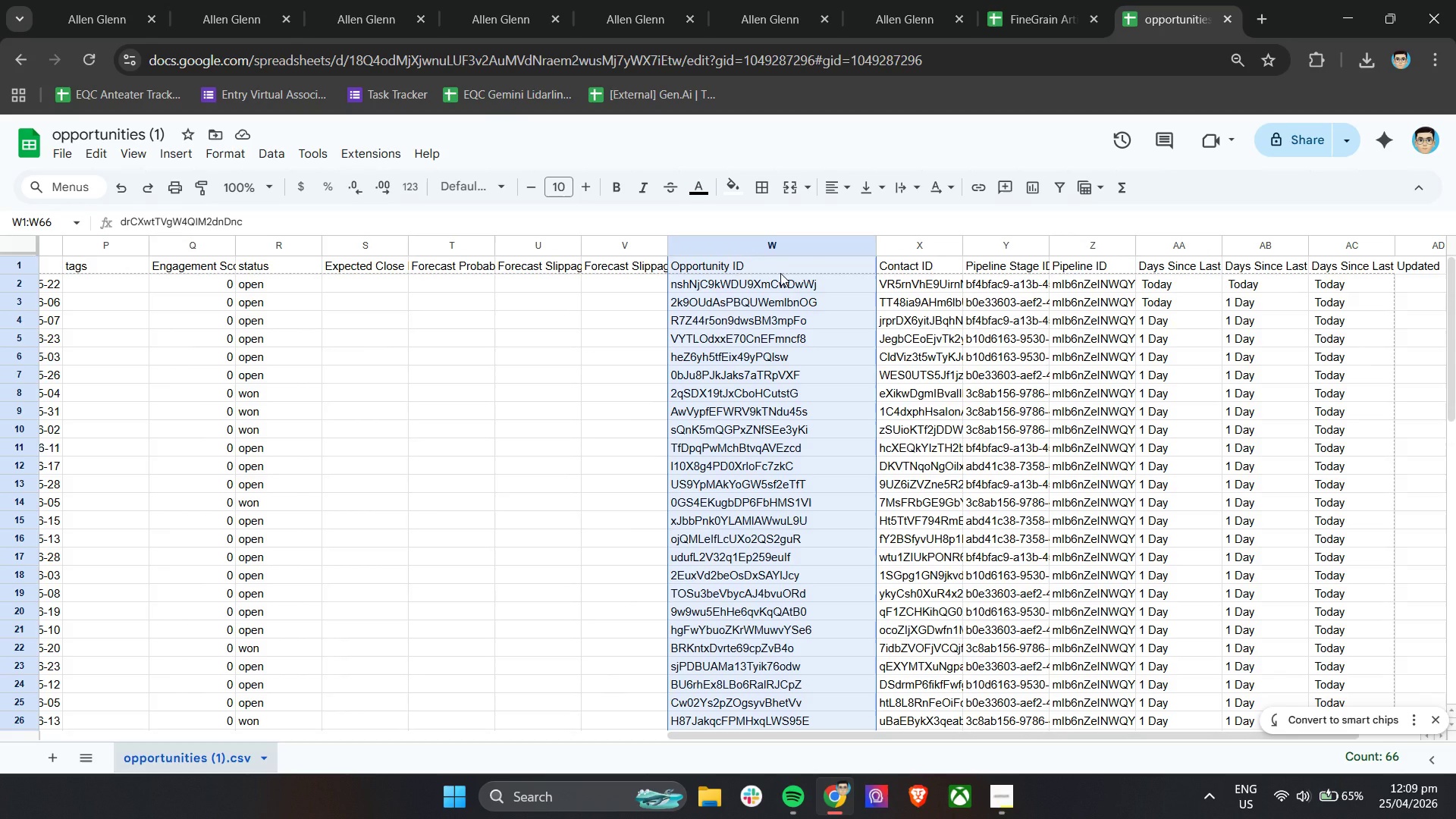 
key(Control+C)
 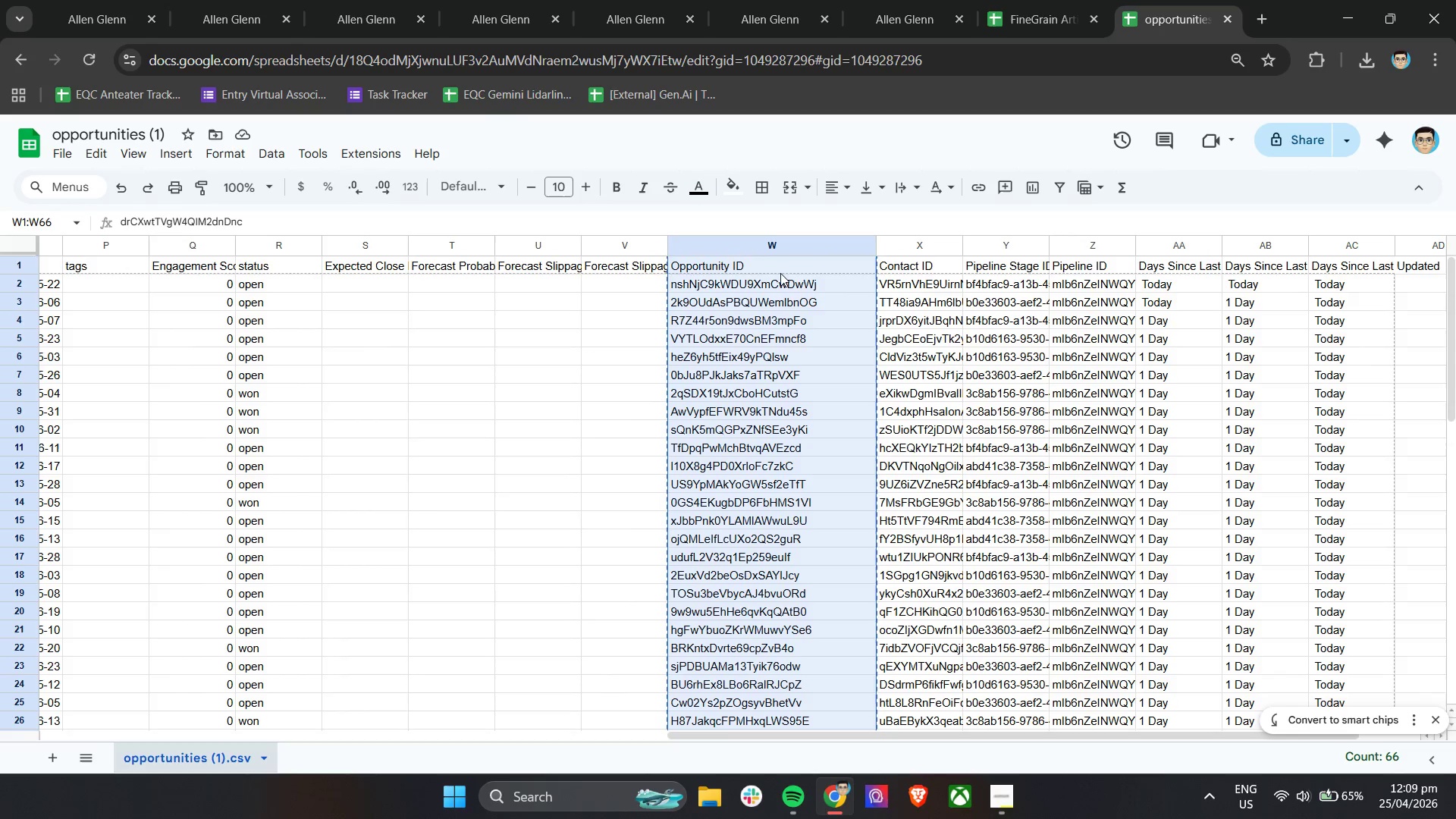 
key(Control+C)
 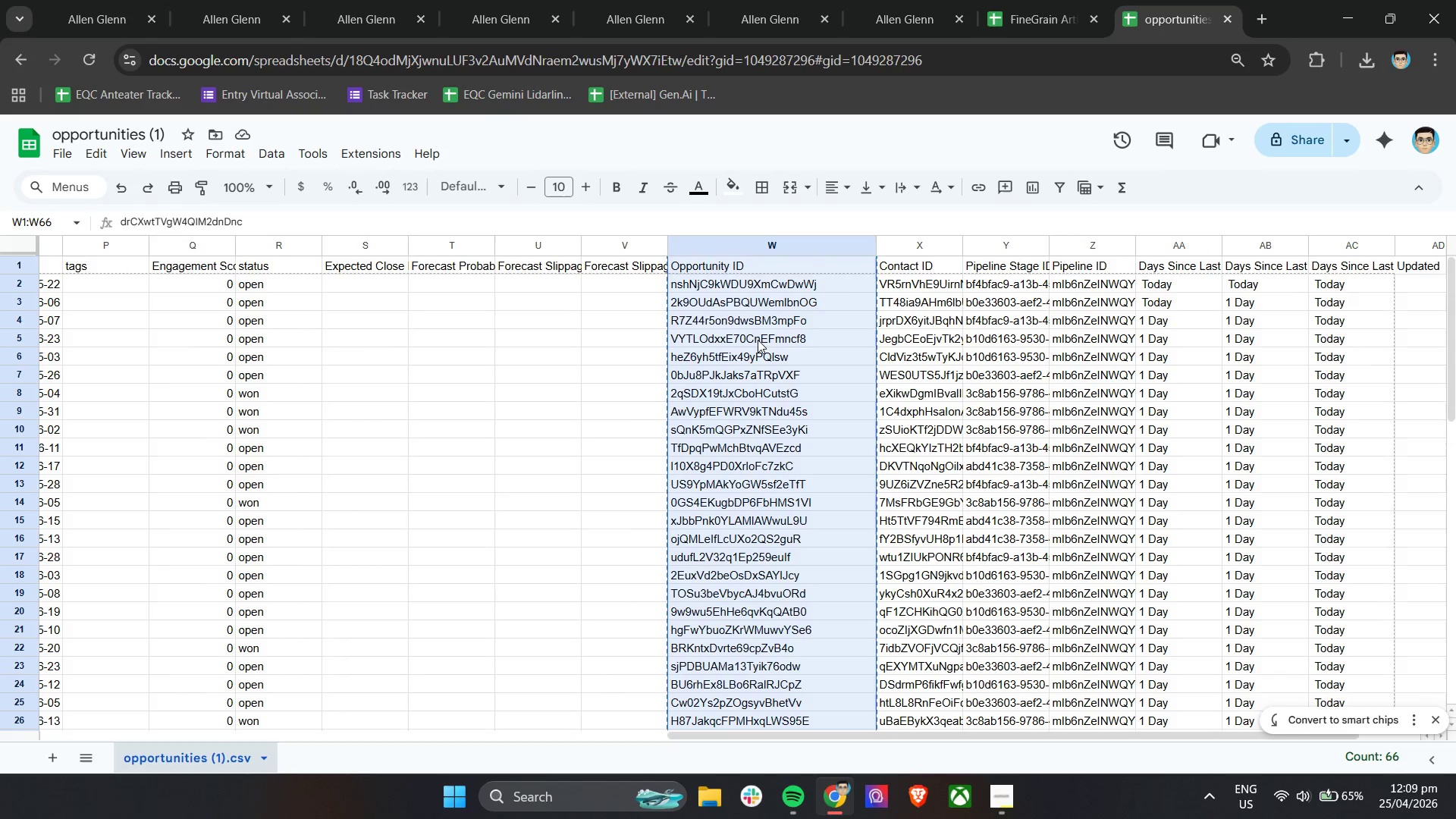 
key(Control+C)
 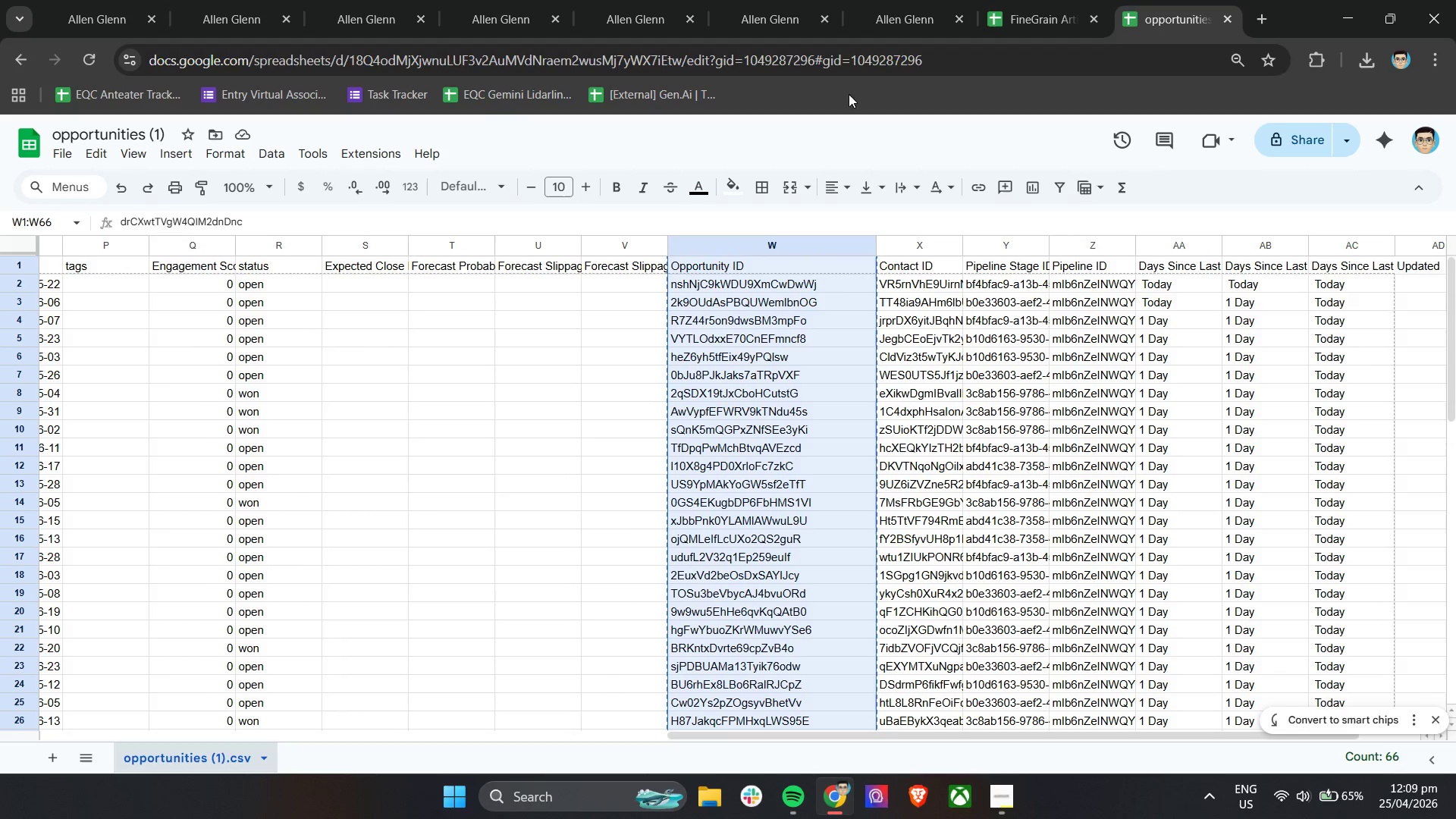 
key(Control+C)
 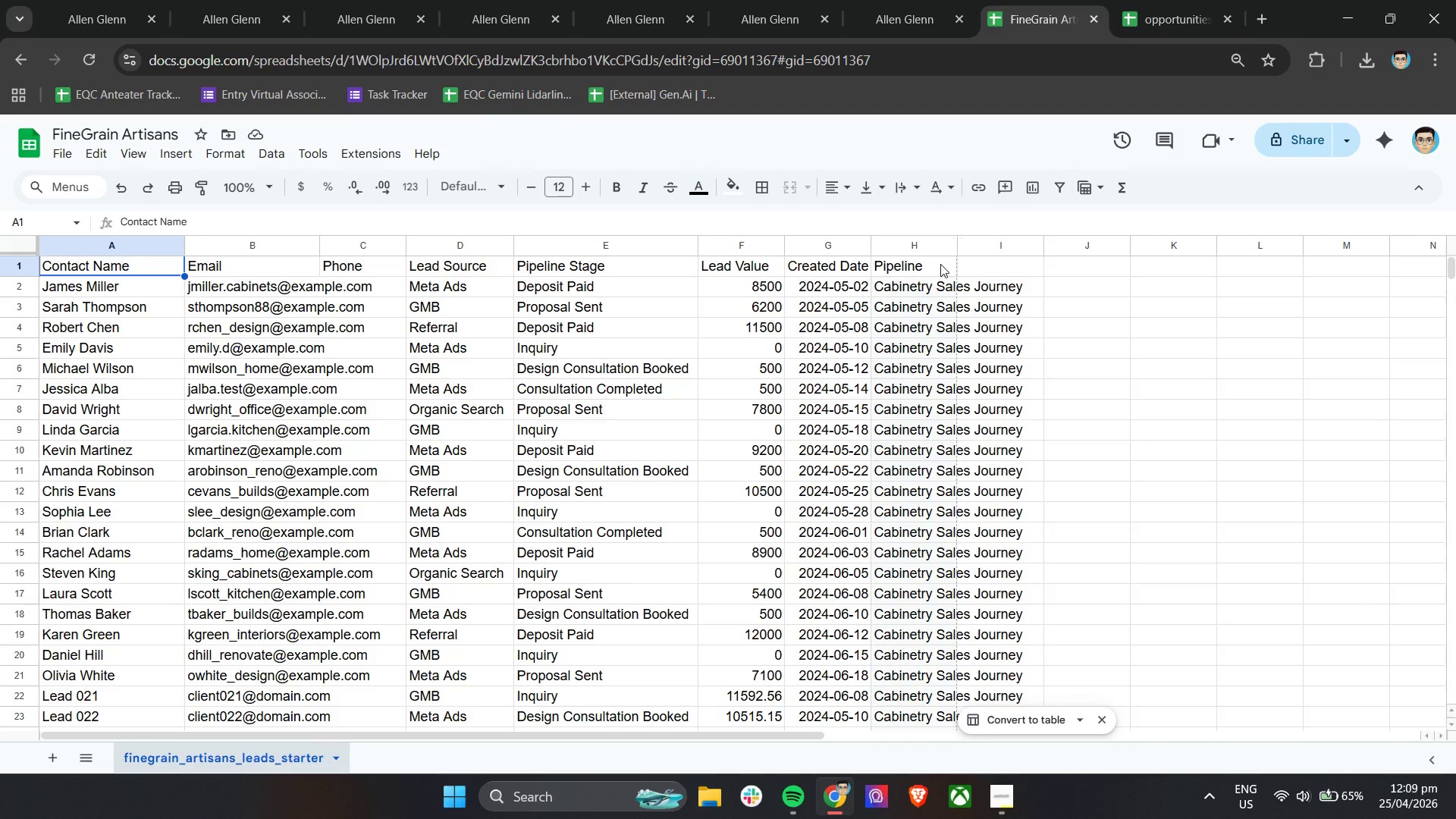 
left_click([940, 264])
 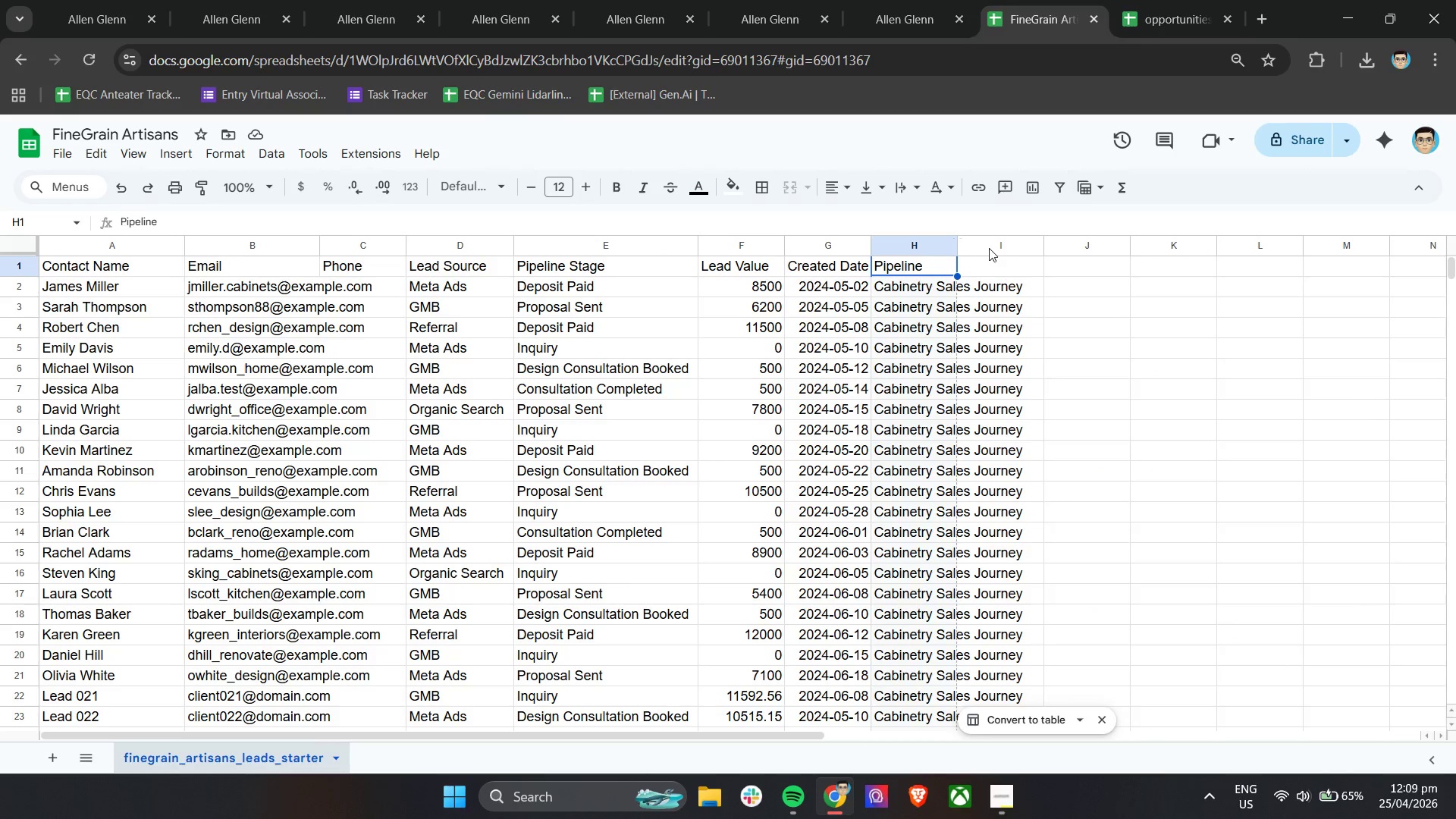 
left_click([996, 245])
 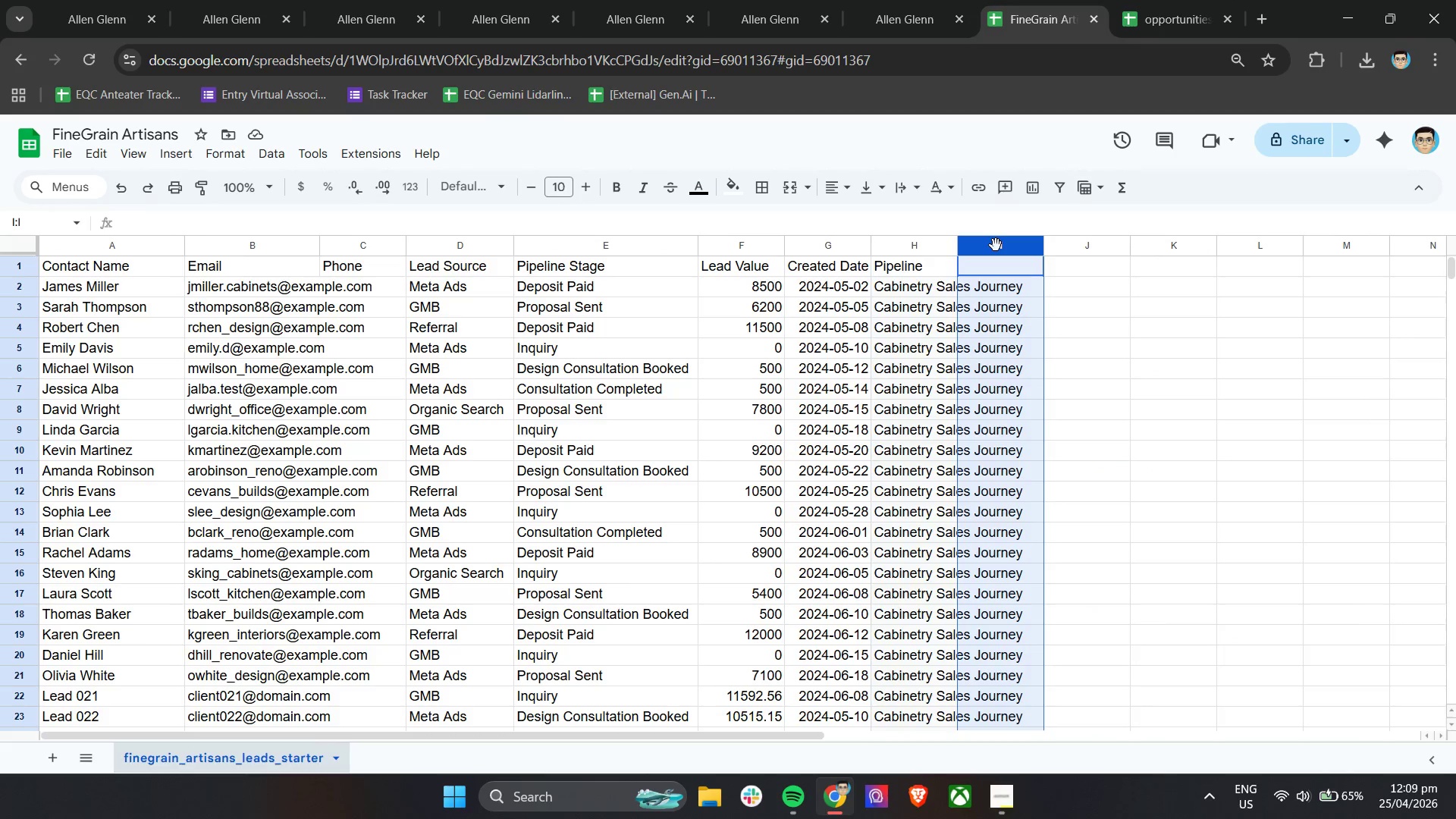 
key(Control+V)
 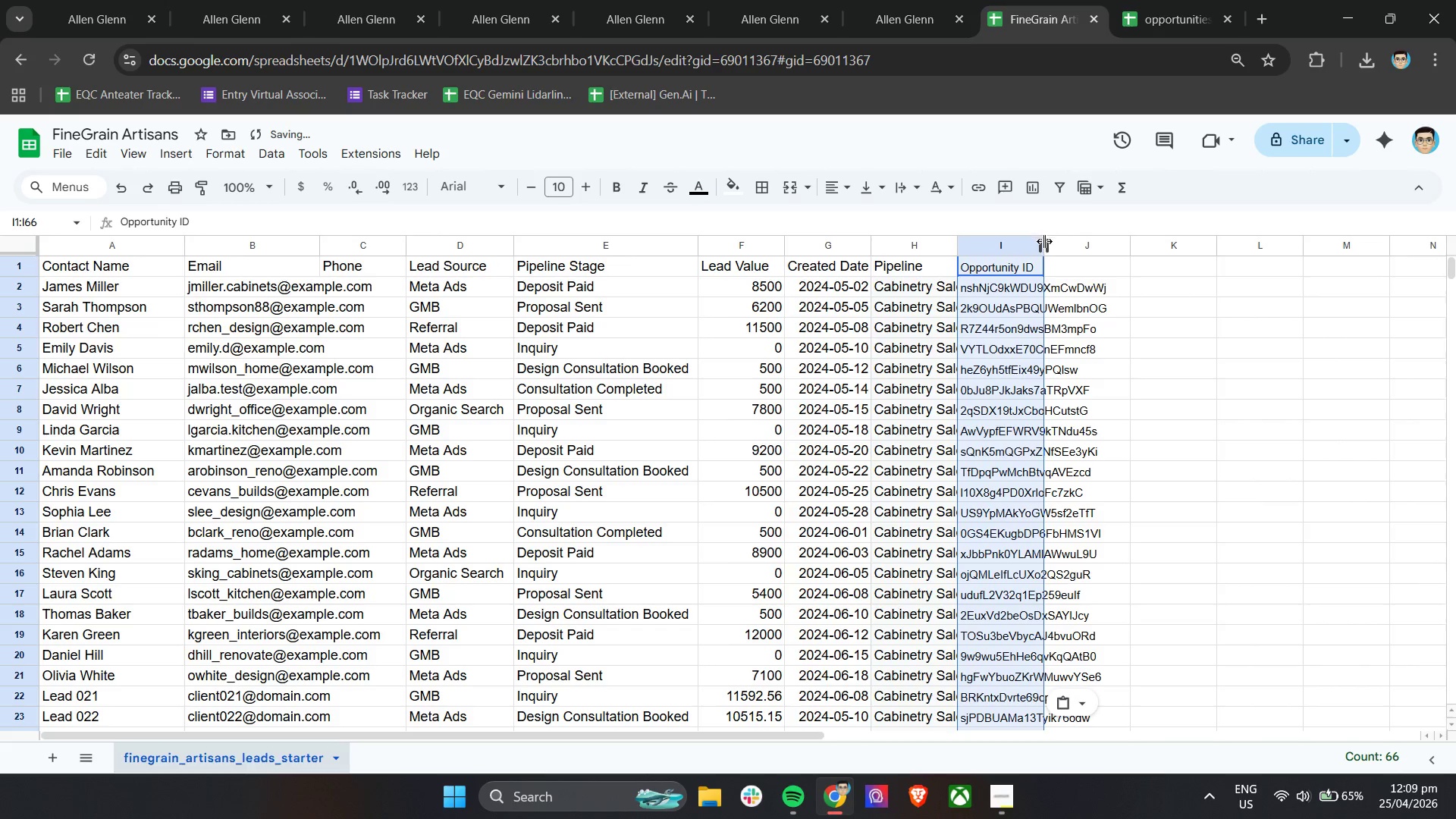 
left_click_drag(start_coordinate=[1043, 243], to_coordinate=[1077, 243])
 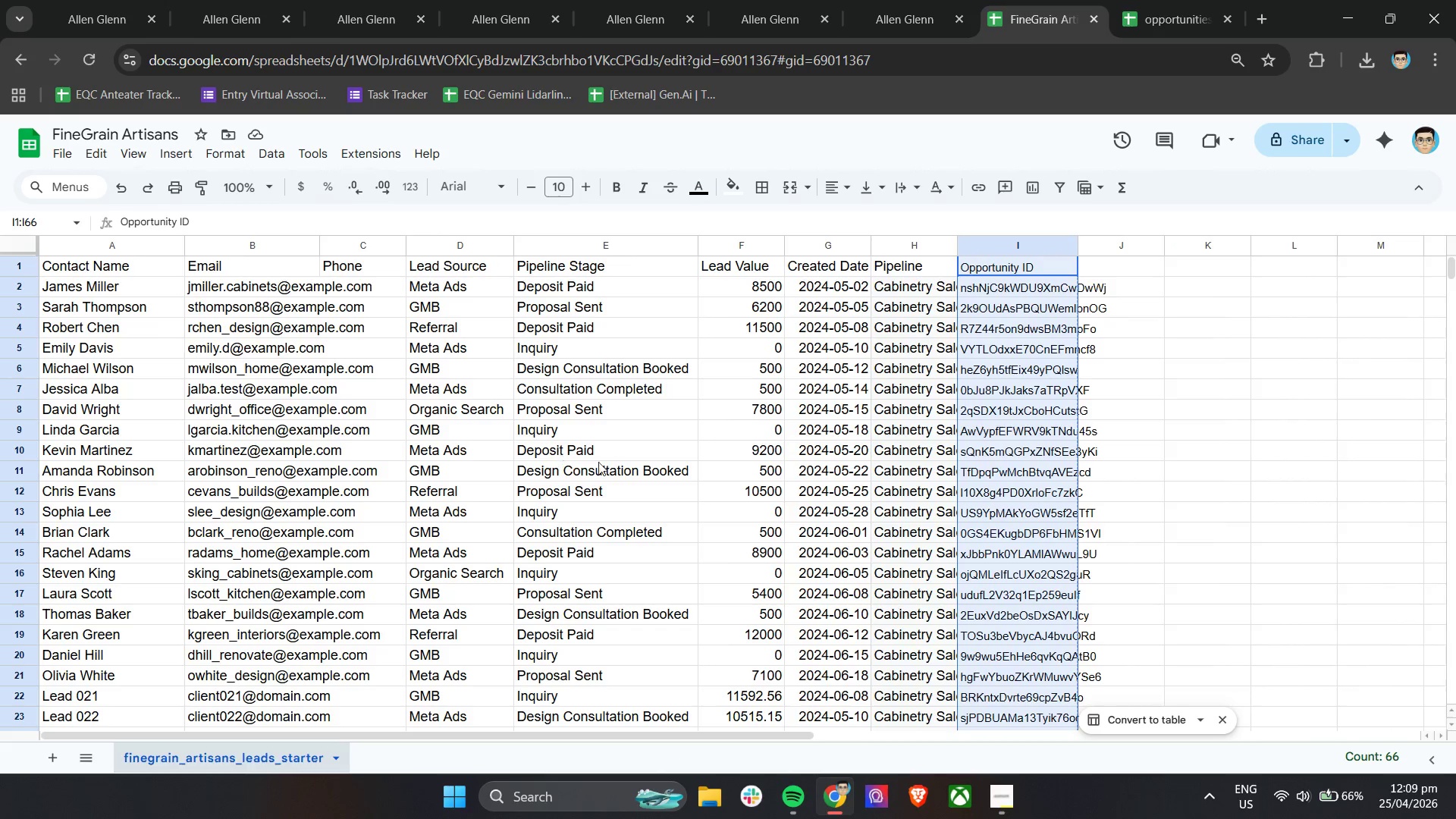 
wait(10.28)
 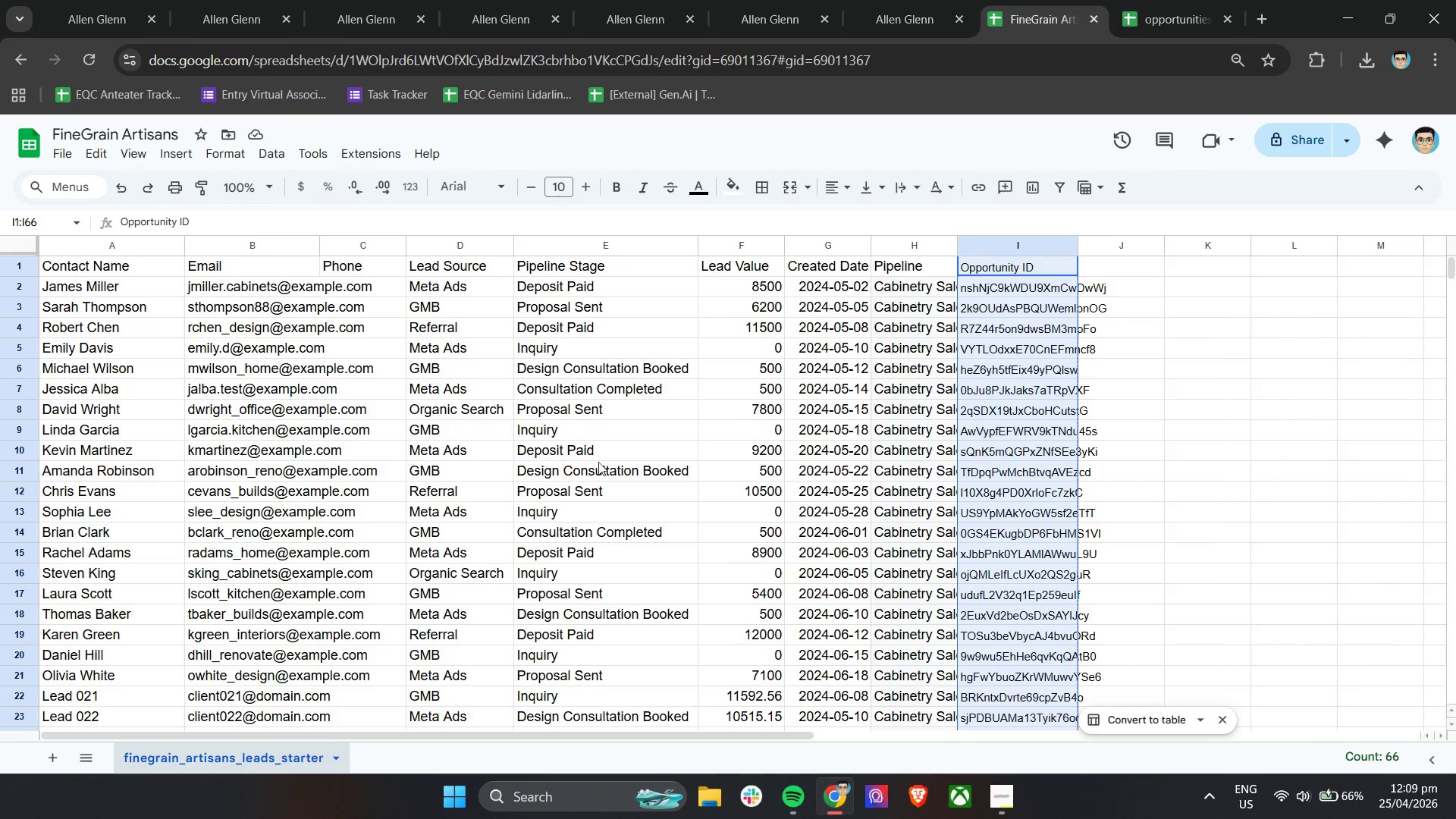 
left_click([1030, 247])
 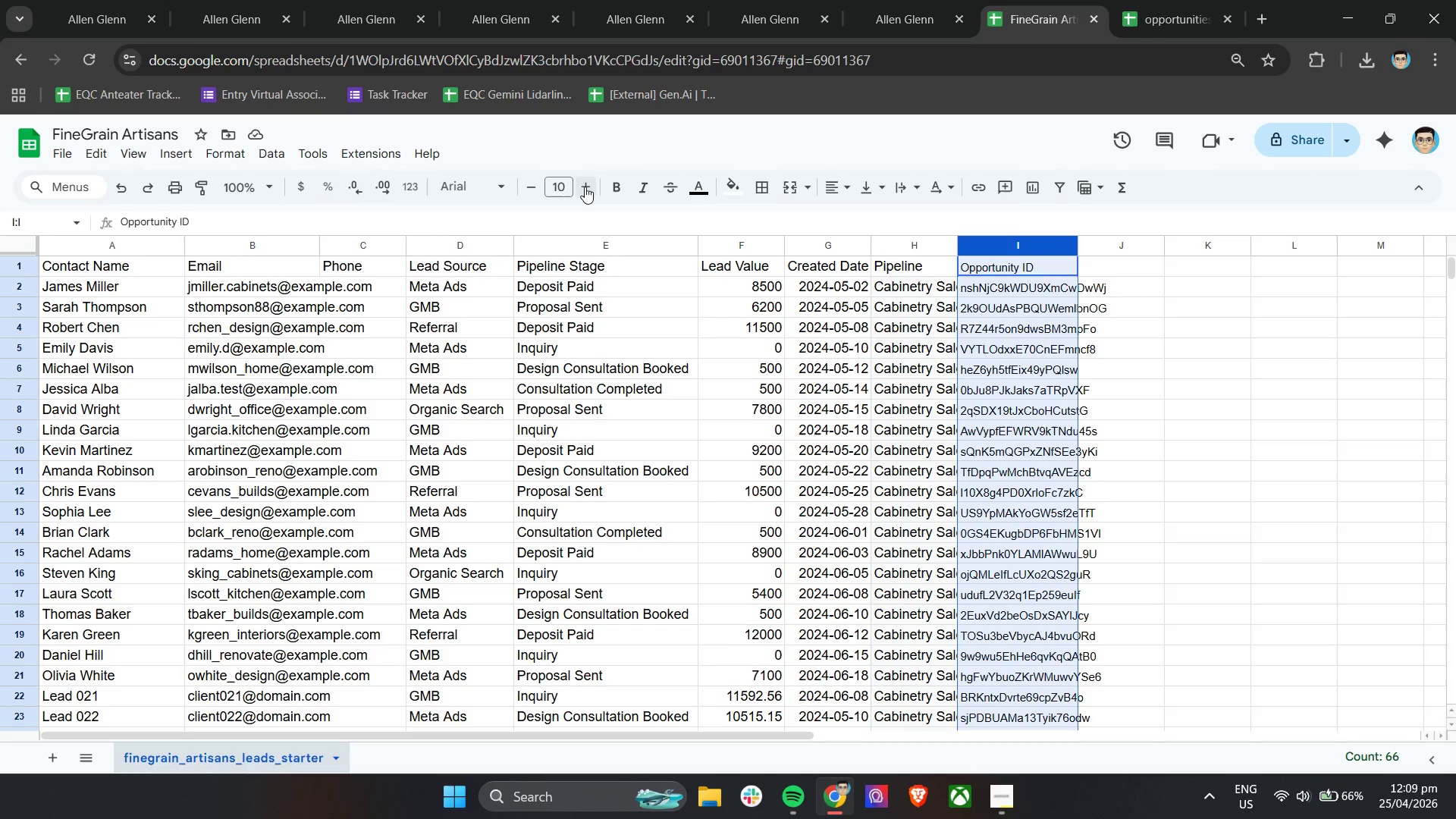 
double_click([585, 187])
 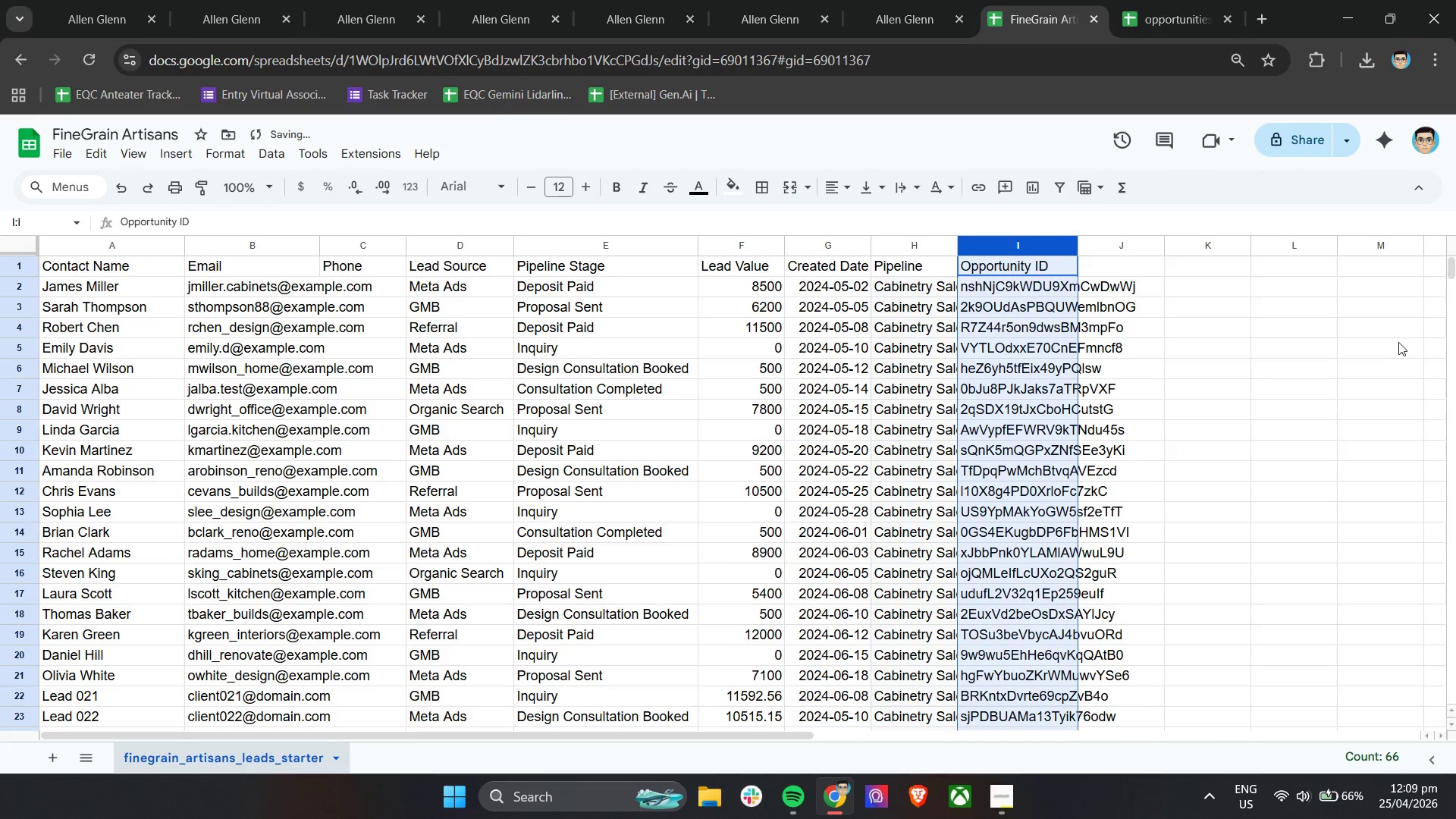 
left_click([1398, 342])
 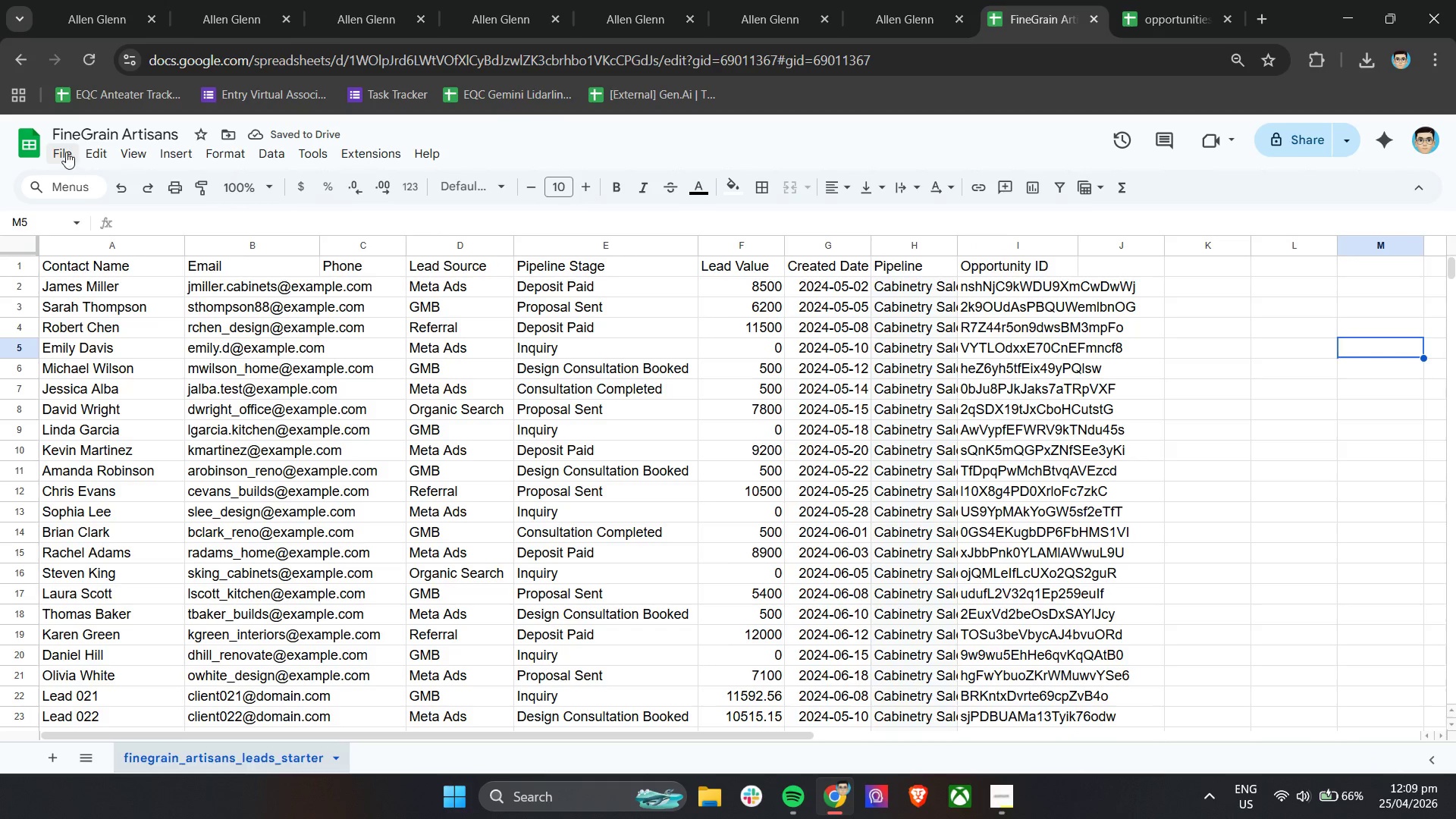 
left_click([66, 152])
 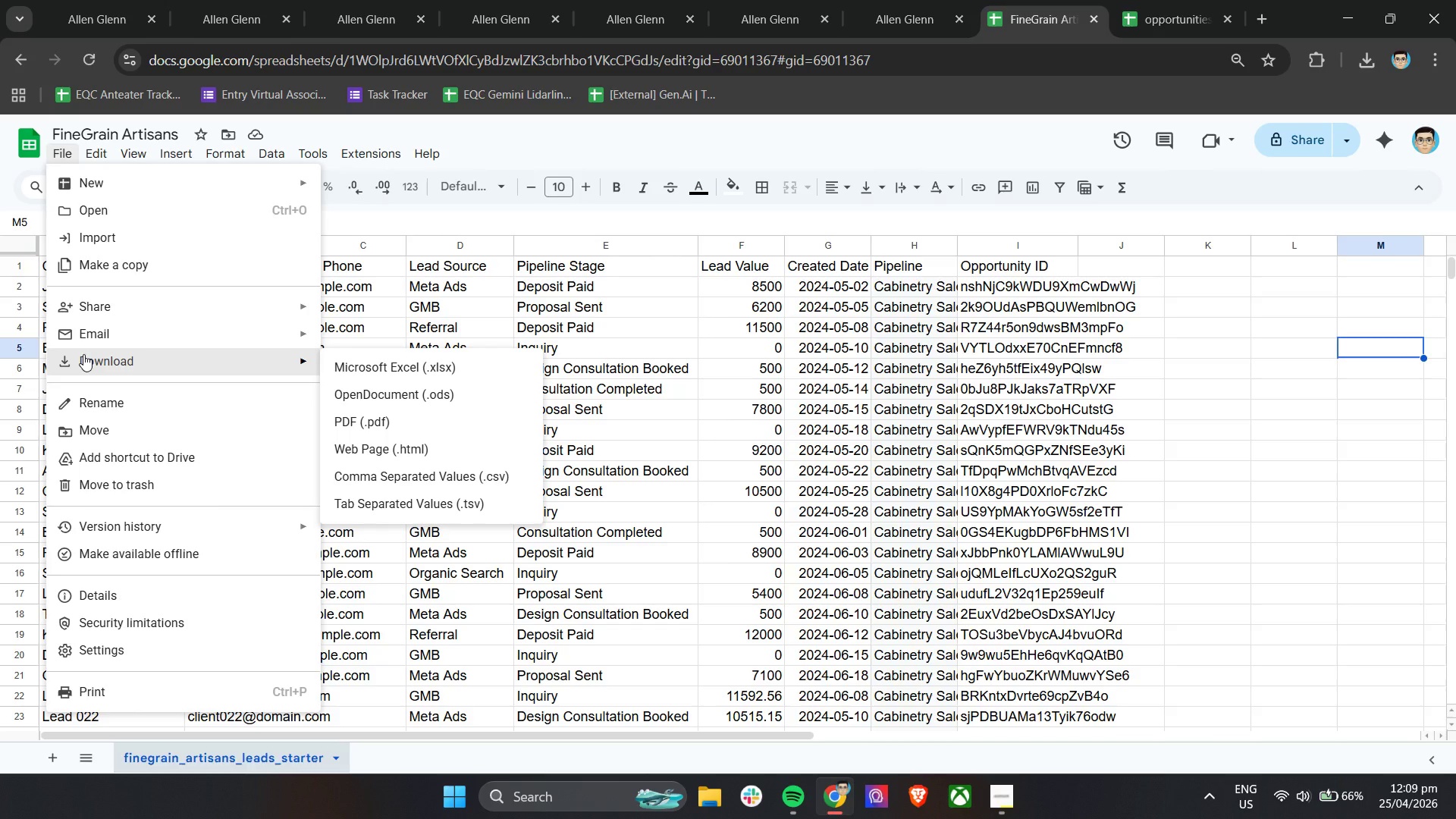 
left_click([494, 126])
 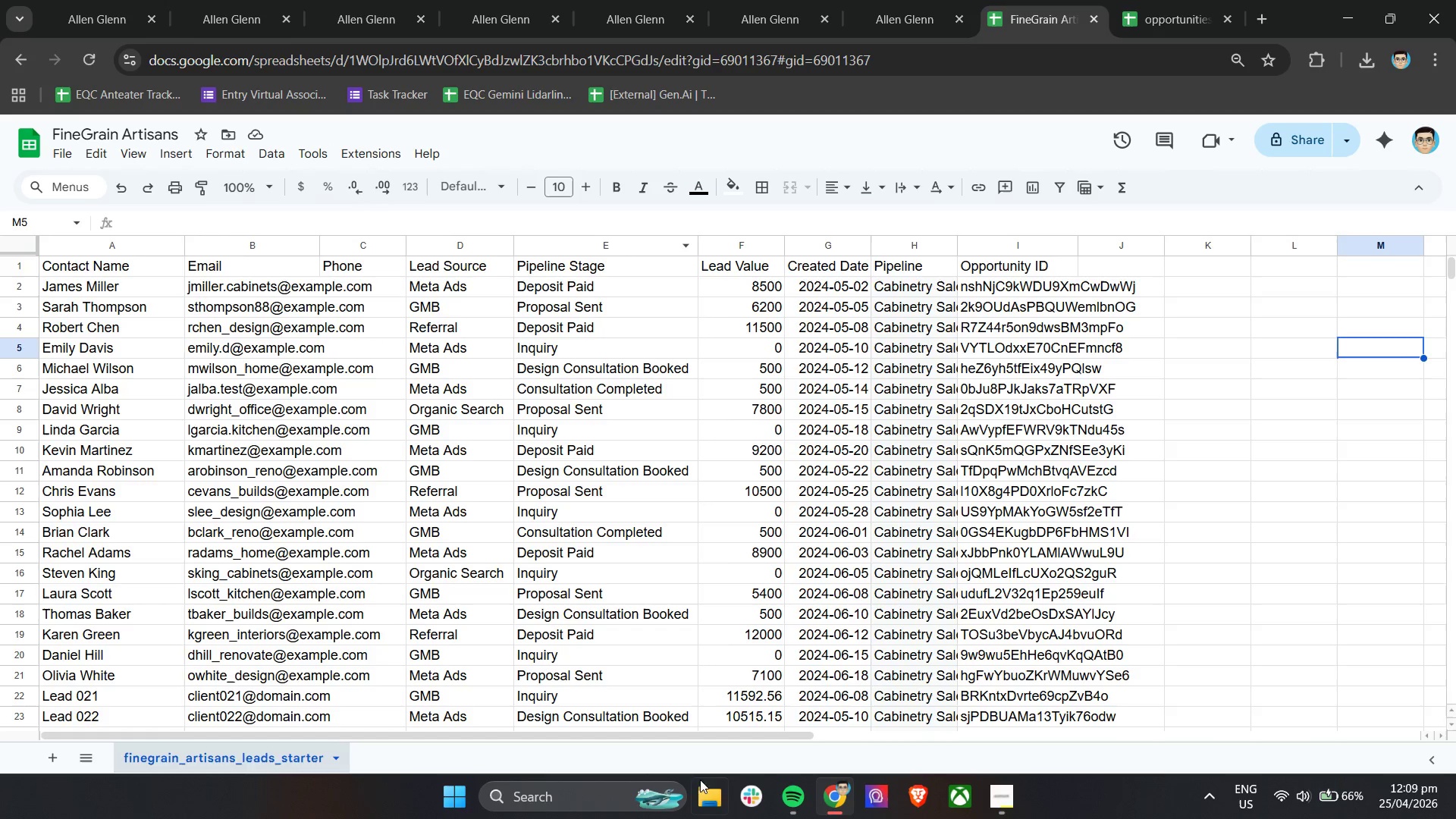 
left_click([705, 795])
 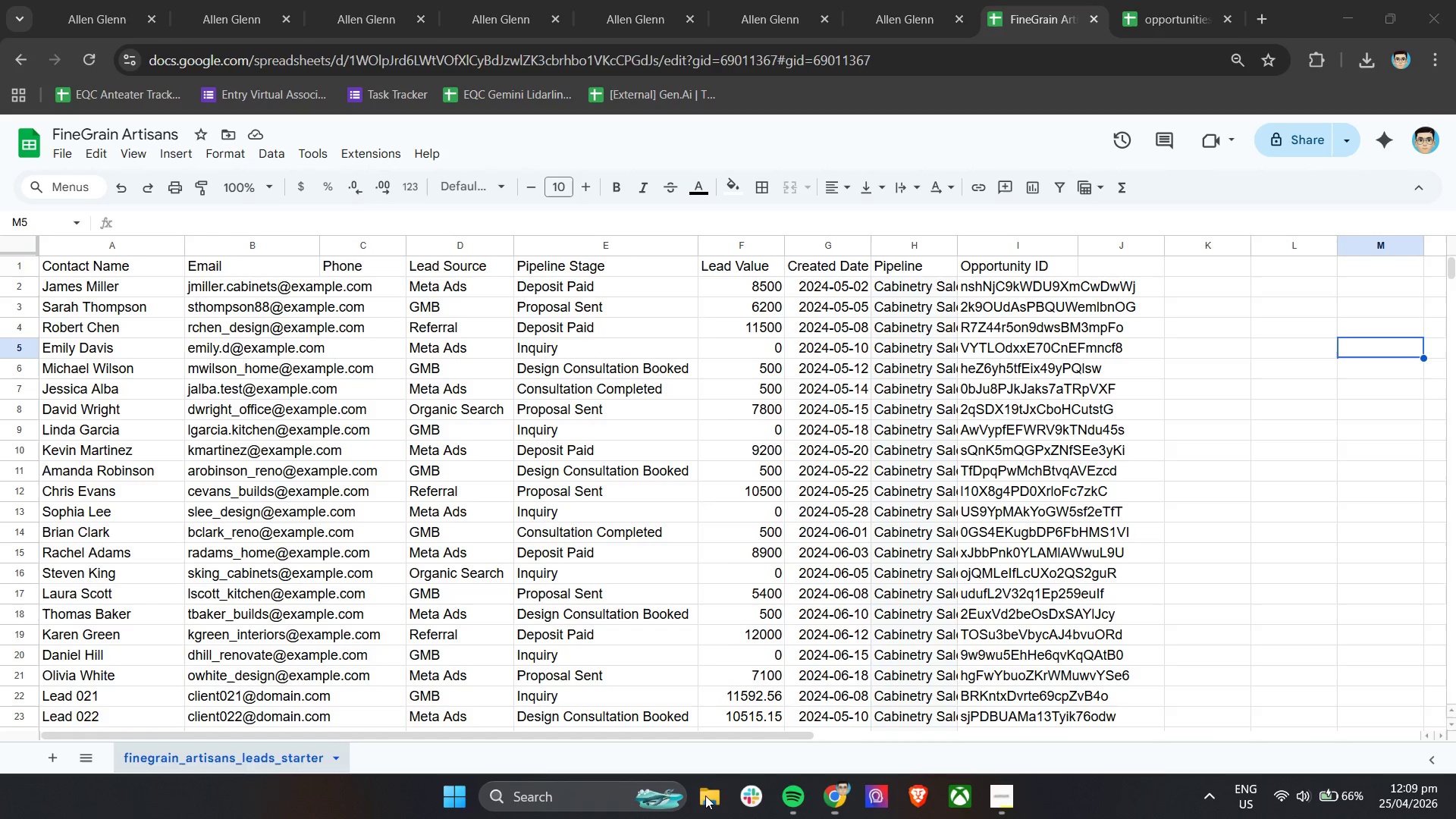 
mouse_move([683, 781])
 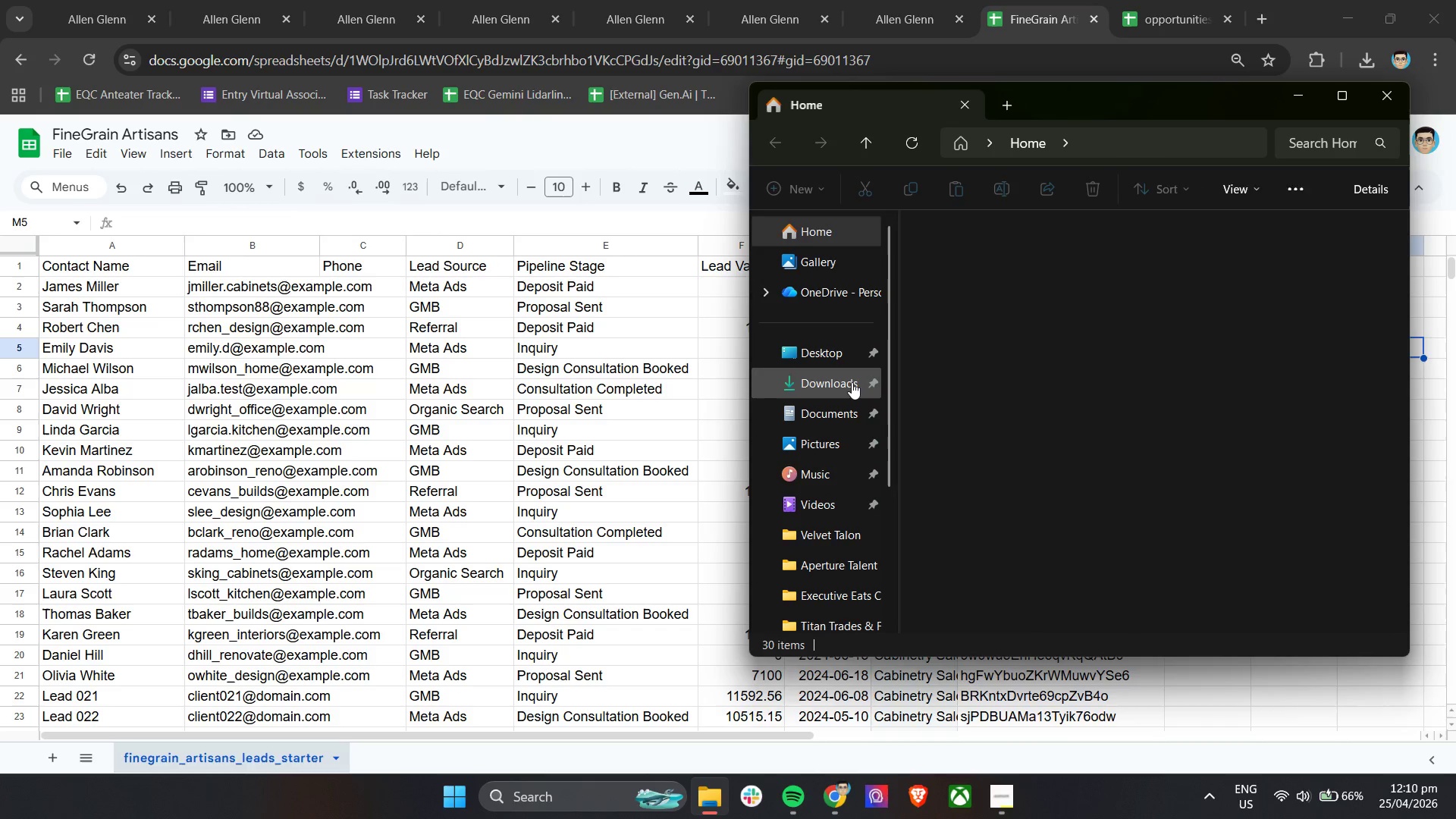 
left_click([849, 384])
 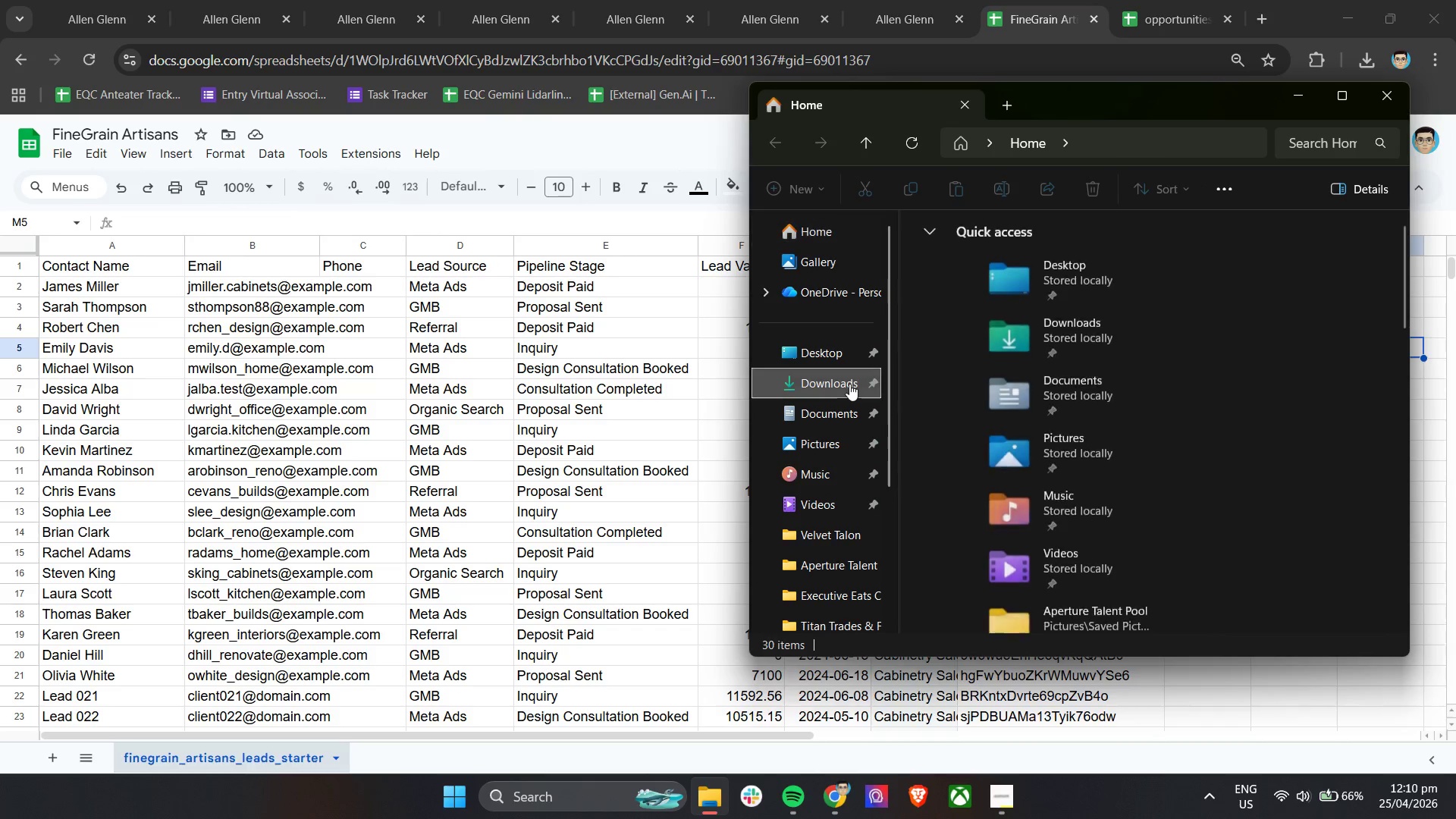 
mouse_move([880, 373])
 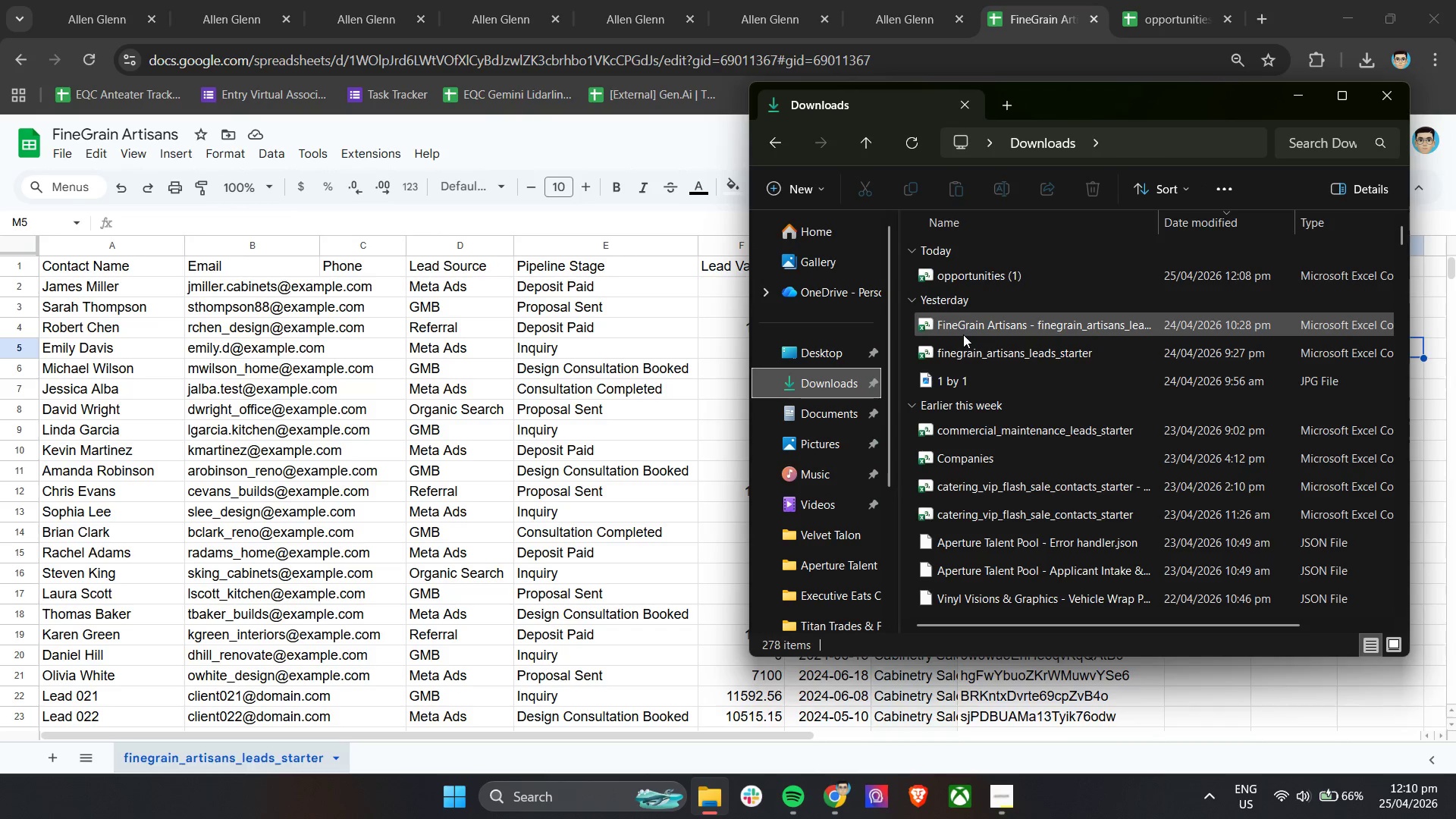 
left_click([963, 334])
 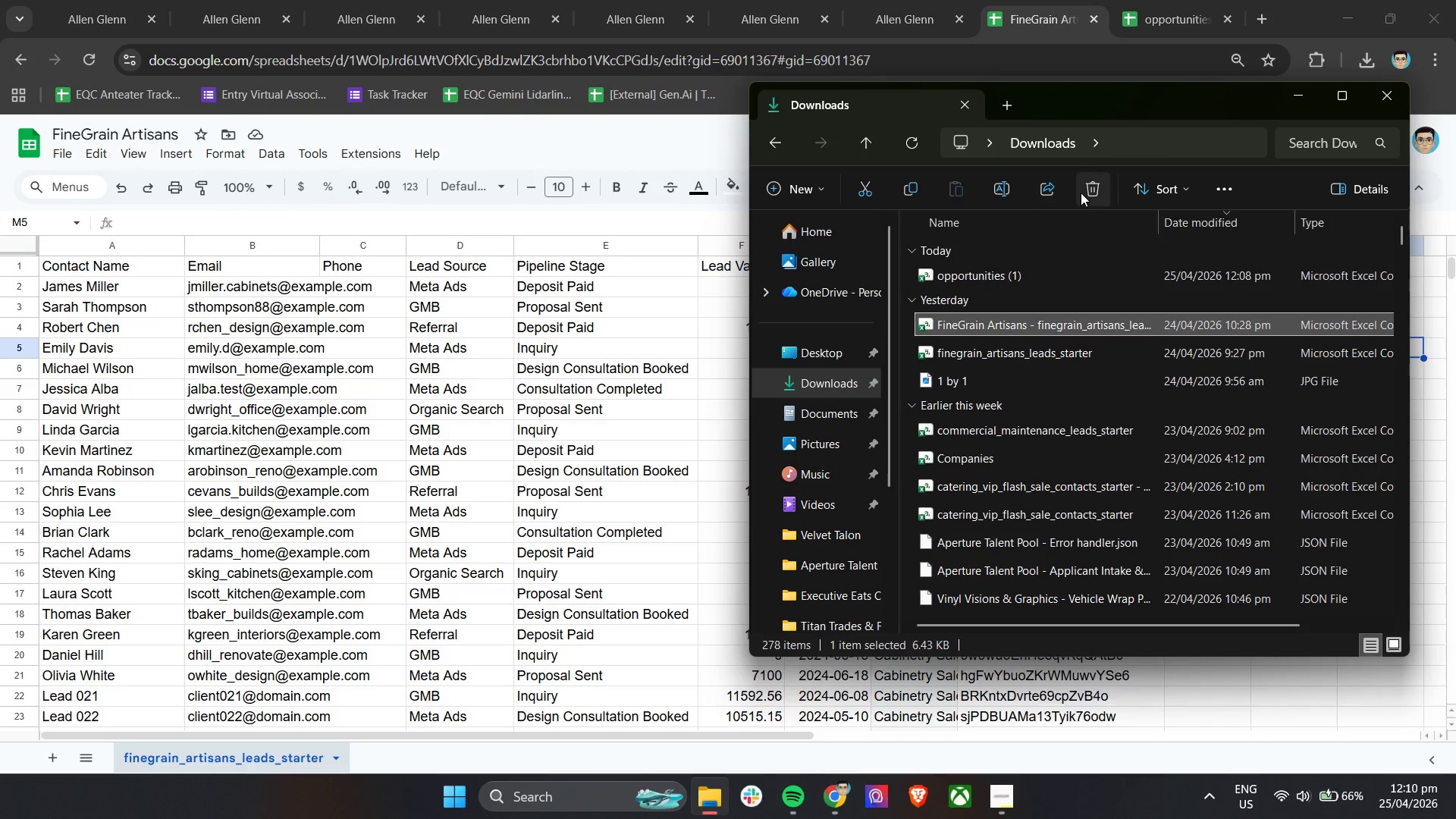 
left_click([1082, 193])
 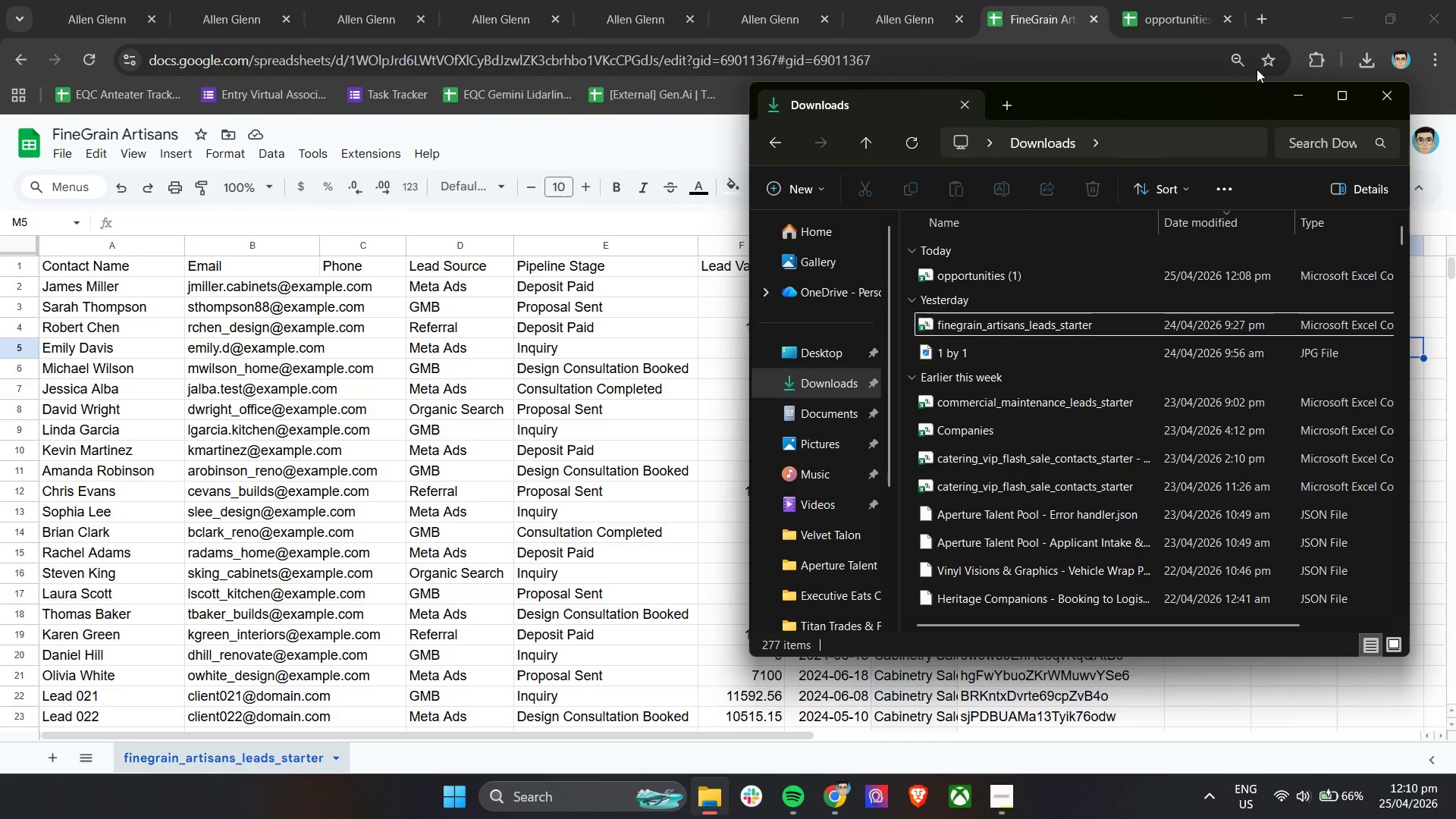 
left_click([1293, 81])
 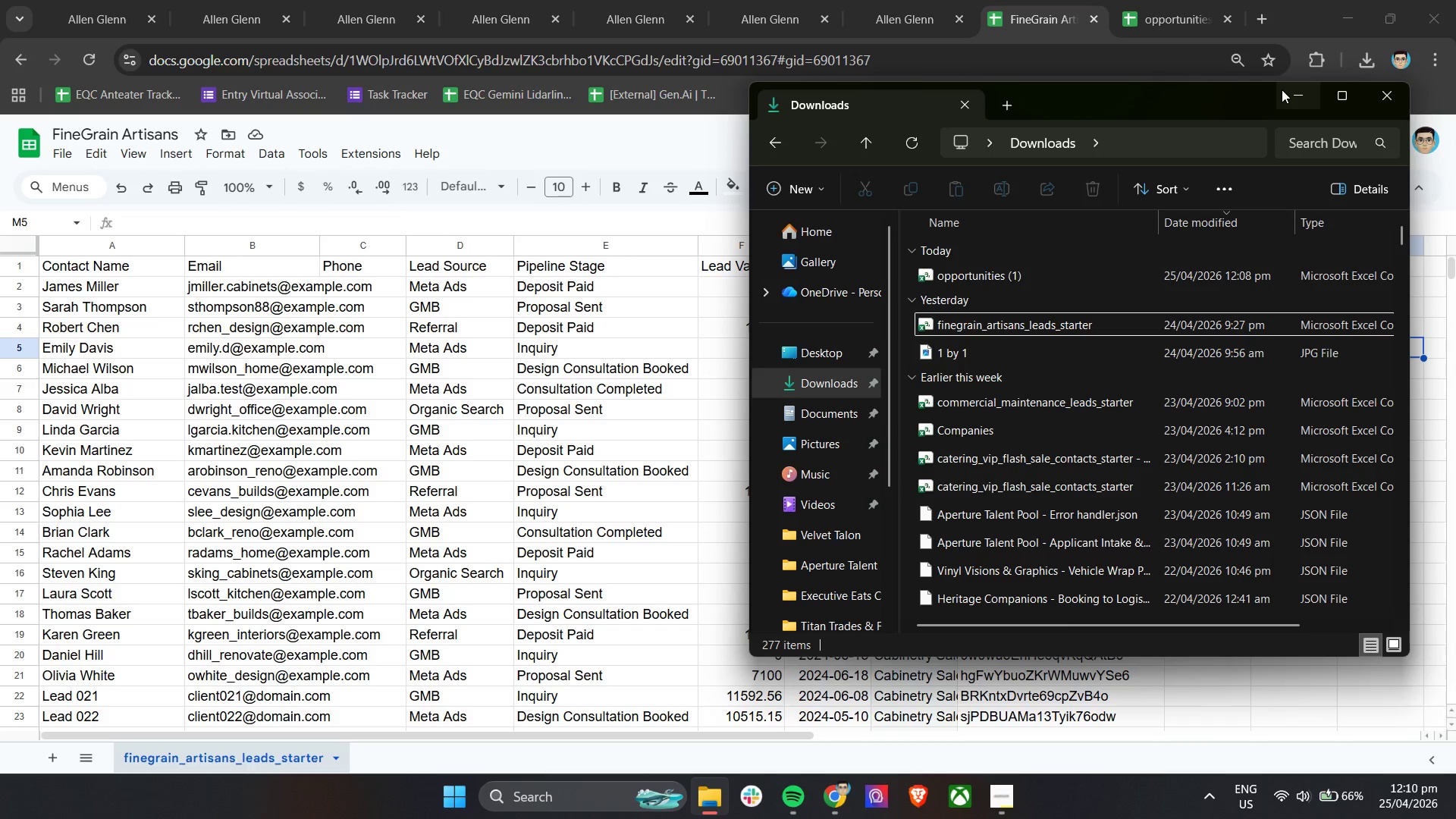 
left_click([1287, 89])
 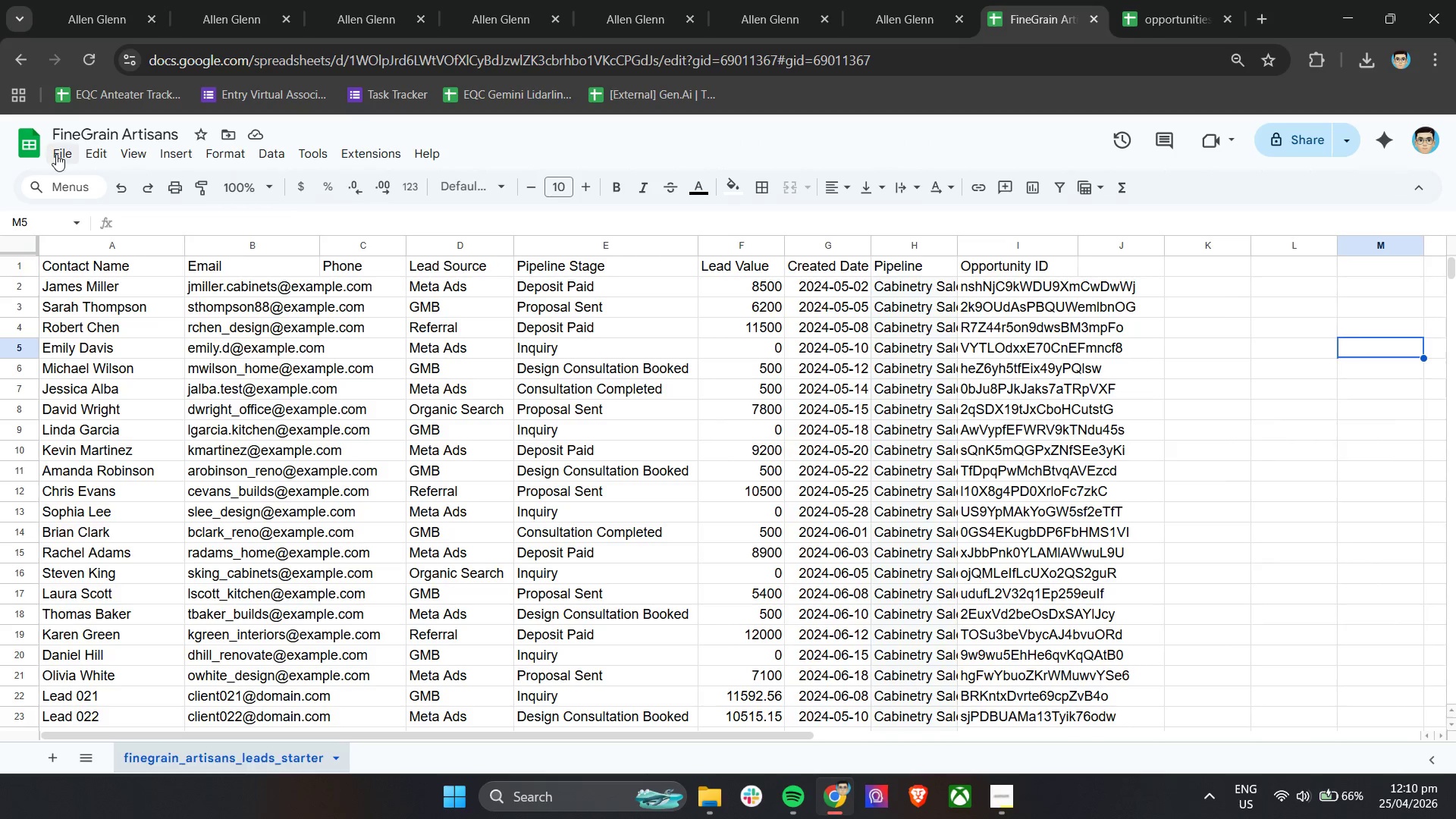 
left_click([62, 155])
 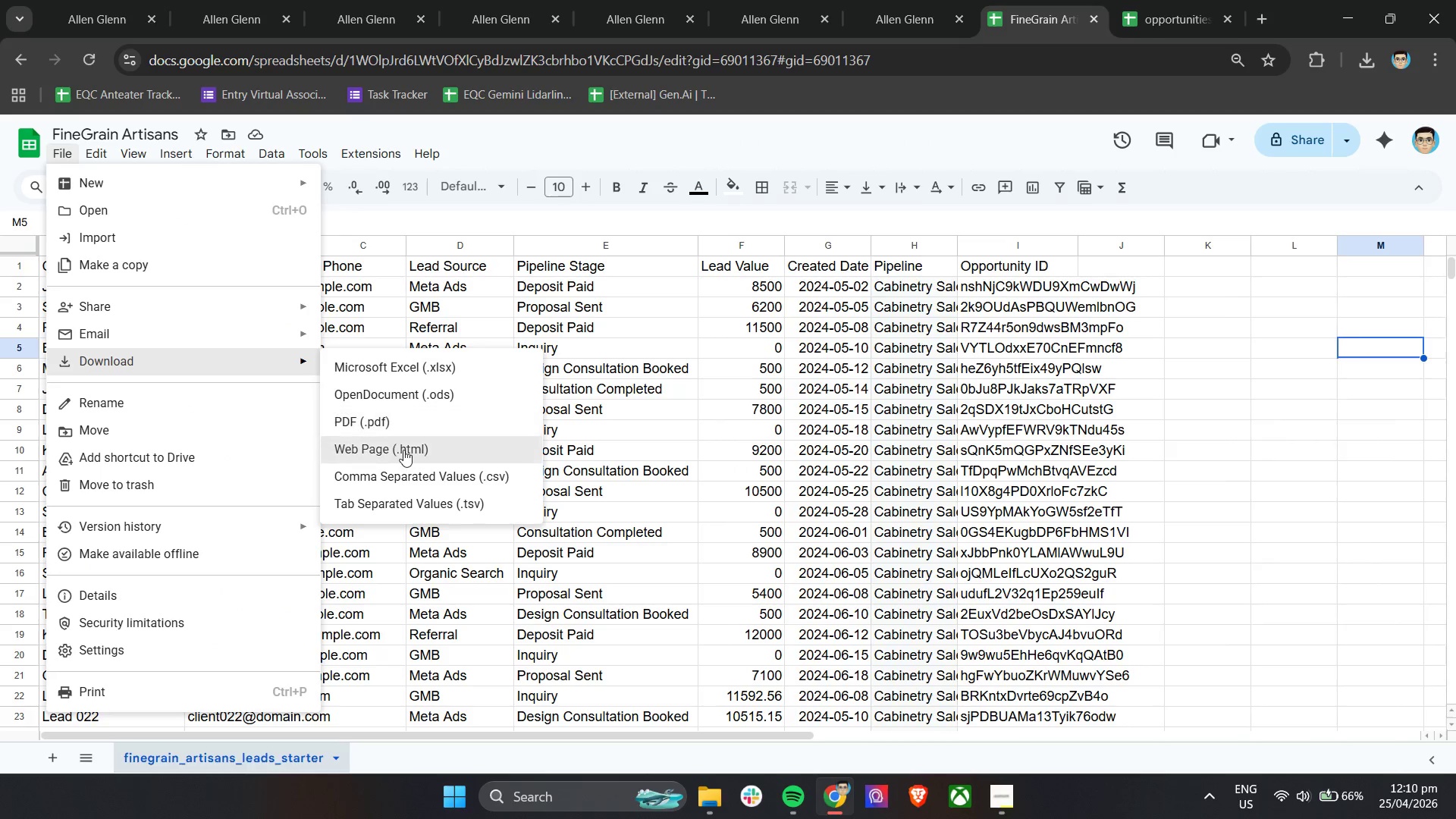 
left_click([400, 476])
 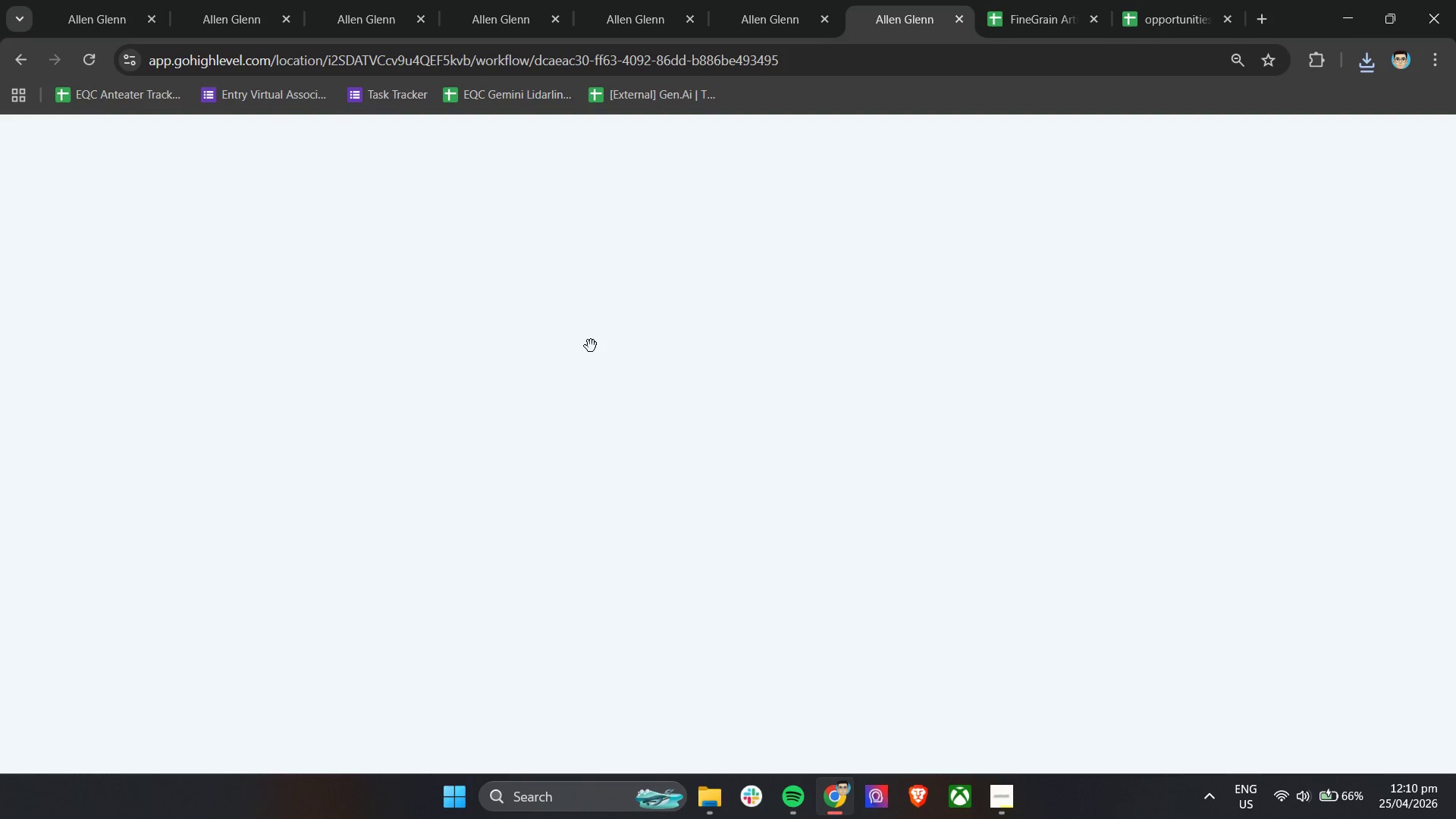 
left_click([786, 0])
 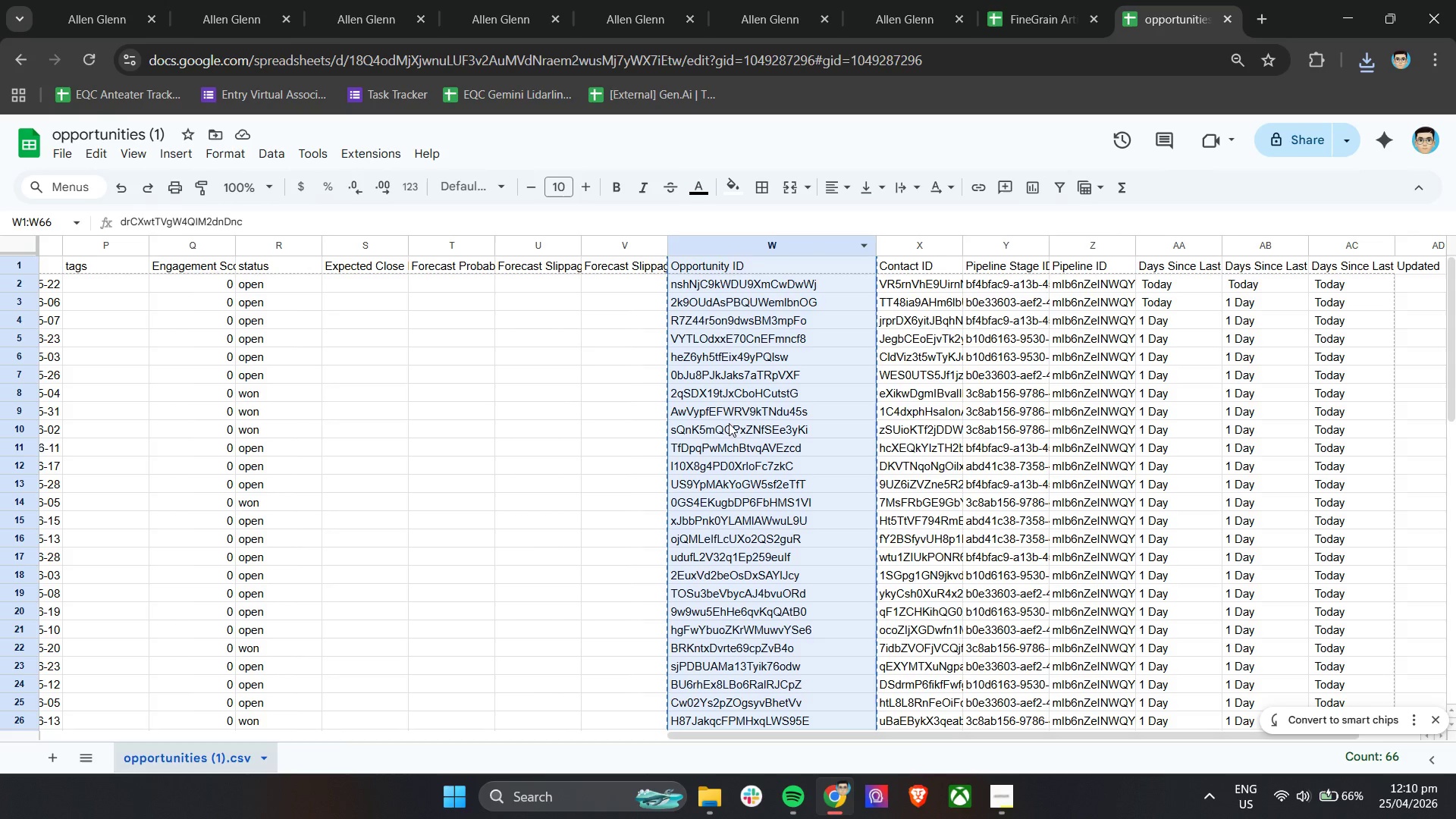 
hold_key(key=ShiftLeft, duration=1.56)
scroll: coordinate [541, 534], scroll_direction: up, amount: 23.0
 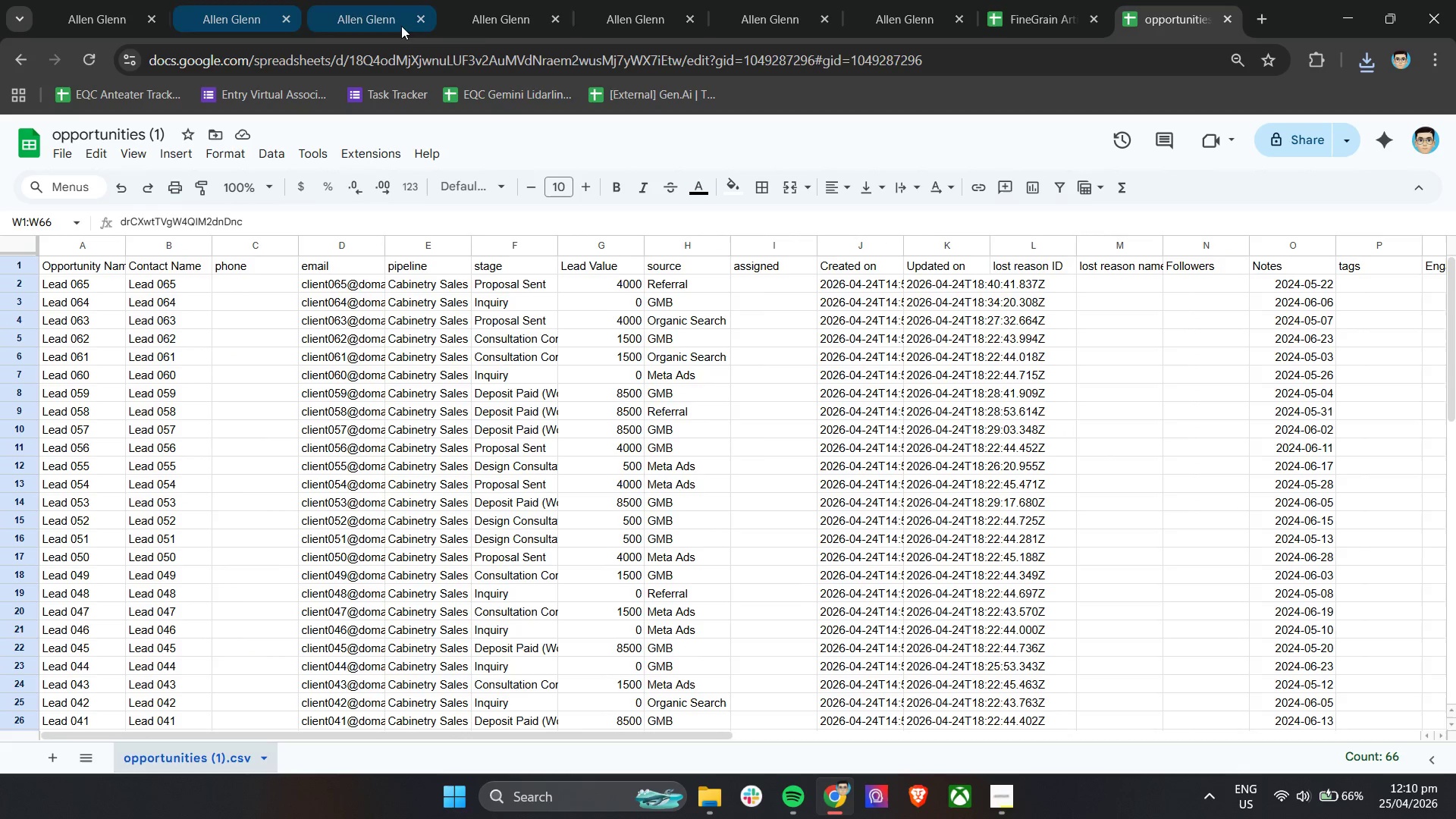 
left_click([1030, 9])
 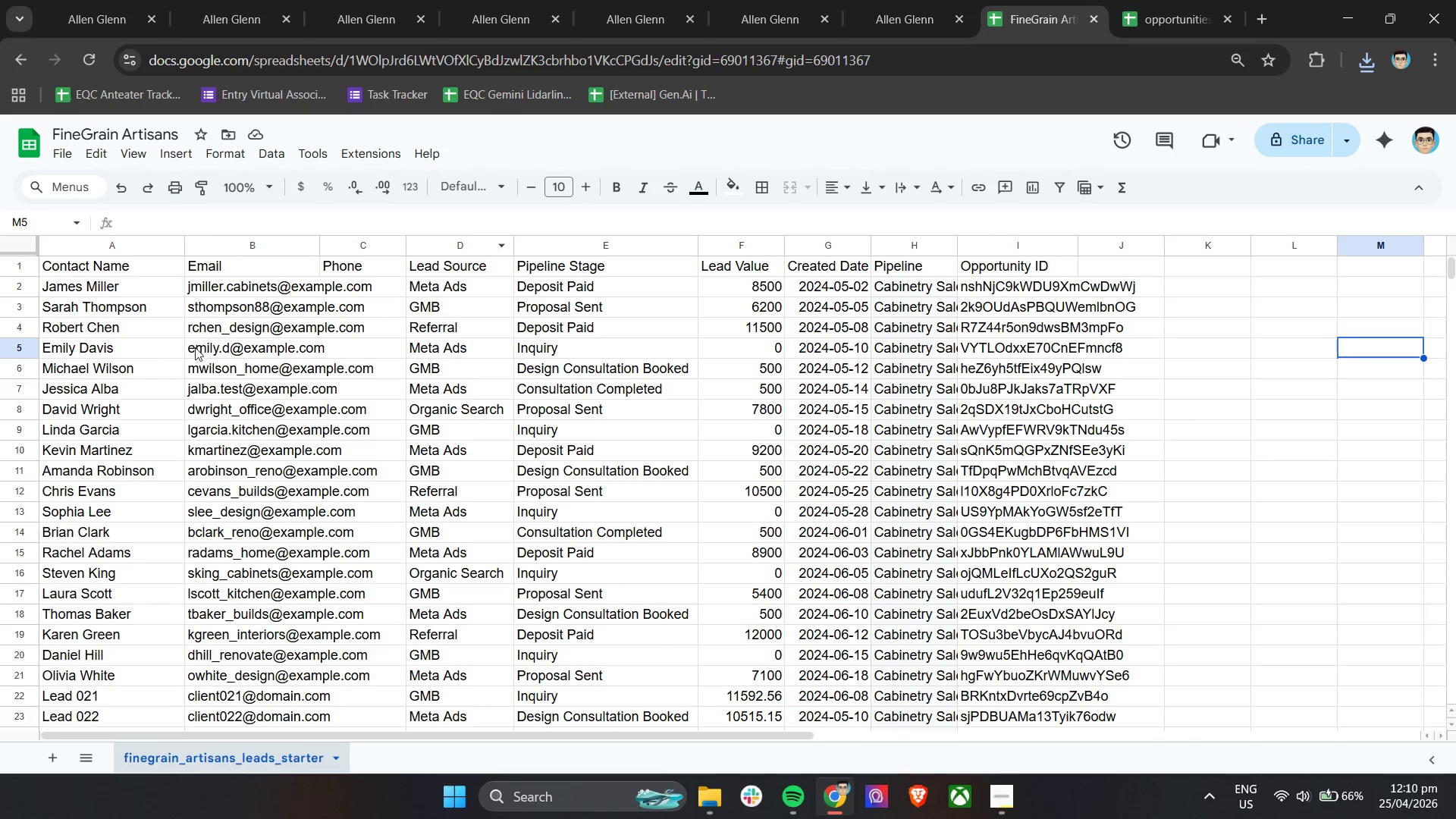 
hold_key(key=ShiftLeft, duration=0.69)
scroll: coordinate [266, 388], scroll_direction: up, amount: 4.0
 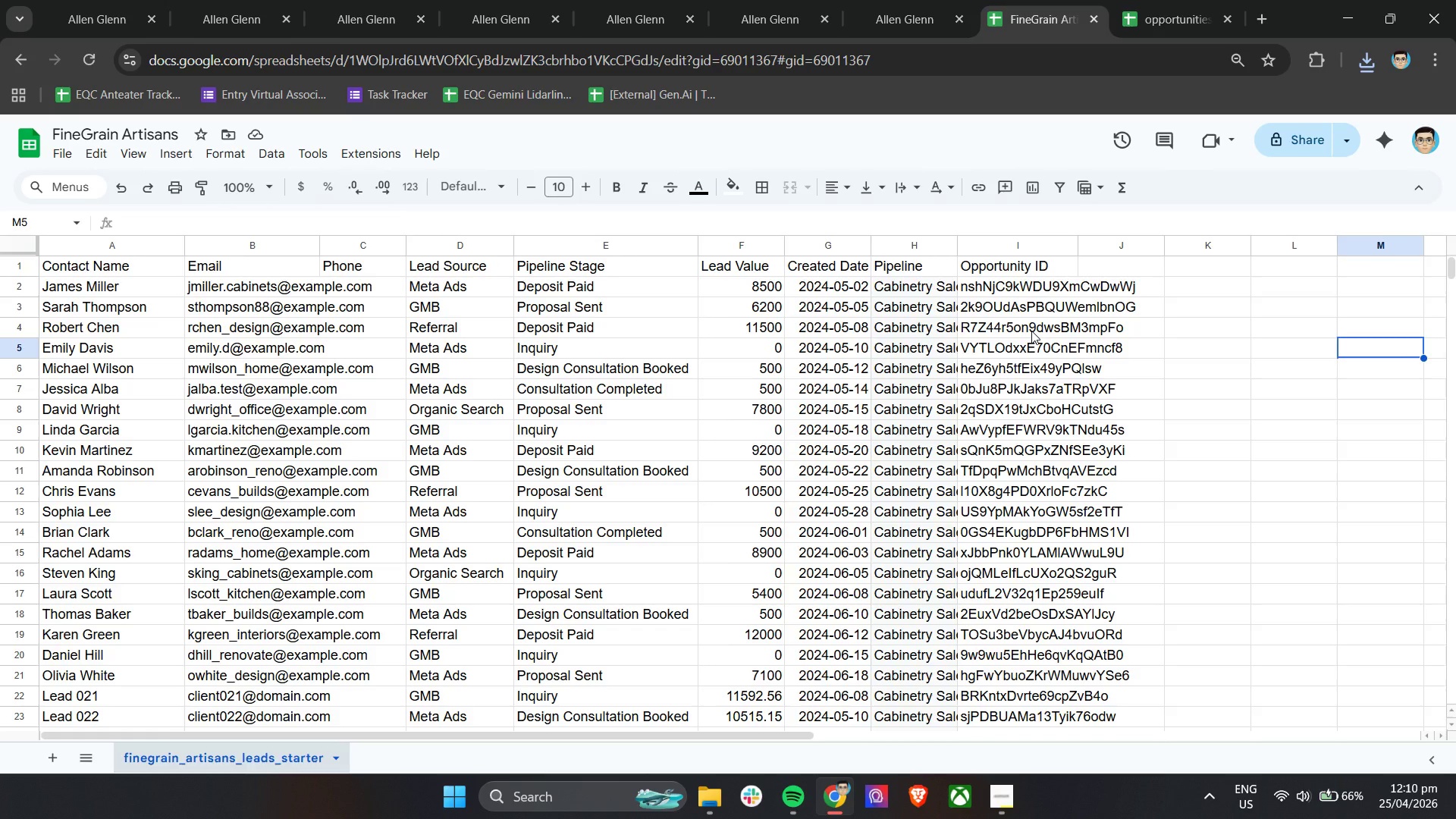 
scroll: coordinate [1047, 446], scroll_direction: down, amount: 12.0
 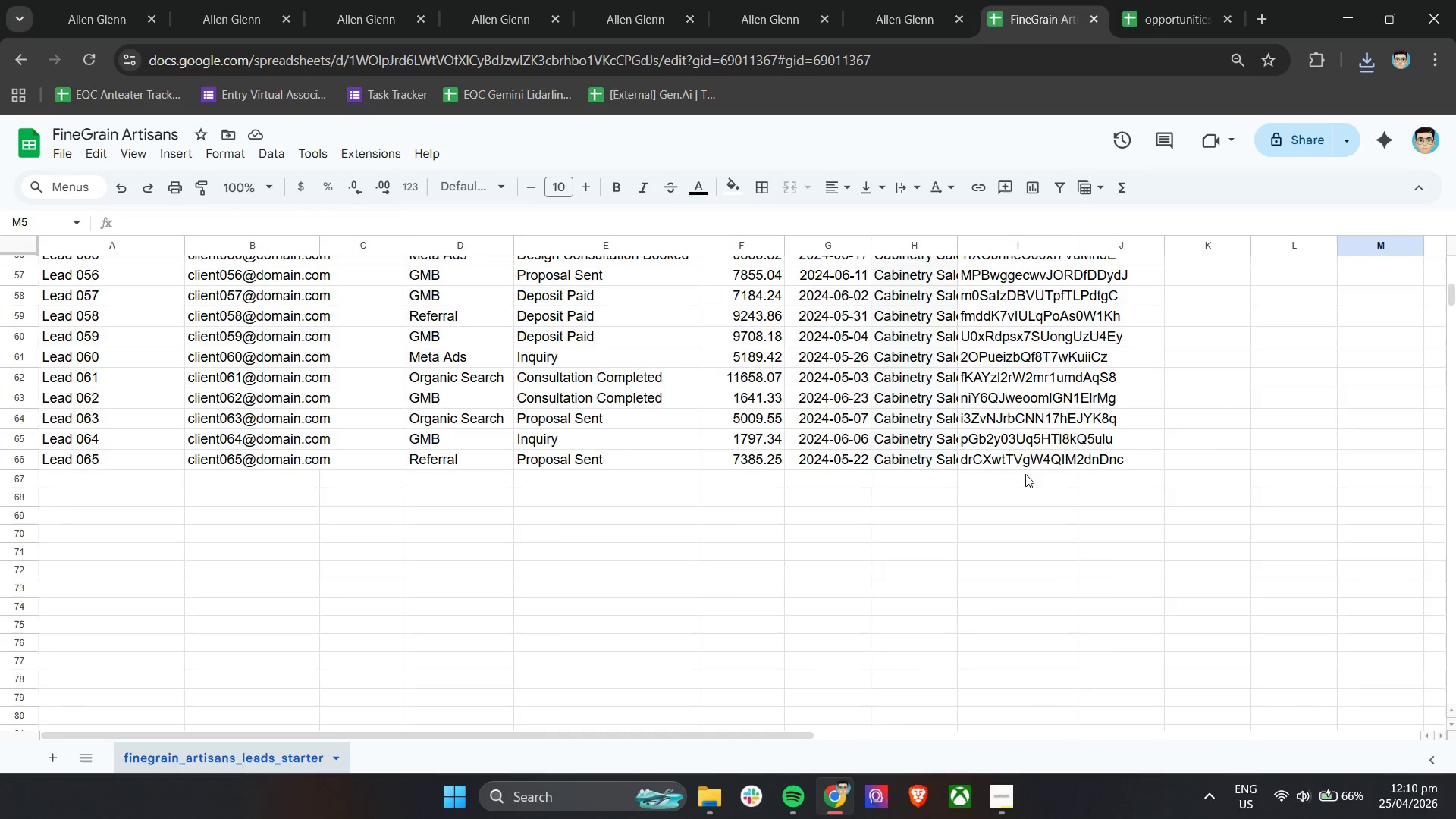 
left_click([1239, 468])
 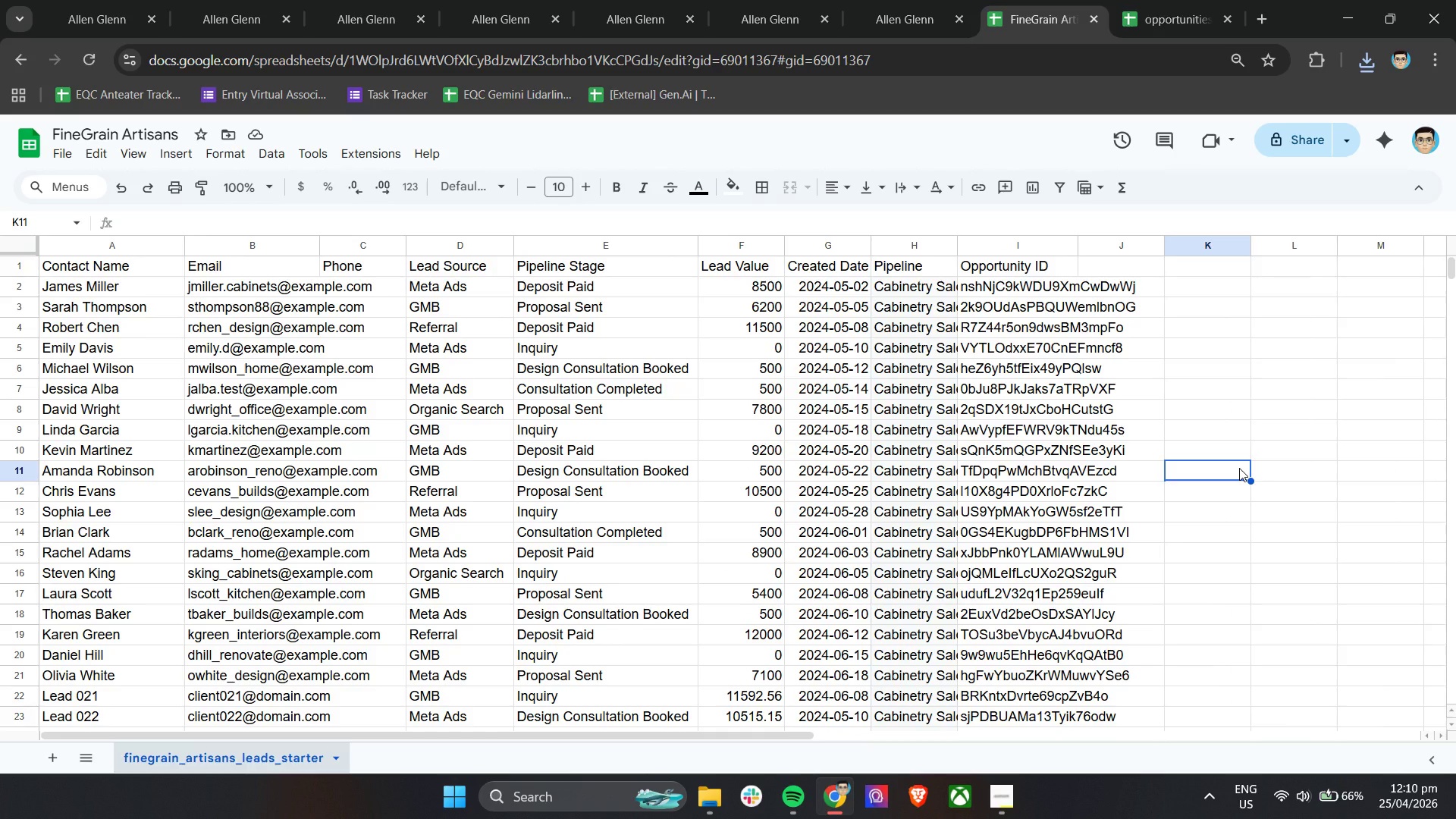 
scroll: coordinate [1025, 477], scroll_direction: up, amount: 15.0
 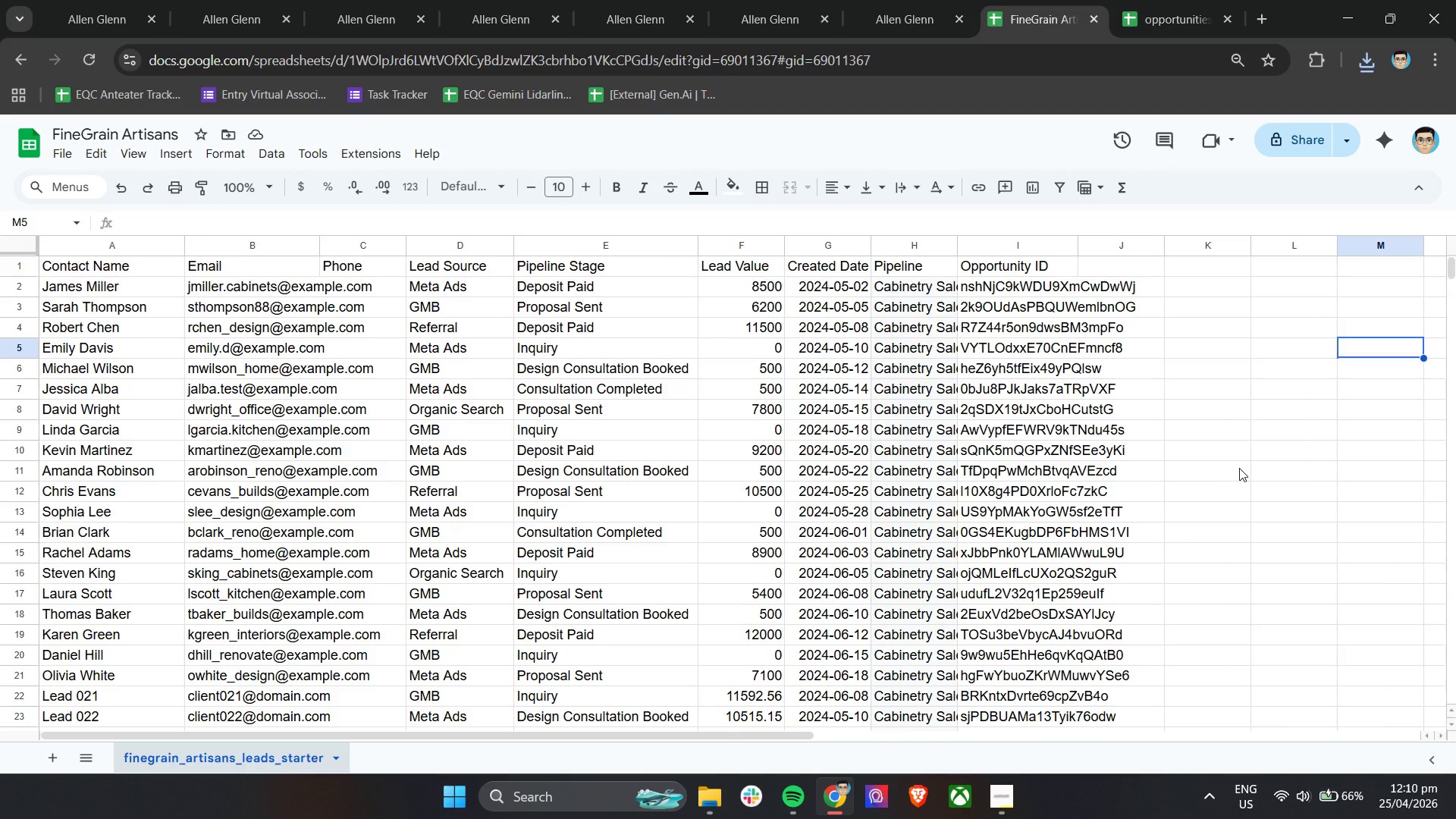 
key(Control+Z)
 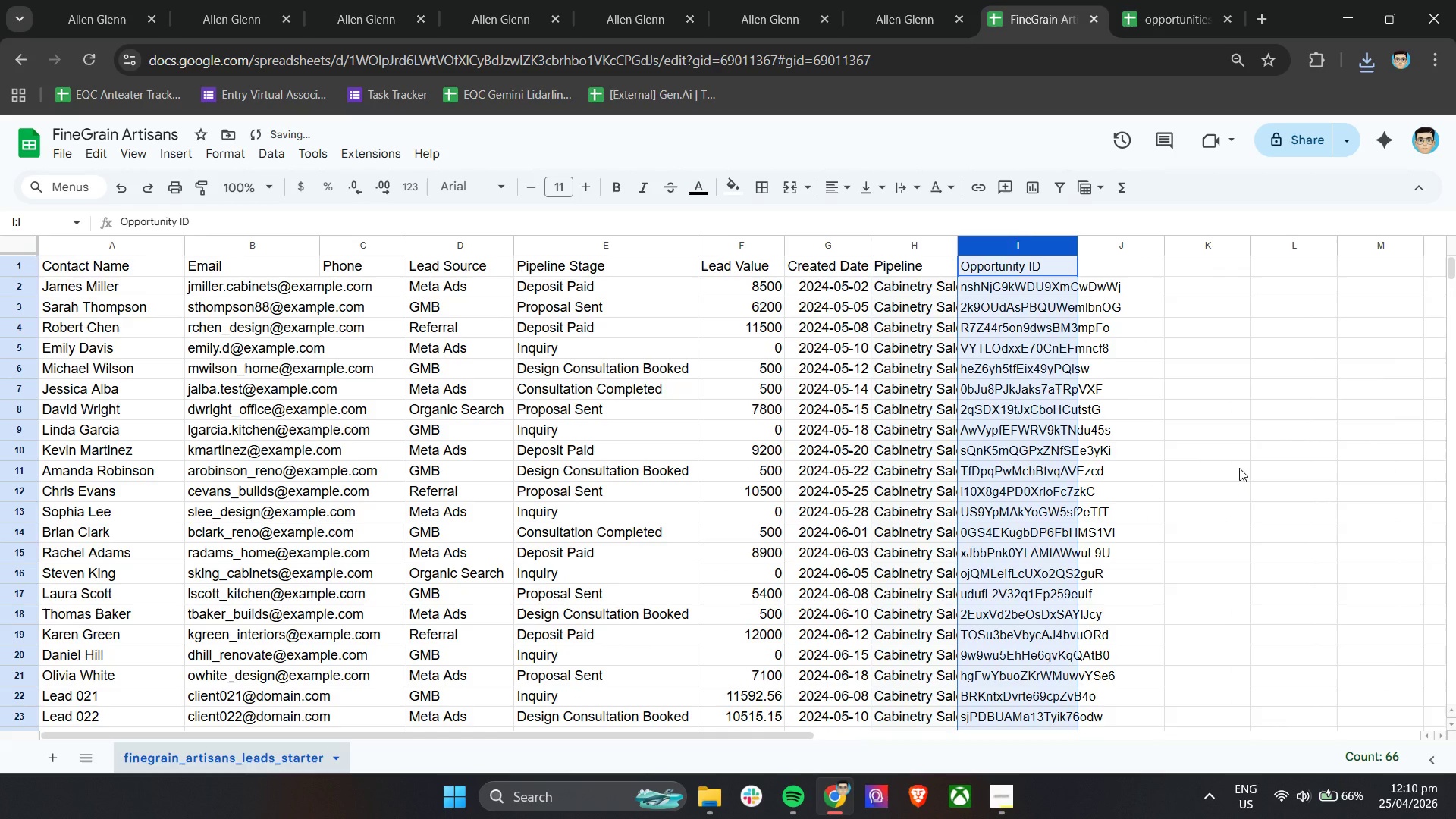 
key(Control+Z)
 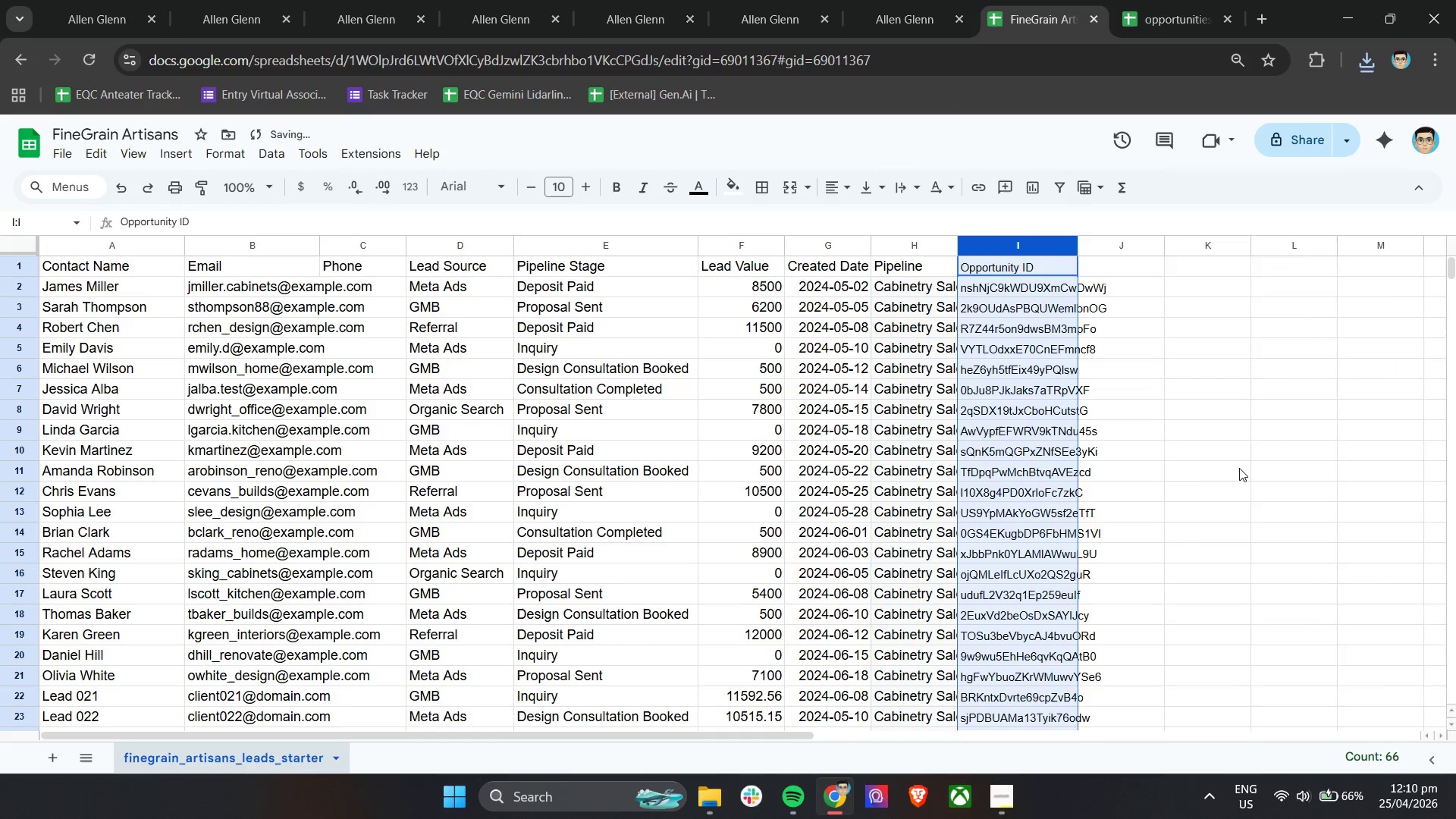 
key(Control+Z)
 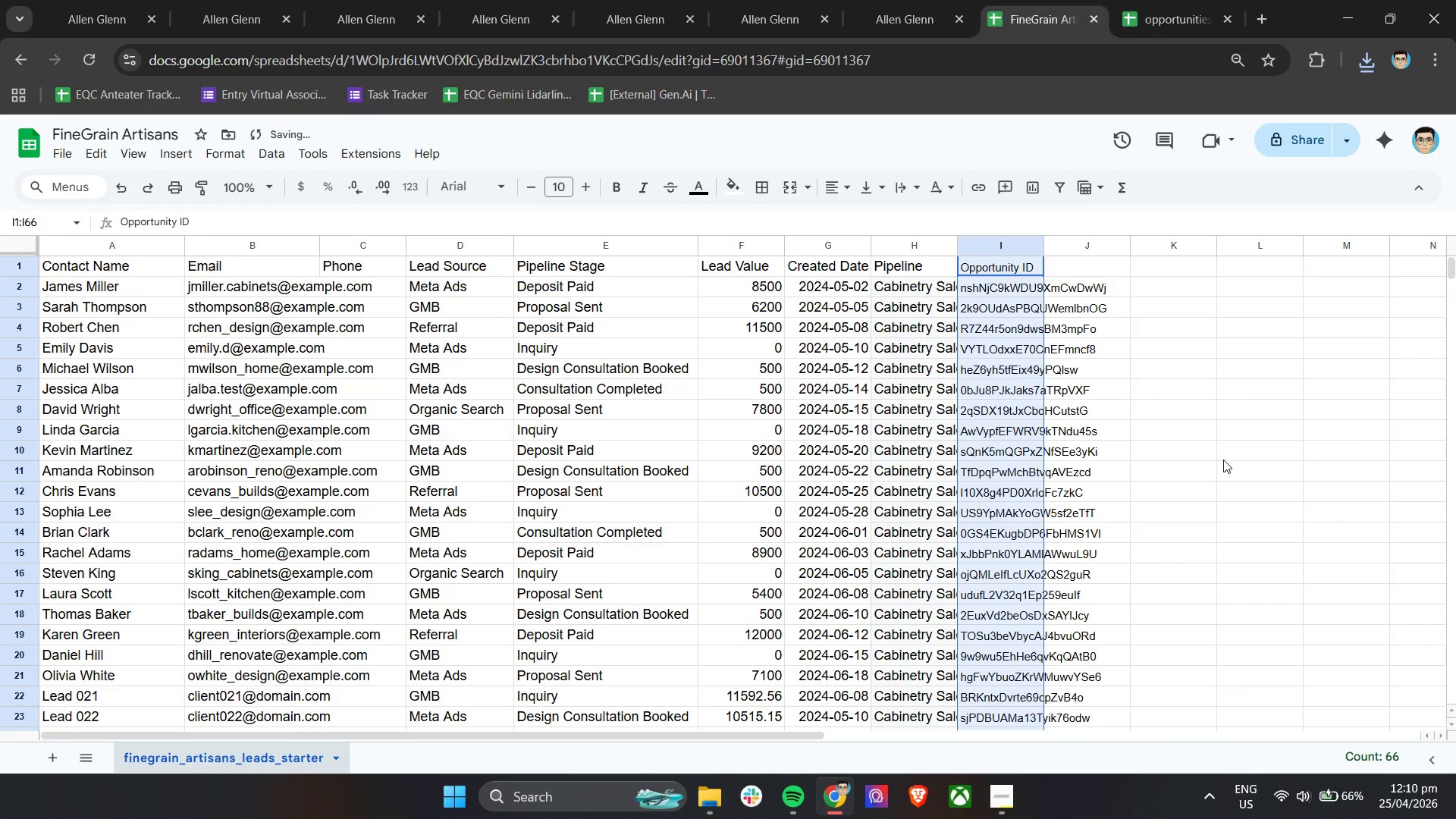 
key(Backspace)
 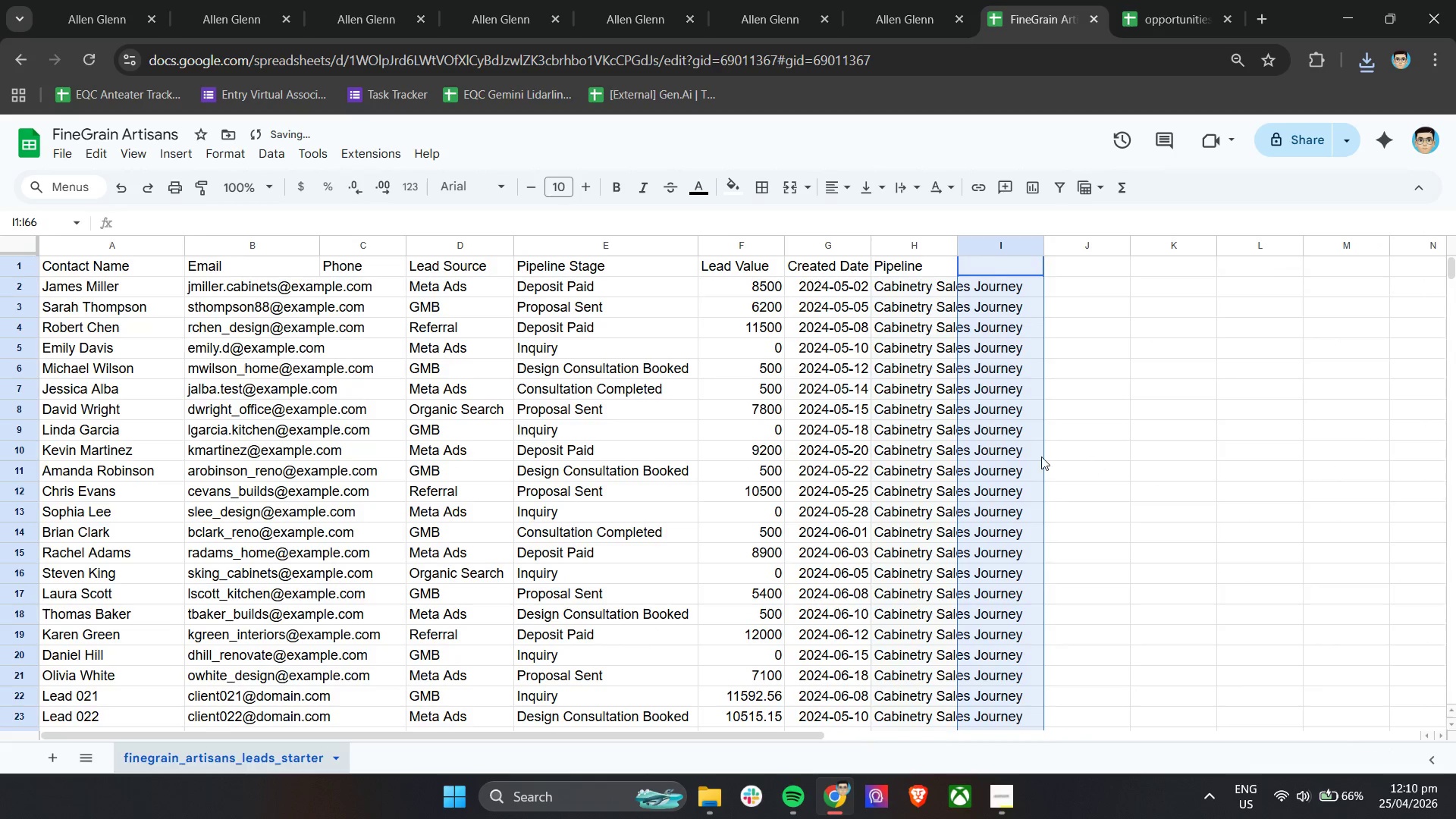 
scroll: coordinate [1041, 453], scroll_direction: down, amount: 10.0
 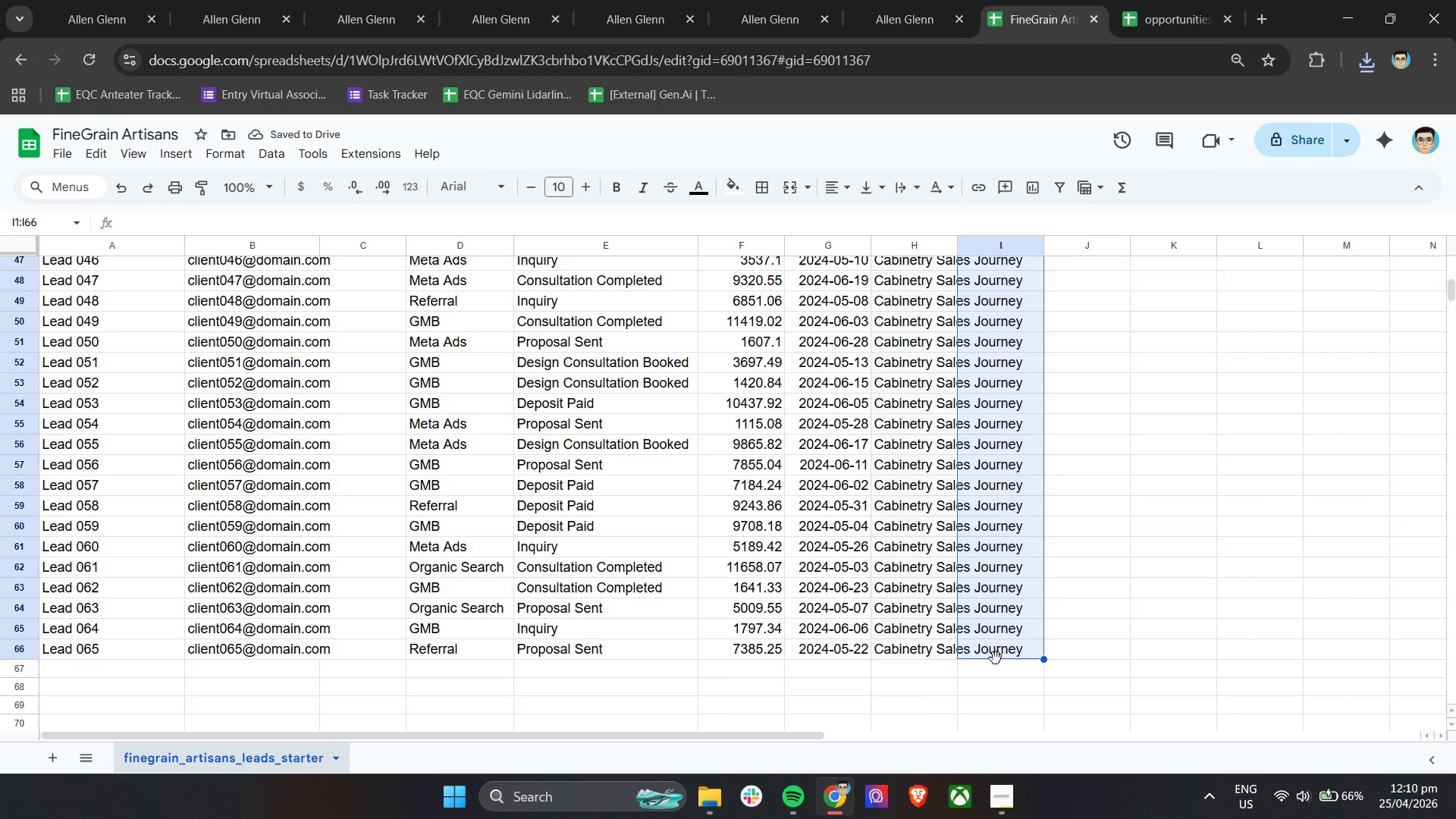 
left_click([996, 663])
 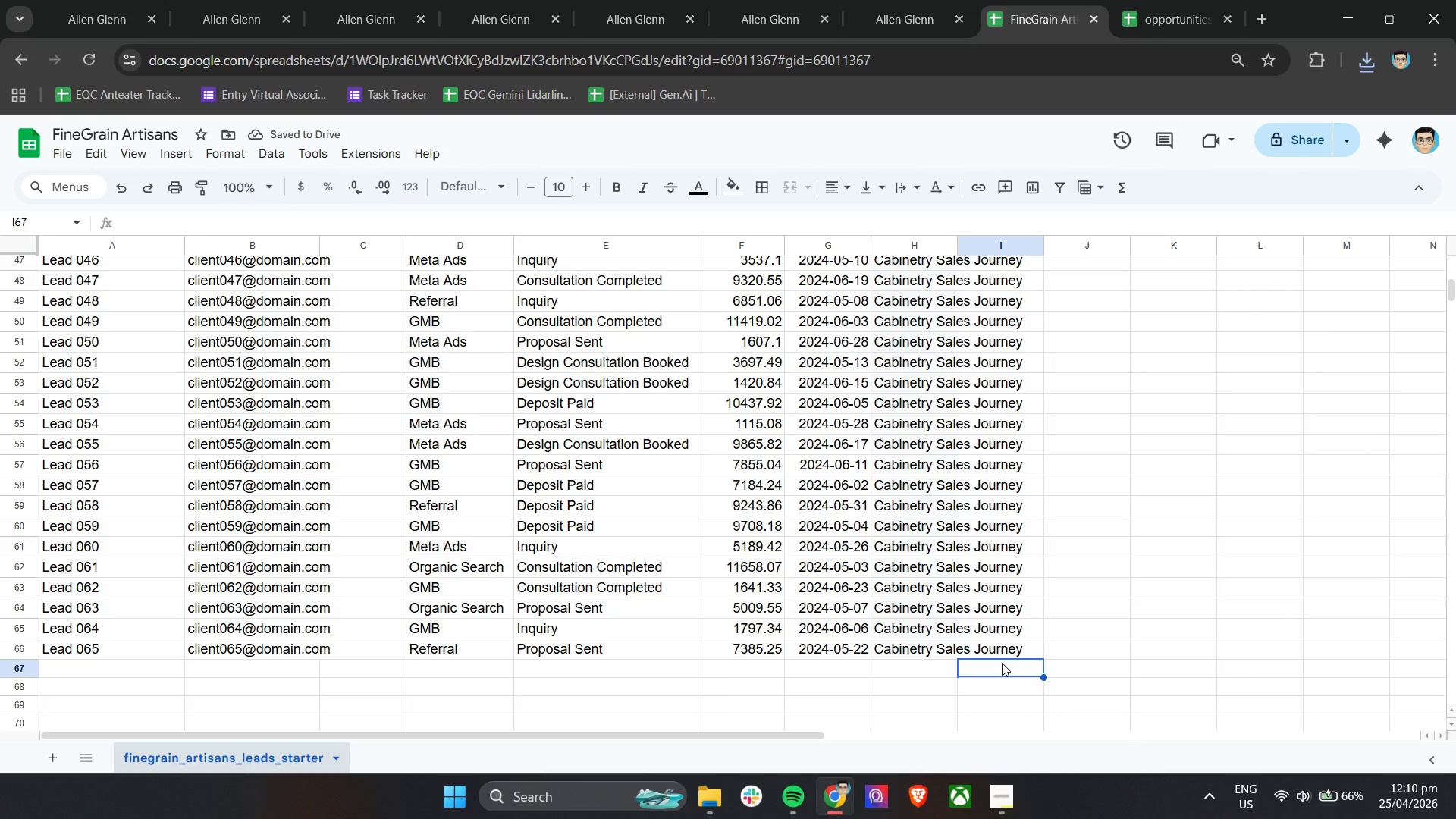 
left_click_drag(start_coordinate=[1002, 663], to_coordinate=[1008, 297])
 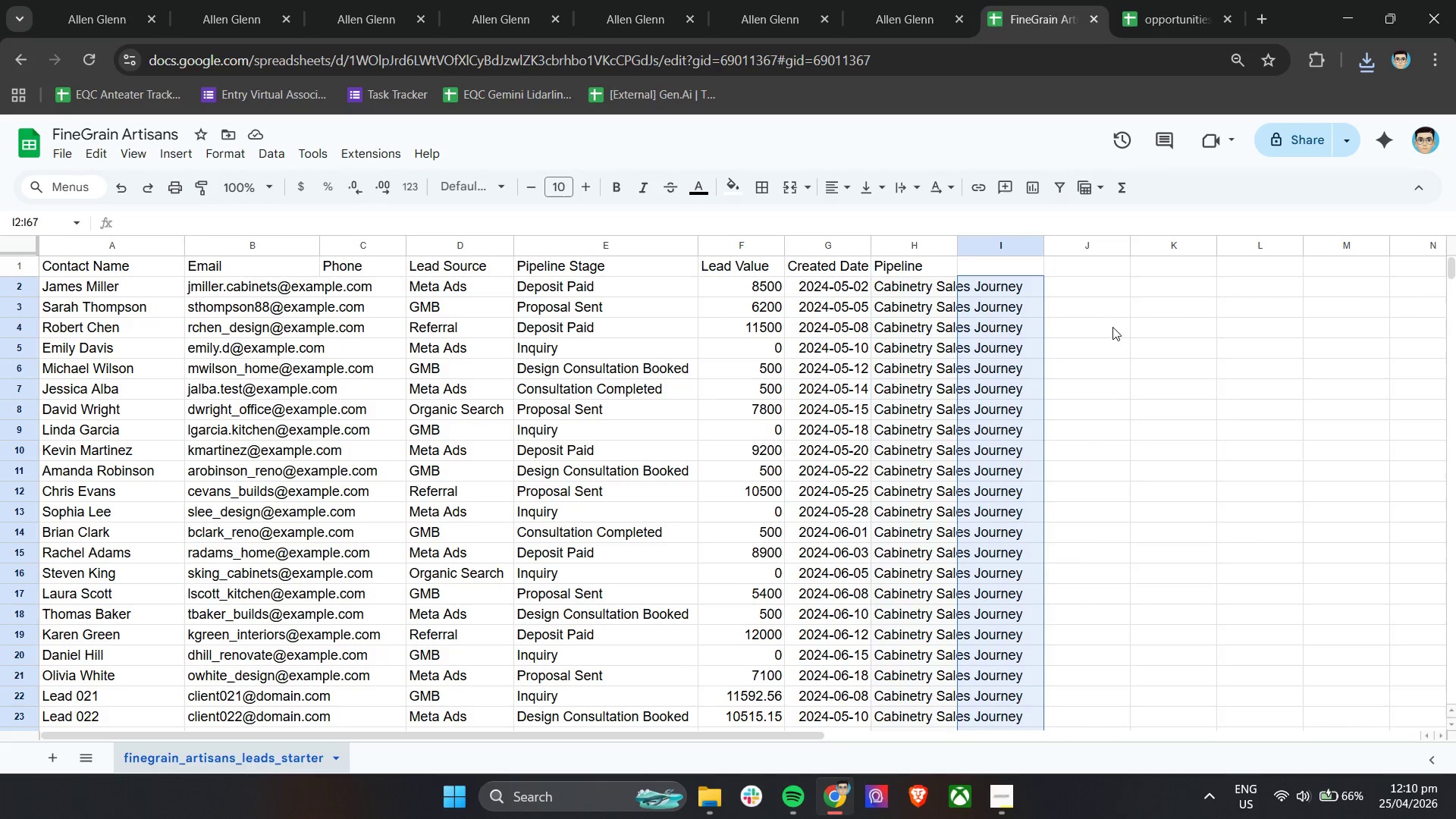 
scroll: coordinate [1009, 393], scroll_direction: up, amount: 12.0
 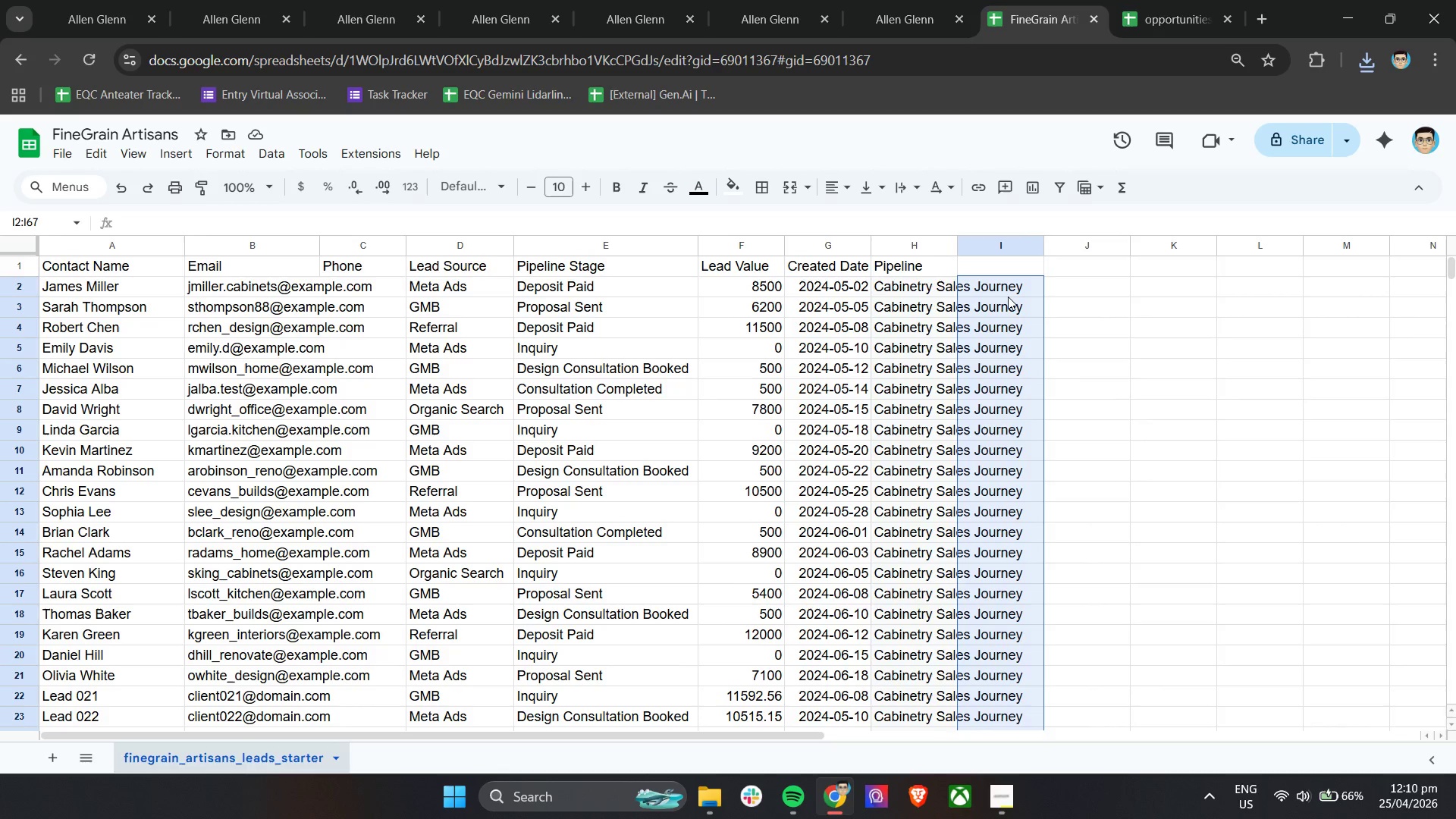 
key(Control+V)
 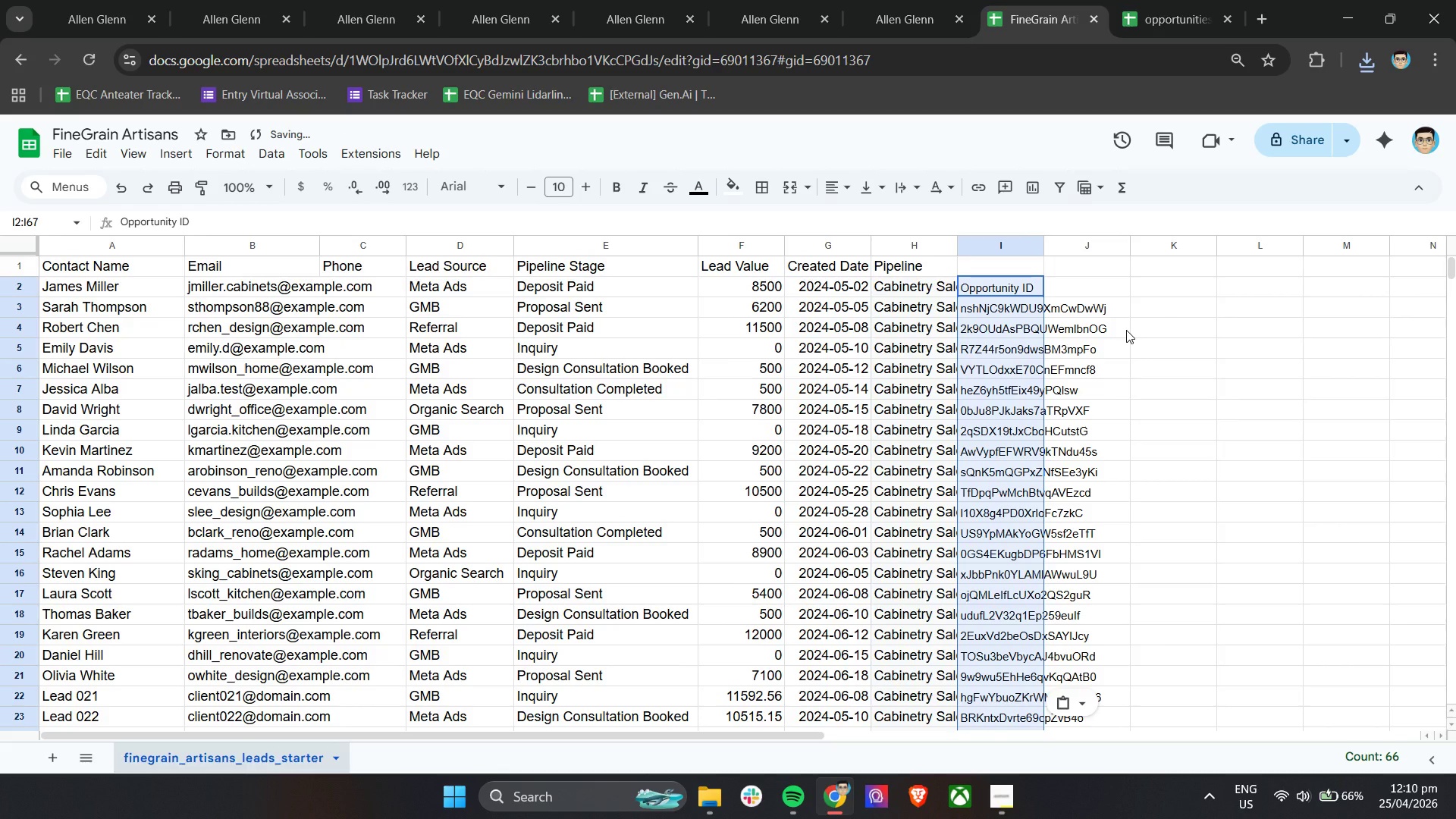 
left_click([1173, 0])
 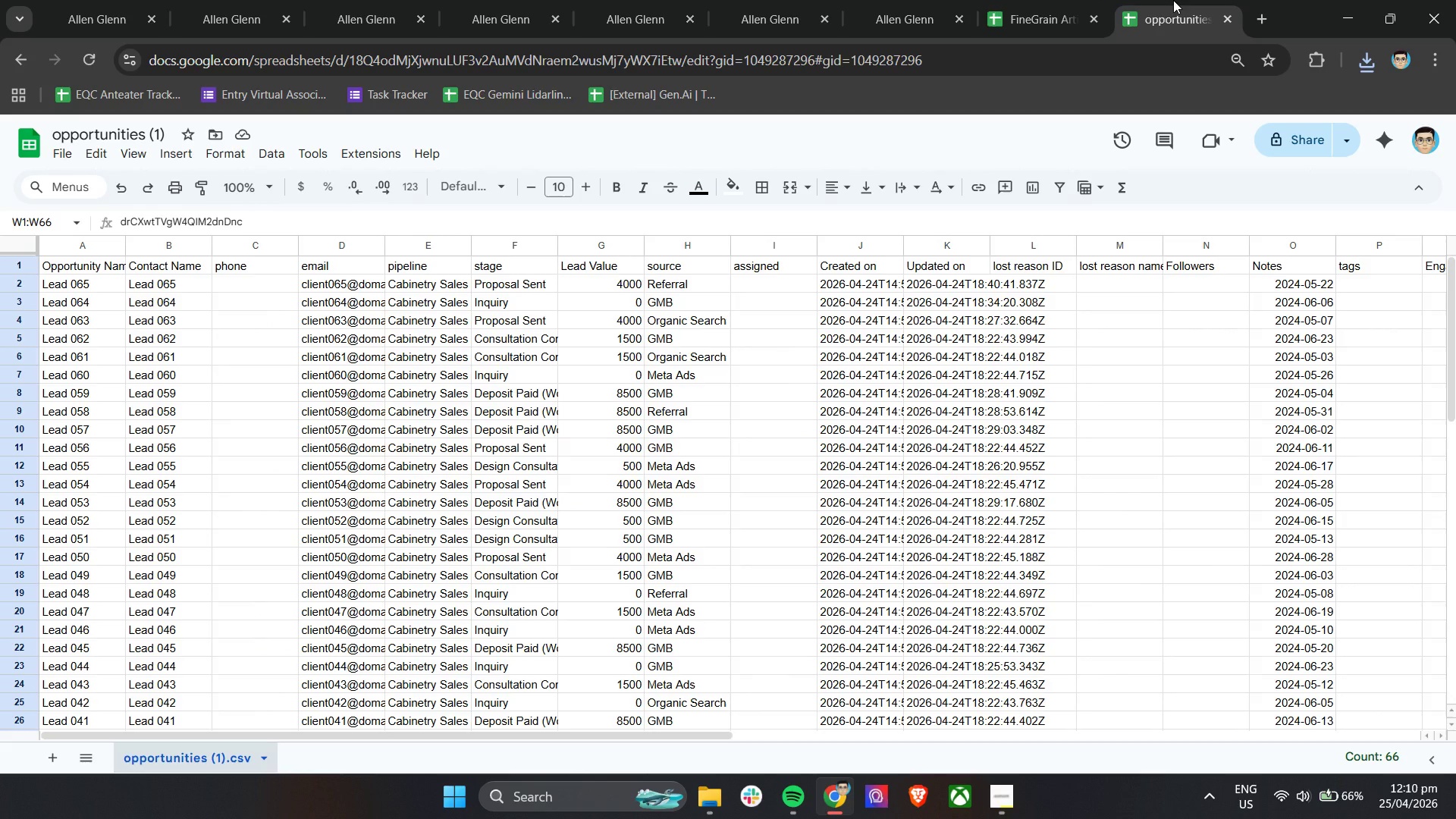 
wait(8.55)
 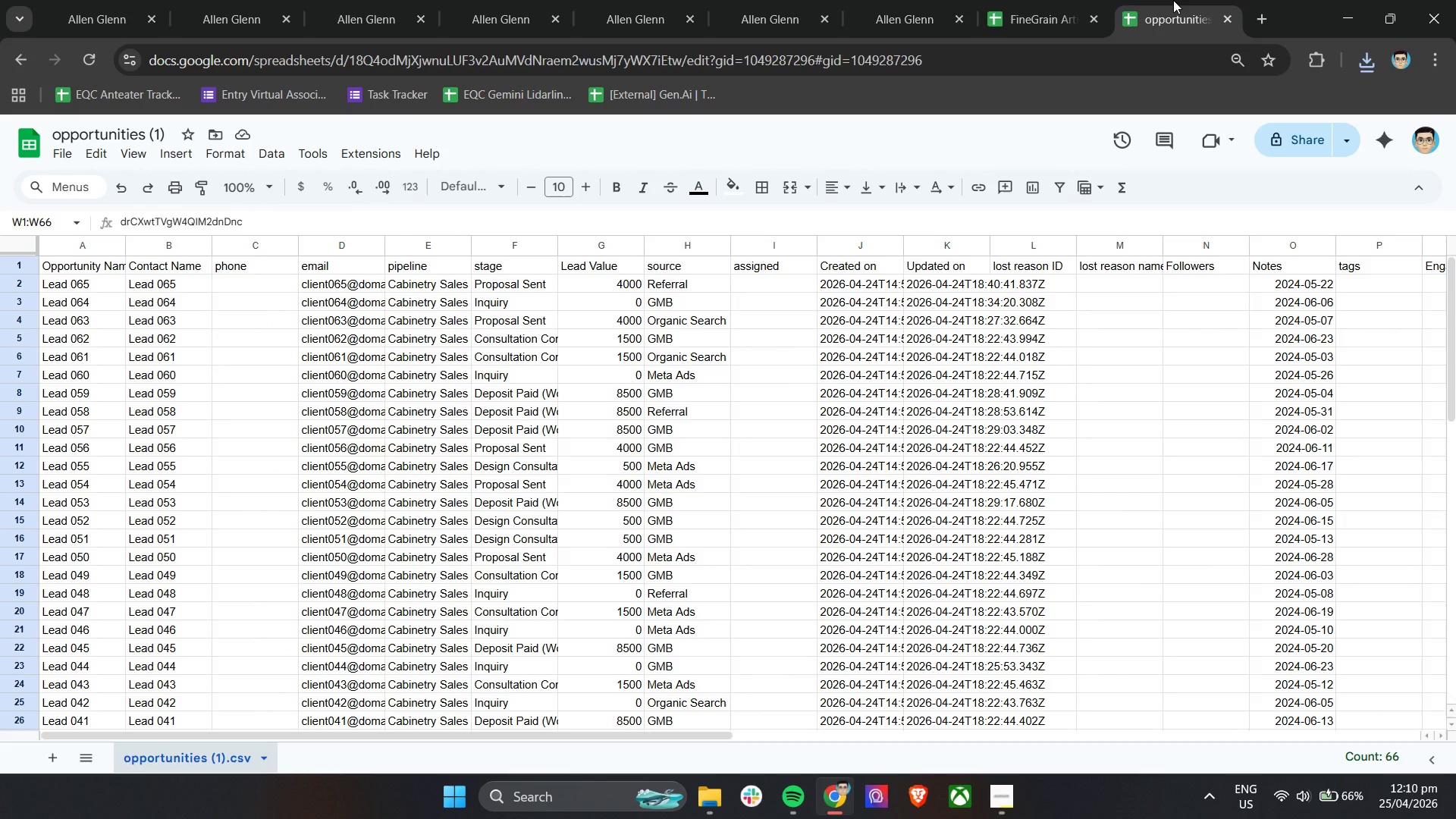 
scroll: coordinate [514, 604], scroll_direction: down, amount: 15.0
 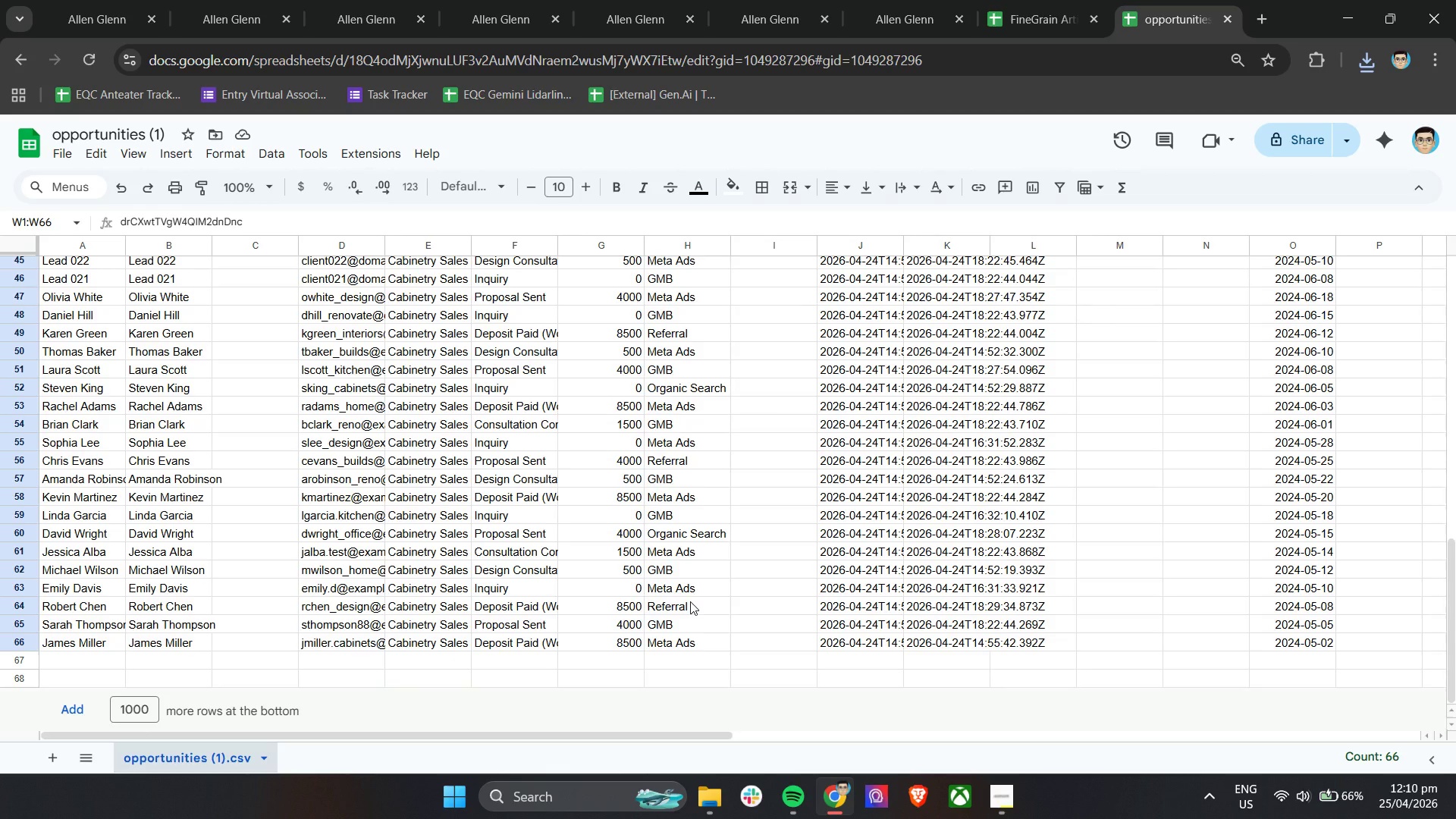 
hold_key(key=ShiftLeft, duration=1.77)
scroll: coordinate [690, 601], scroll_direction: down, amount: 13.0
 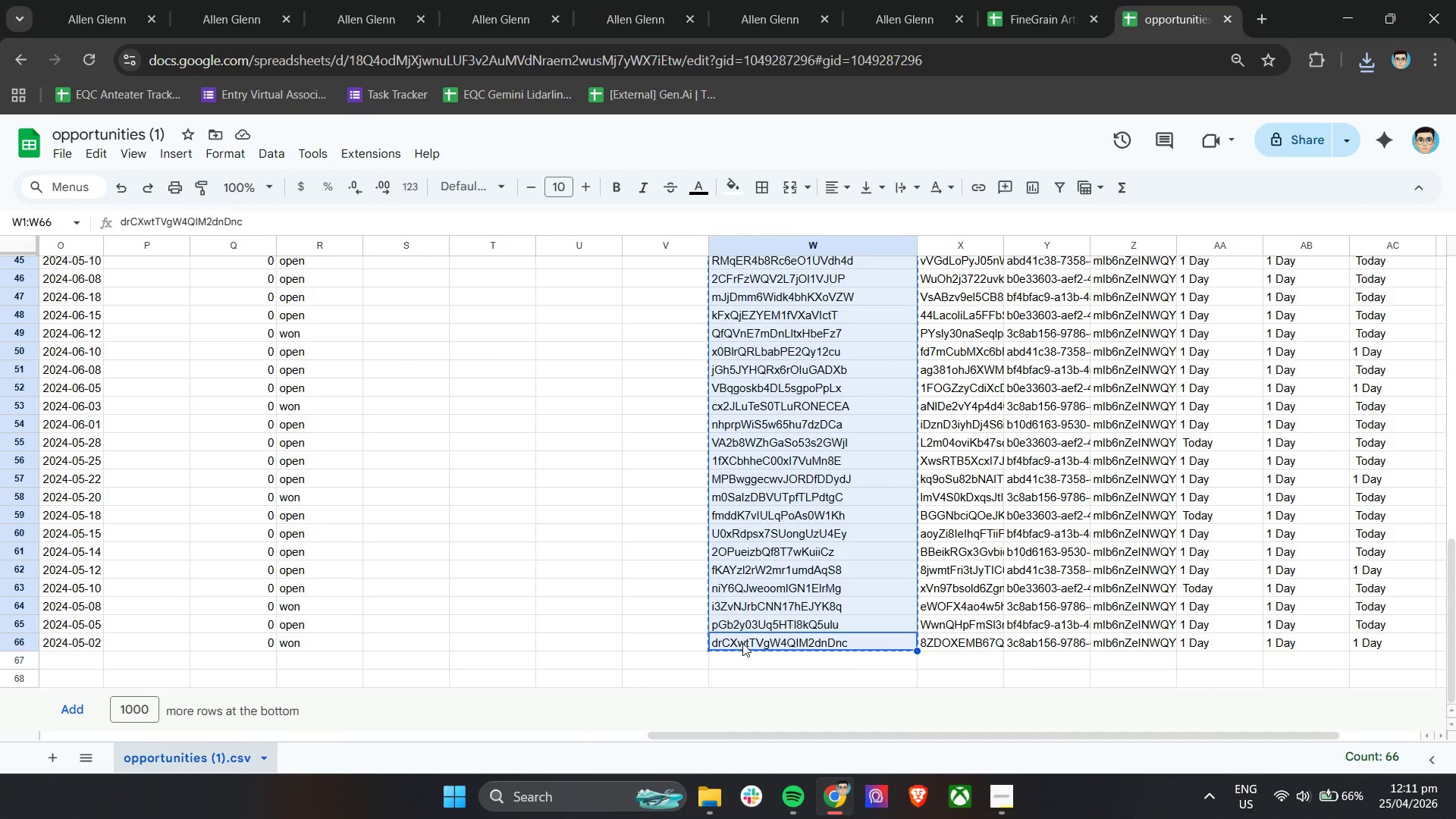 
scroll: coordinate [765, 620], scroll_direction: up, amount: 18.0
 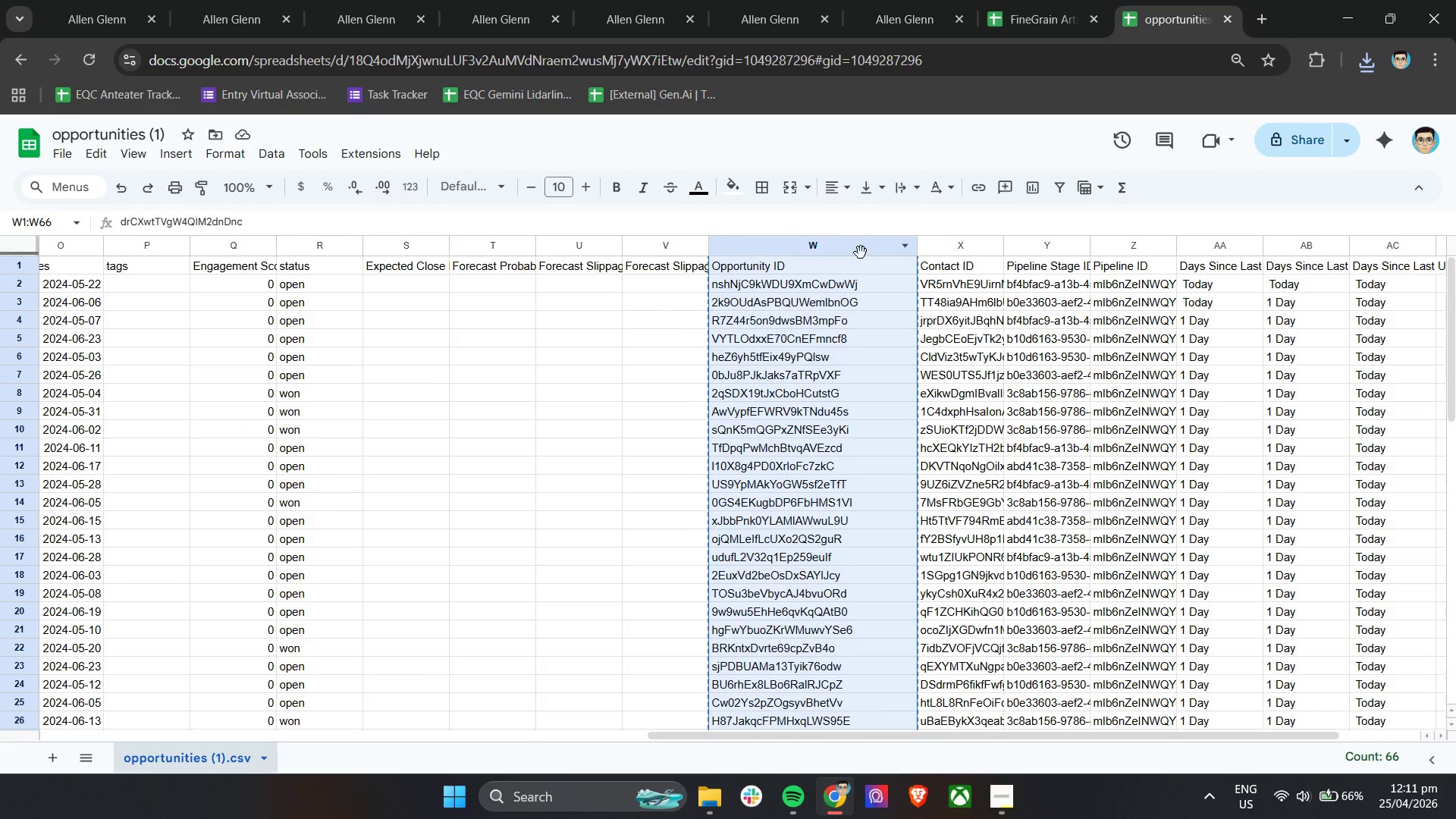 
right_click([861, 249])
 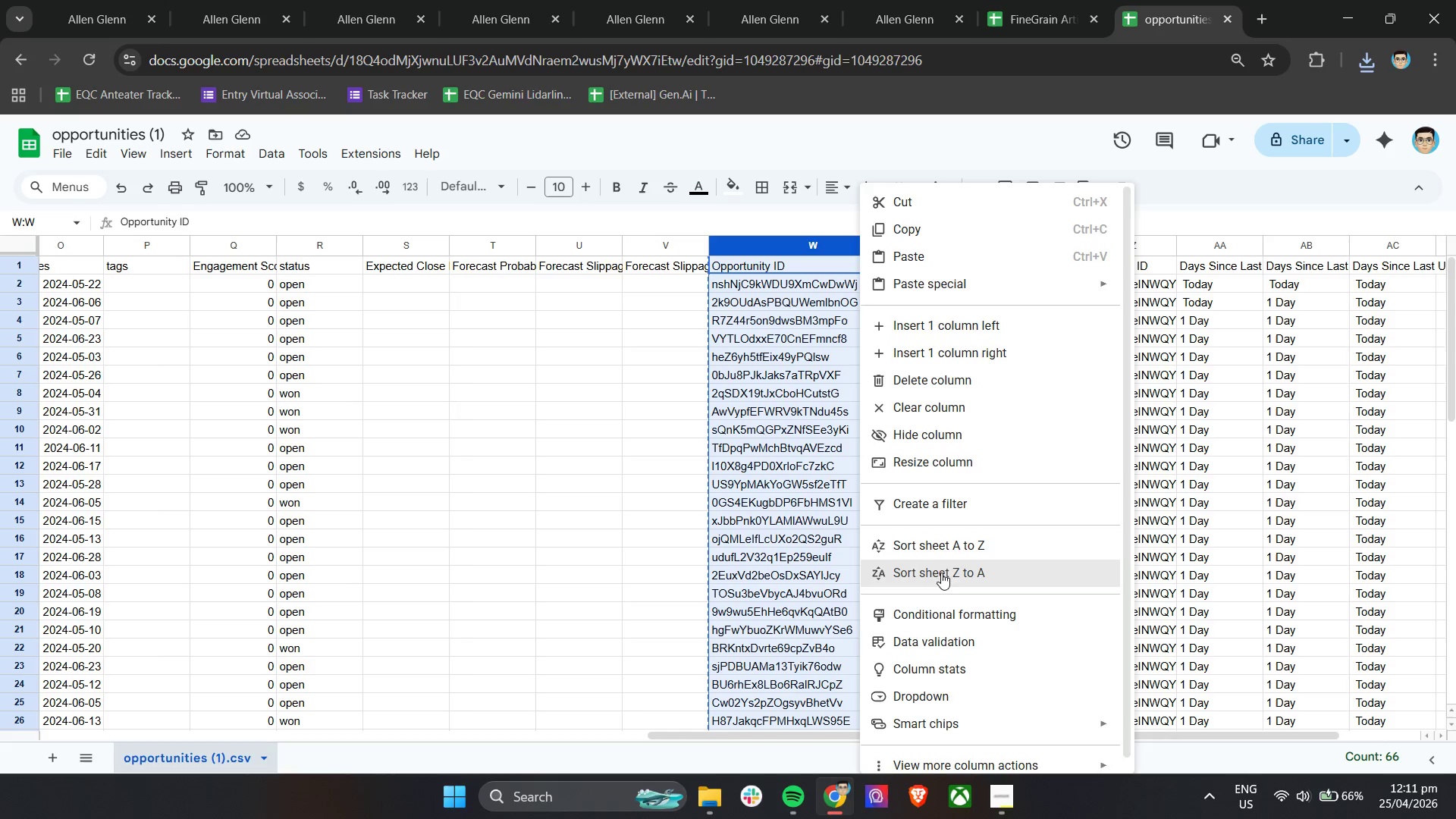 
wait(10.91)
 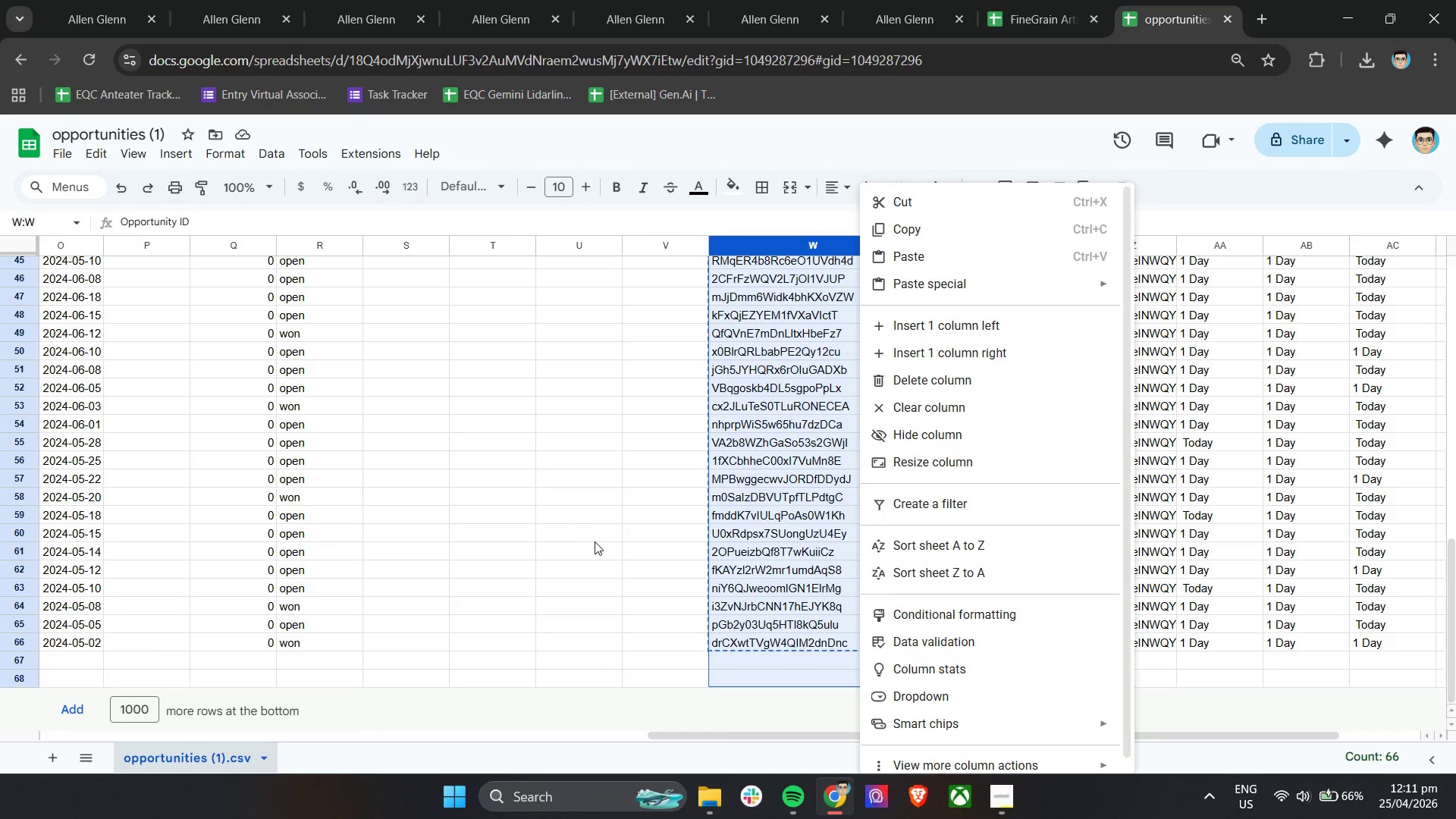 
left_click([595, 541])
 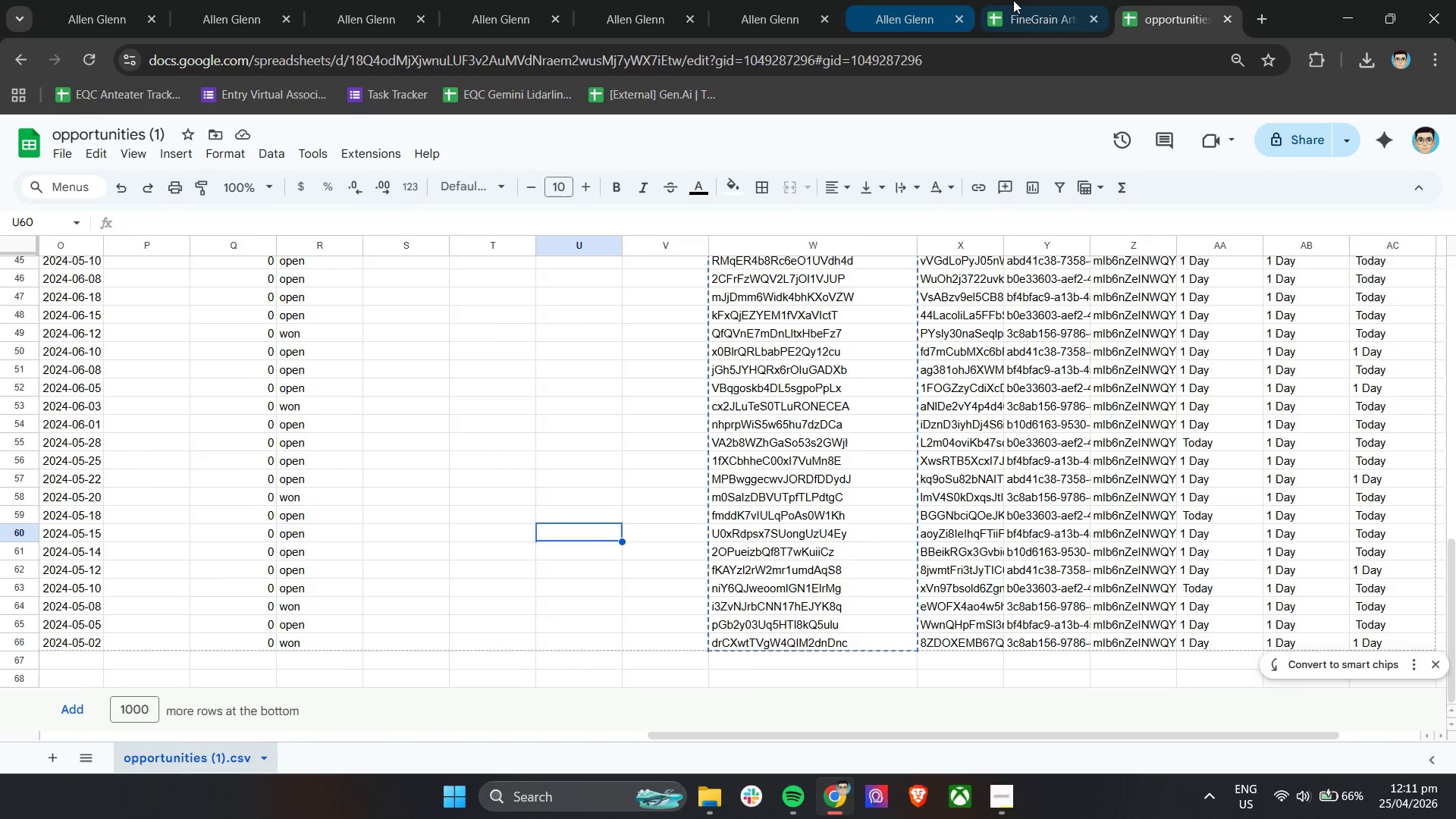 
scroll: coordinate [579, 435], scroll_direction: down, amount: 14.0
 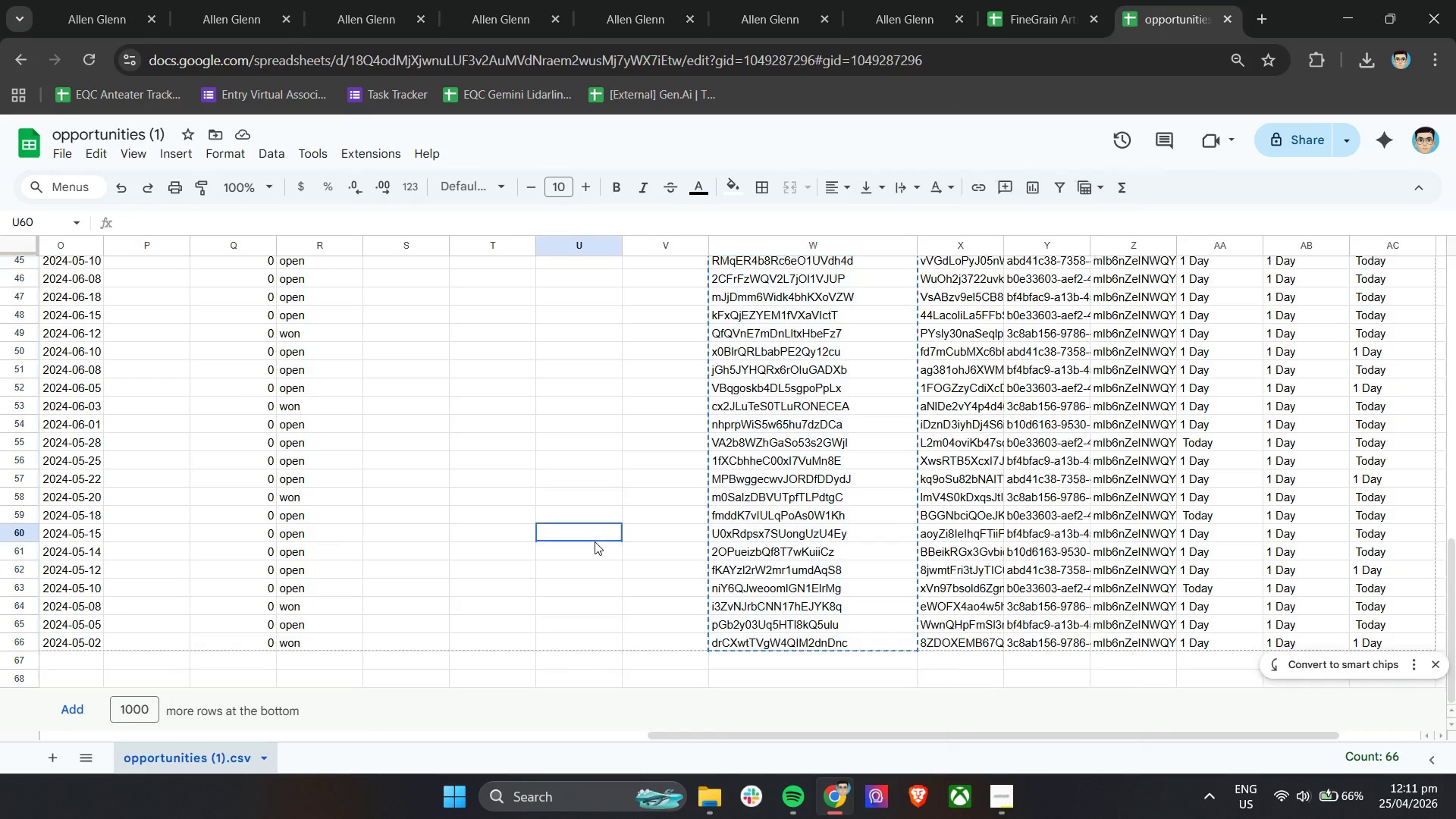 
left_click([1018, 0])
 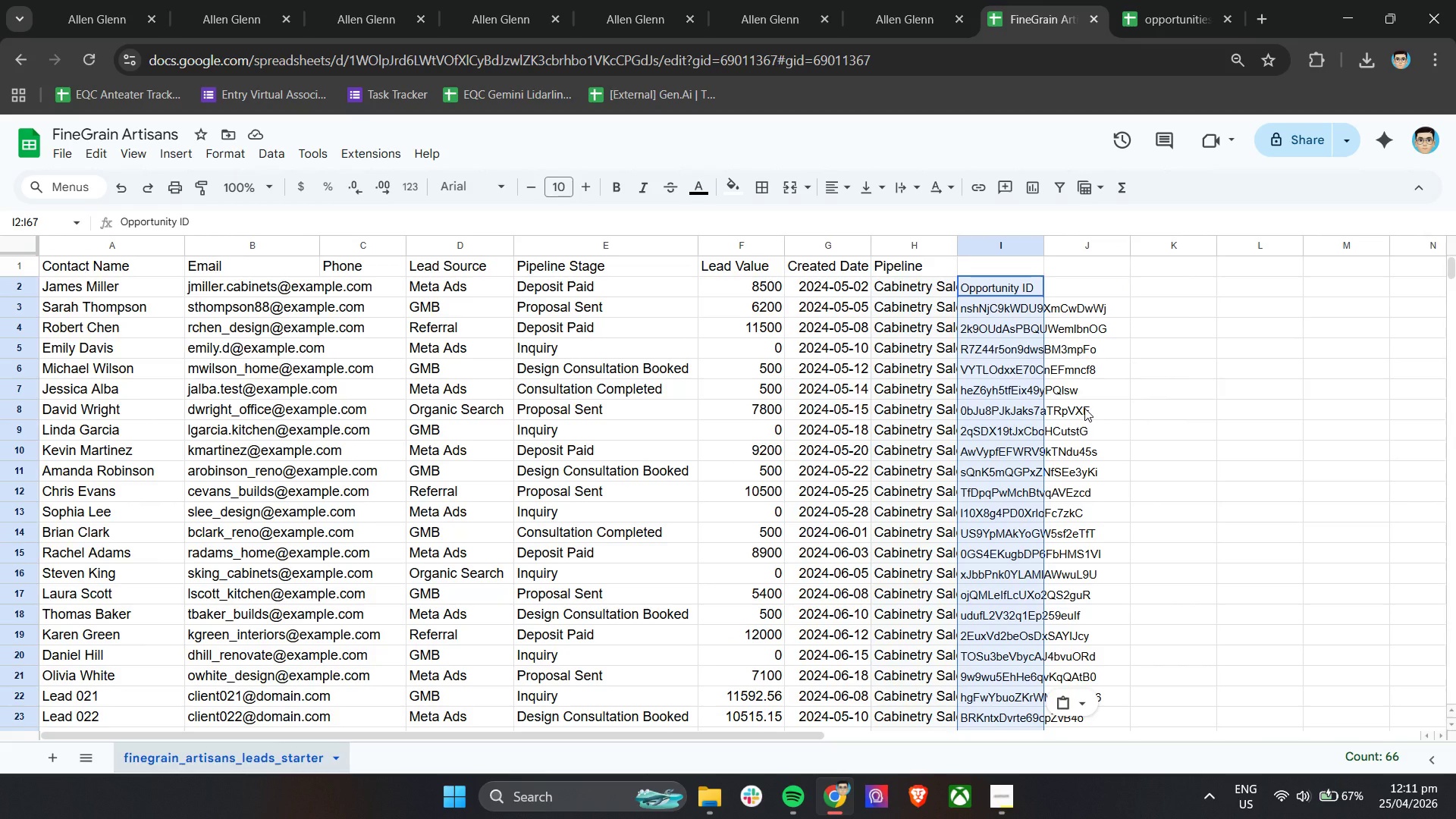 
left_click([1244, 370])
 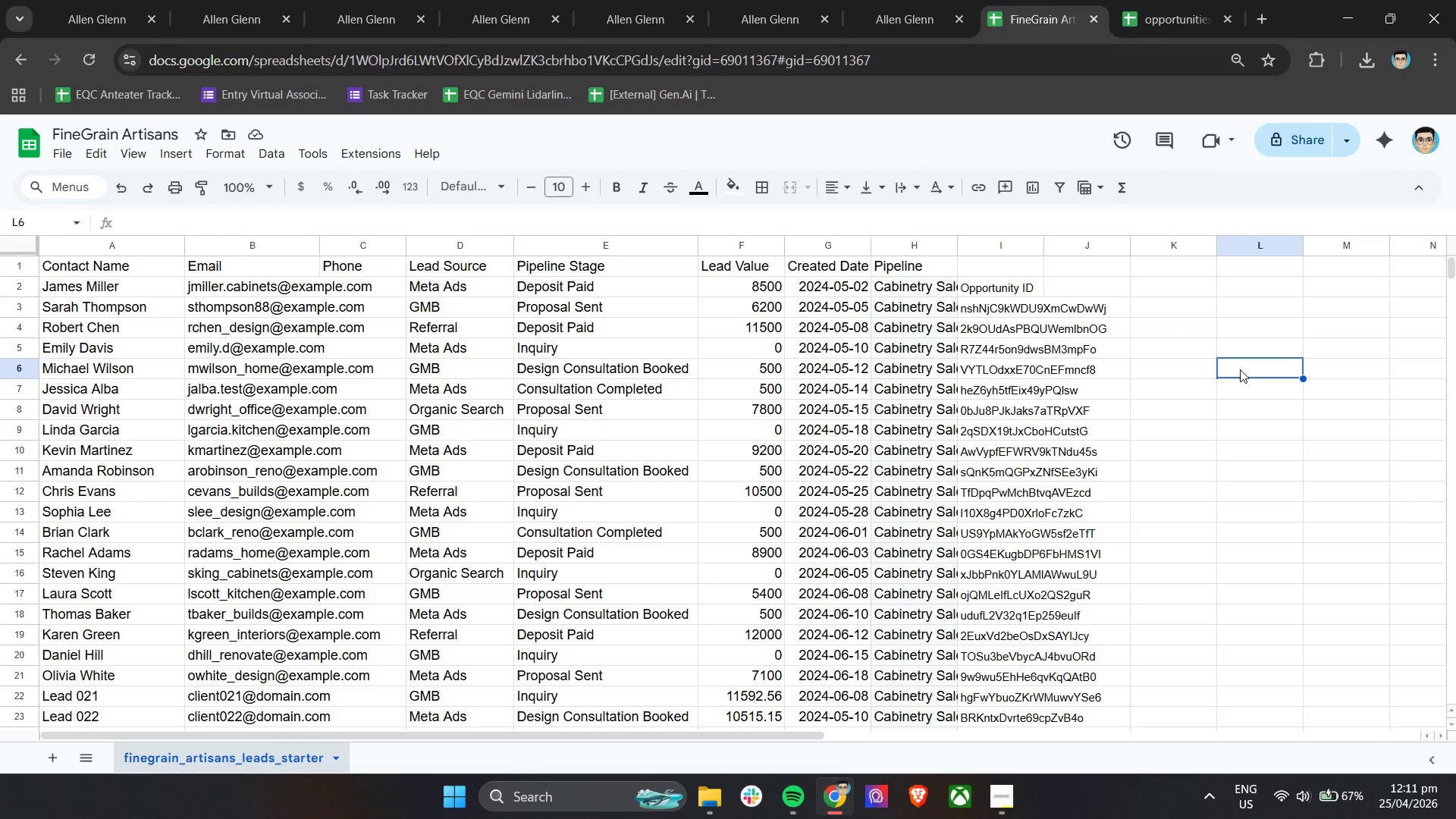 
scroll: coordinate [1084, 408], scroll_direction: up, amount: 2.0
 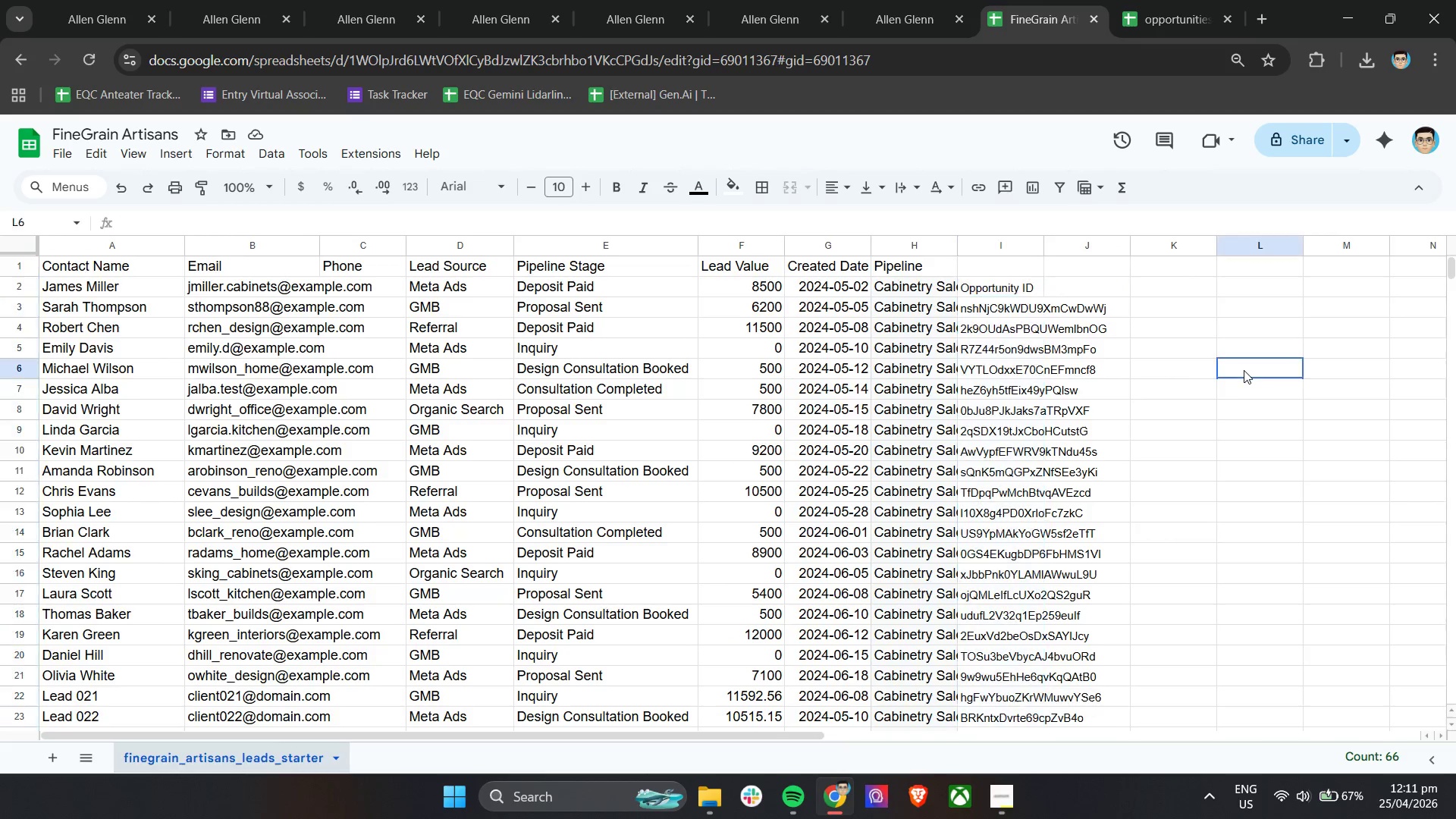 
key(Control+Z)
 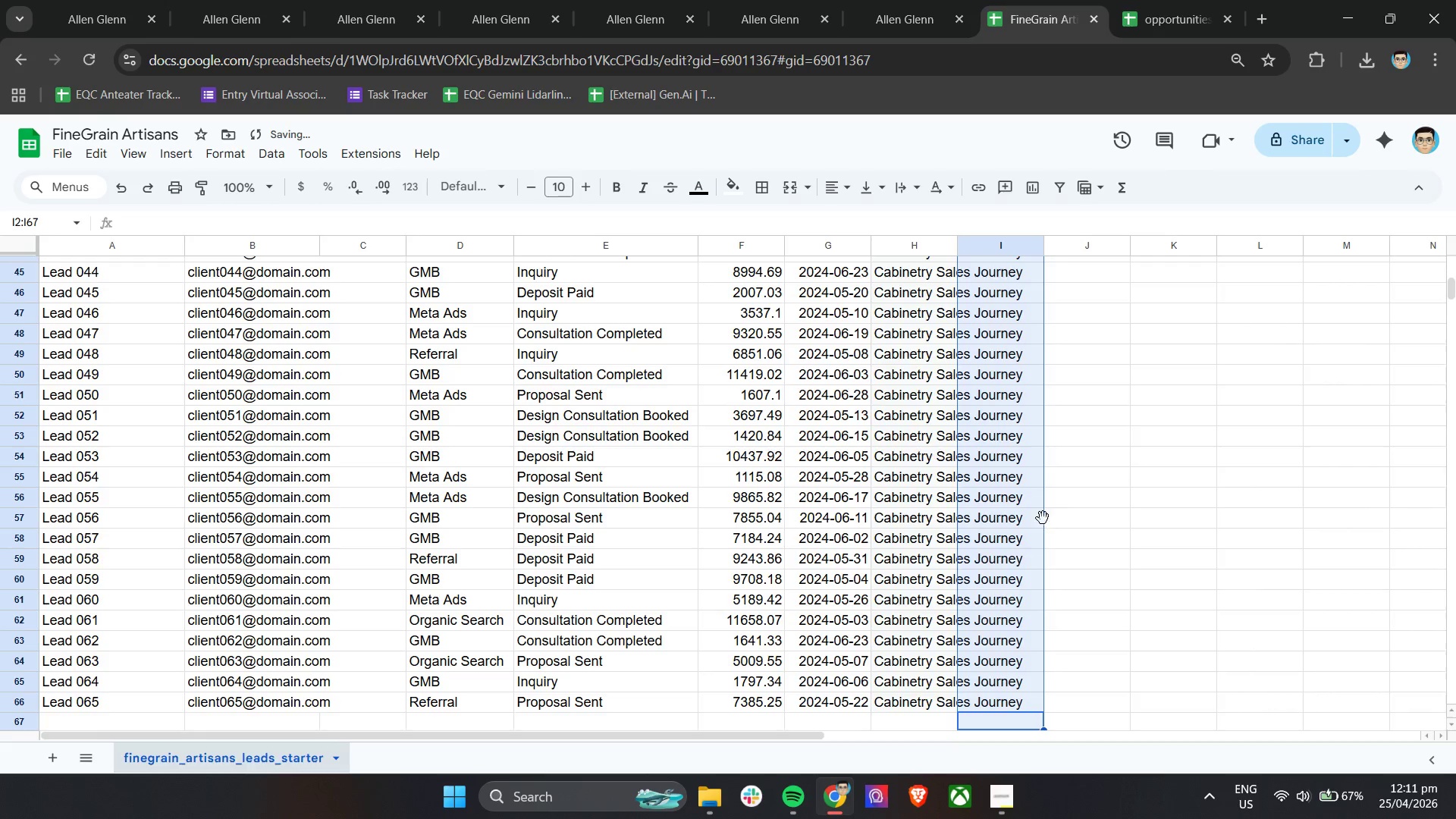 
scroll: coordinate [1054, 522], scroll_direction: down, amount: 2.0
 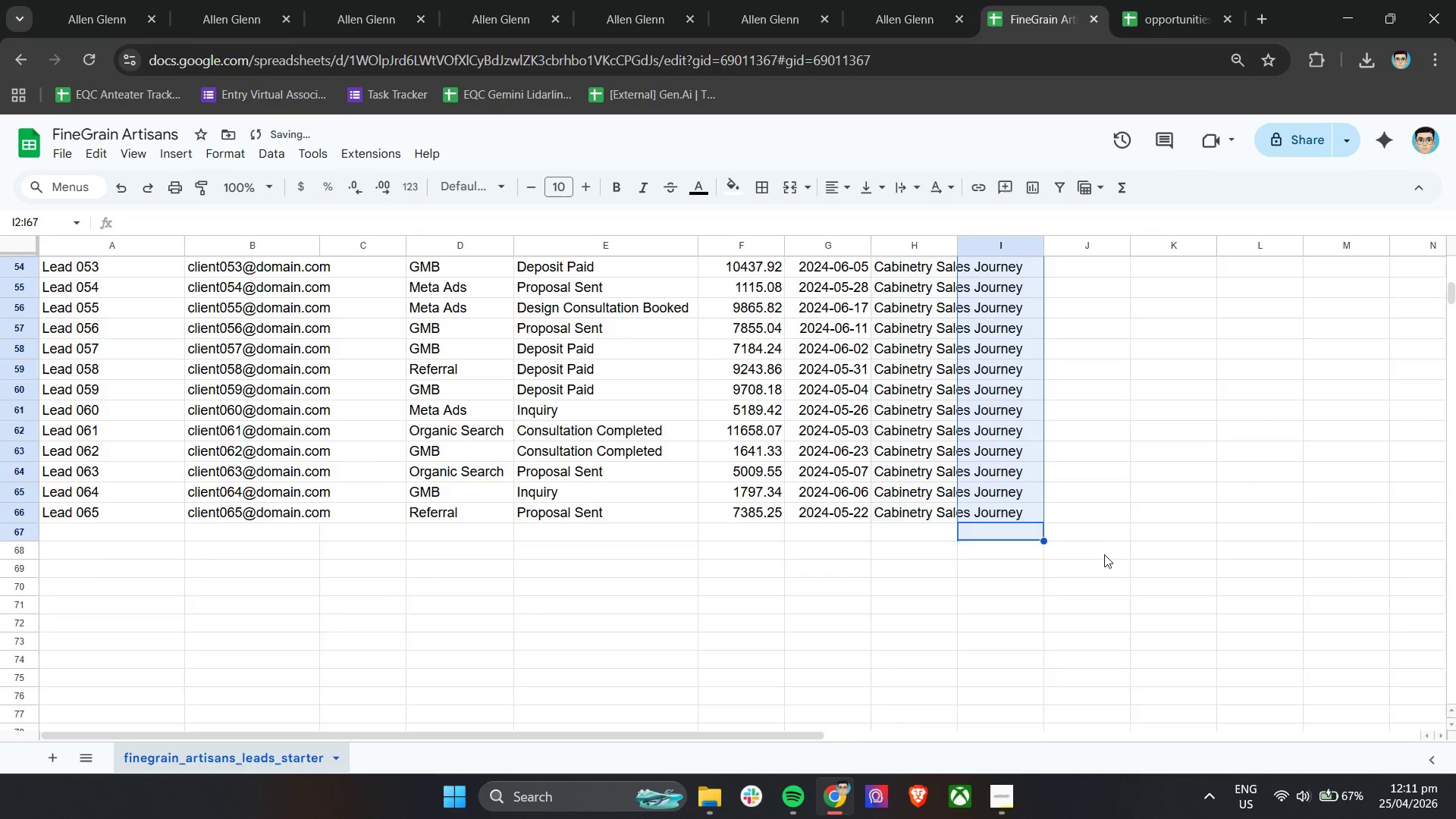 
left_click([1073, 601])
 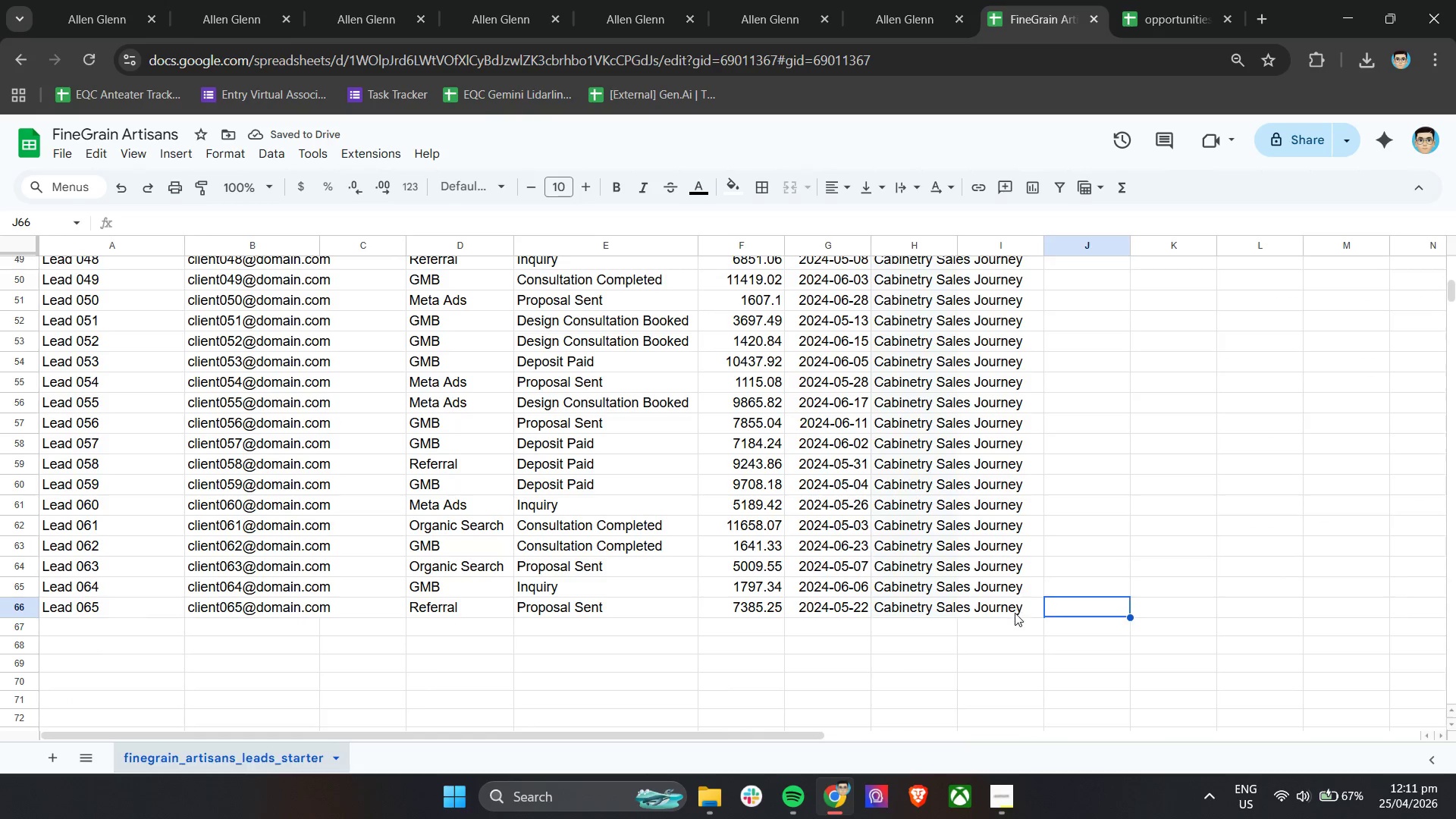 
scroll: coordinate [1106, 555], scroll_direction: up, amount: 1.0
 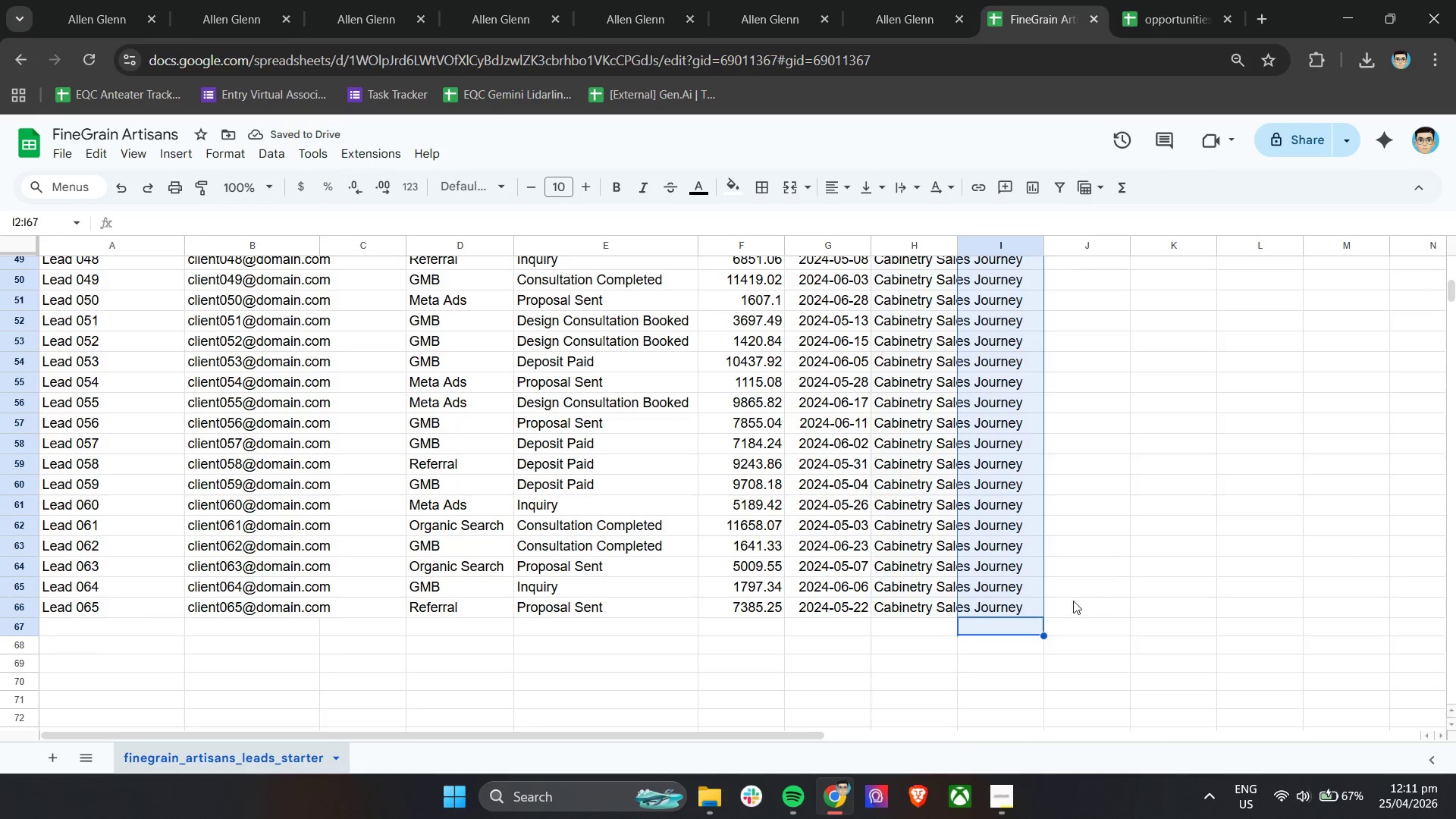 
left_click_drag(start_coordinate=[1015, 613], to_coordinate=[991, 267])
 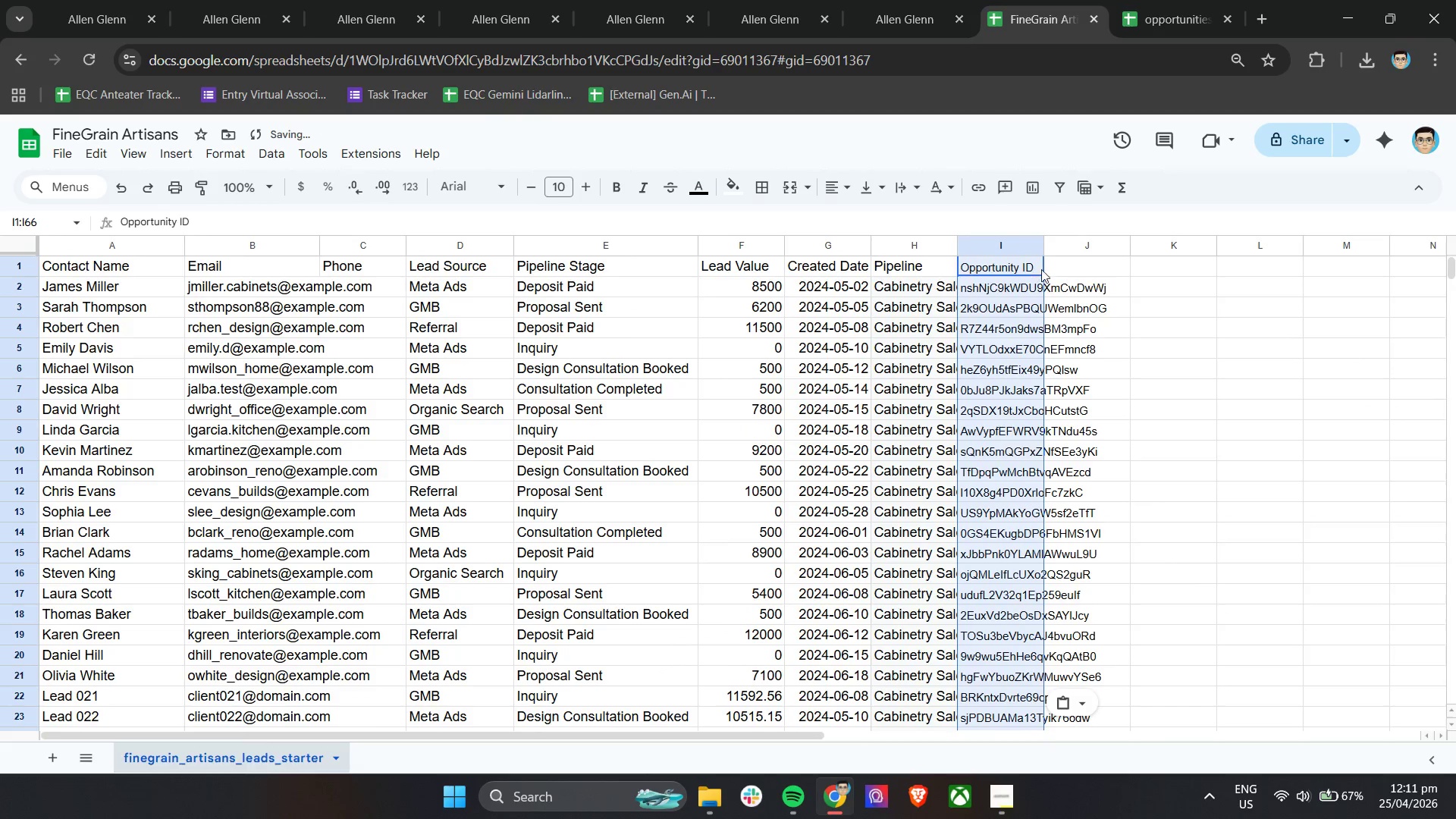 
scroll: coordinate [973, 332], scroll_direction: up, amount: 16.0
 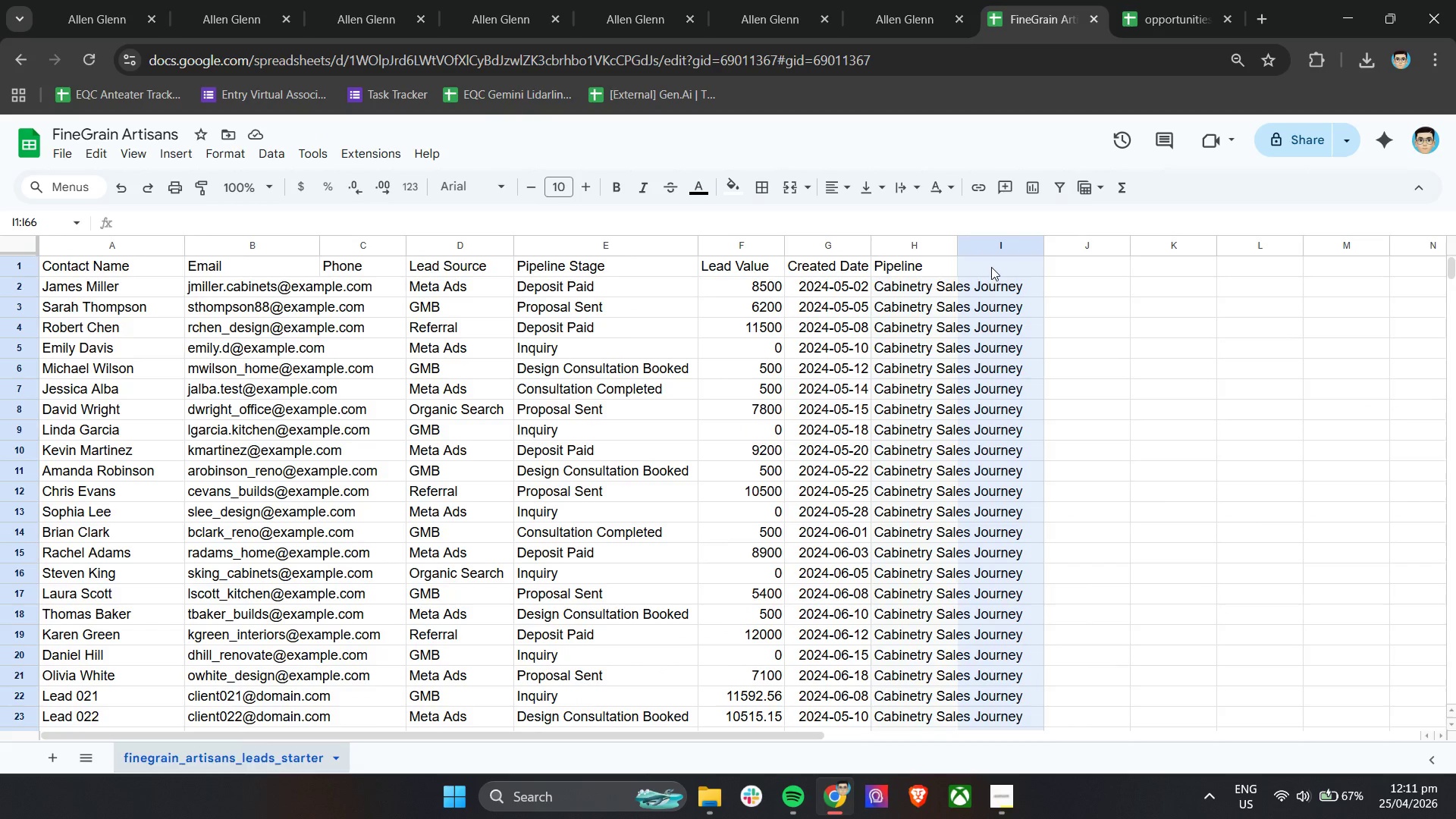 
key(Control+V)
 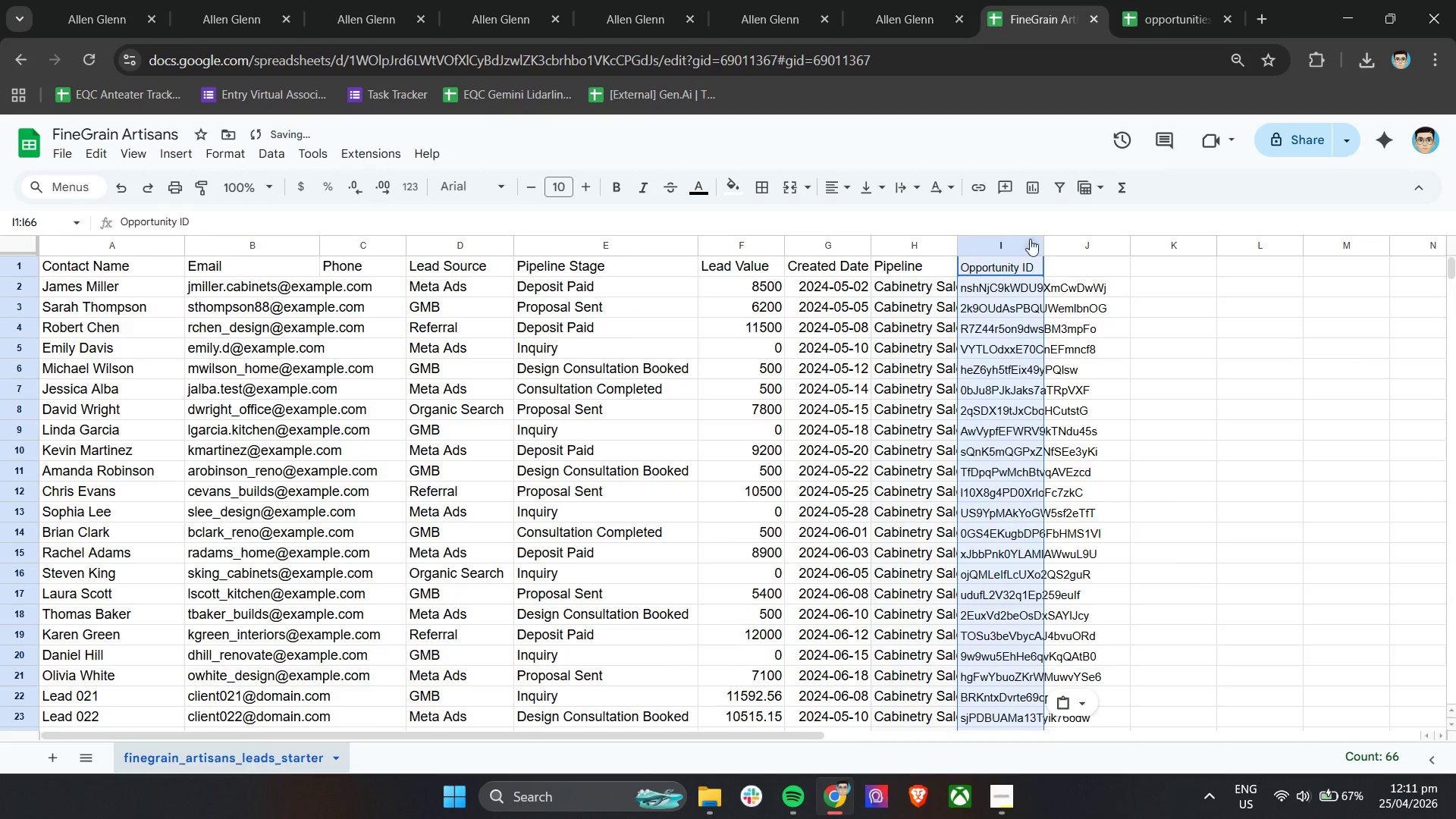 
left_click([1033, 243])
 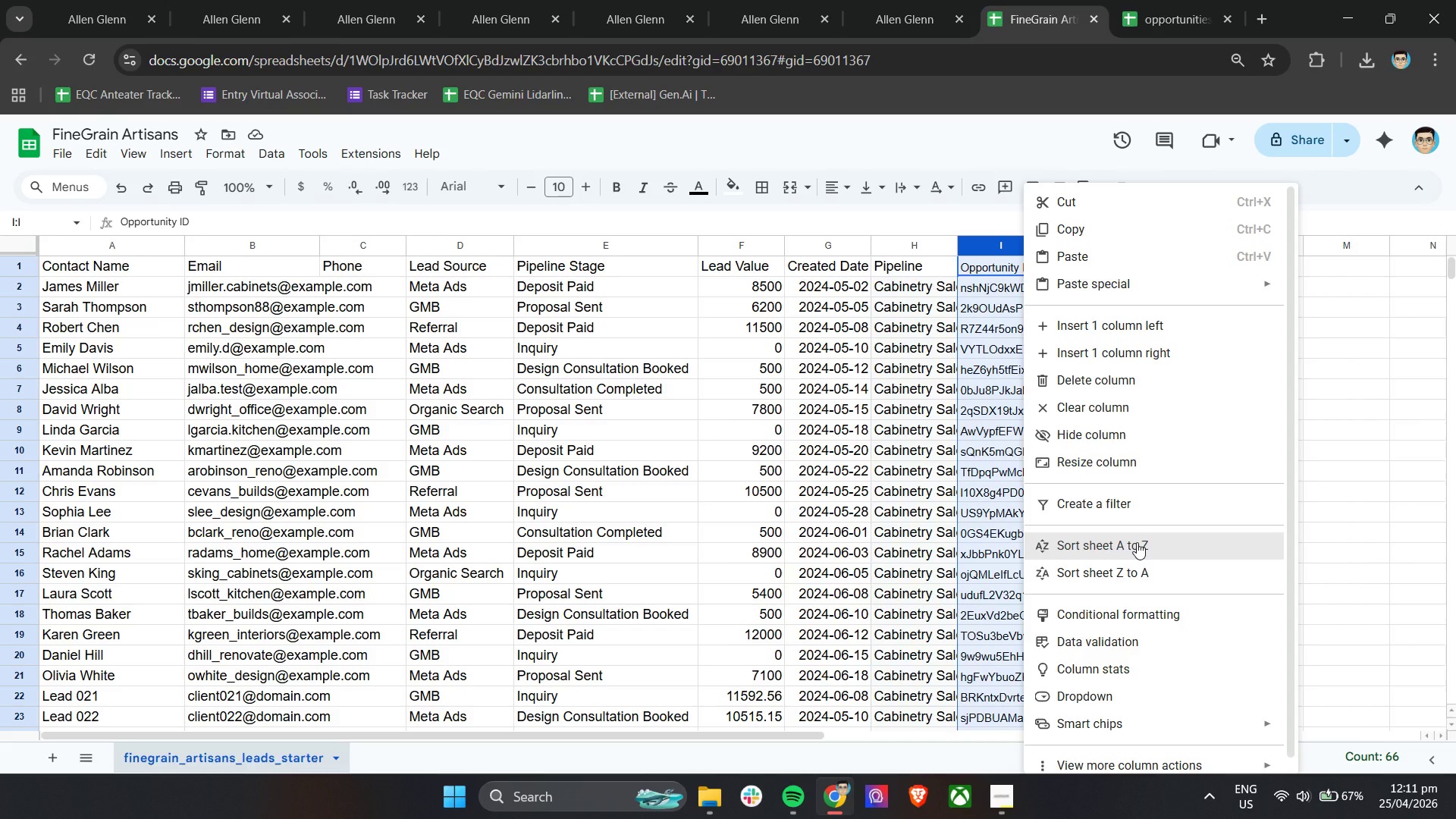 
wait(9.42)
 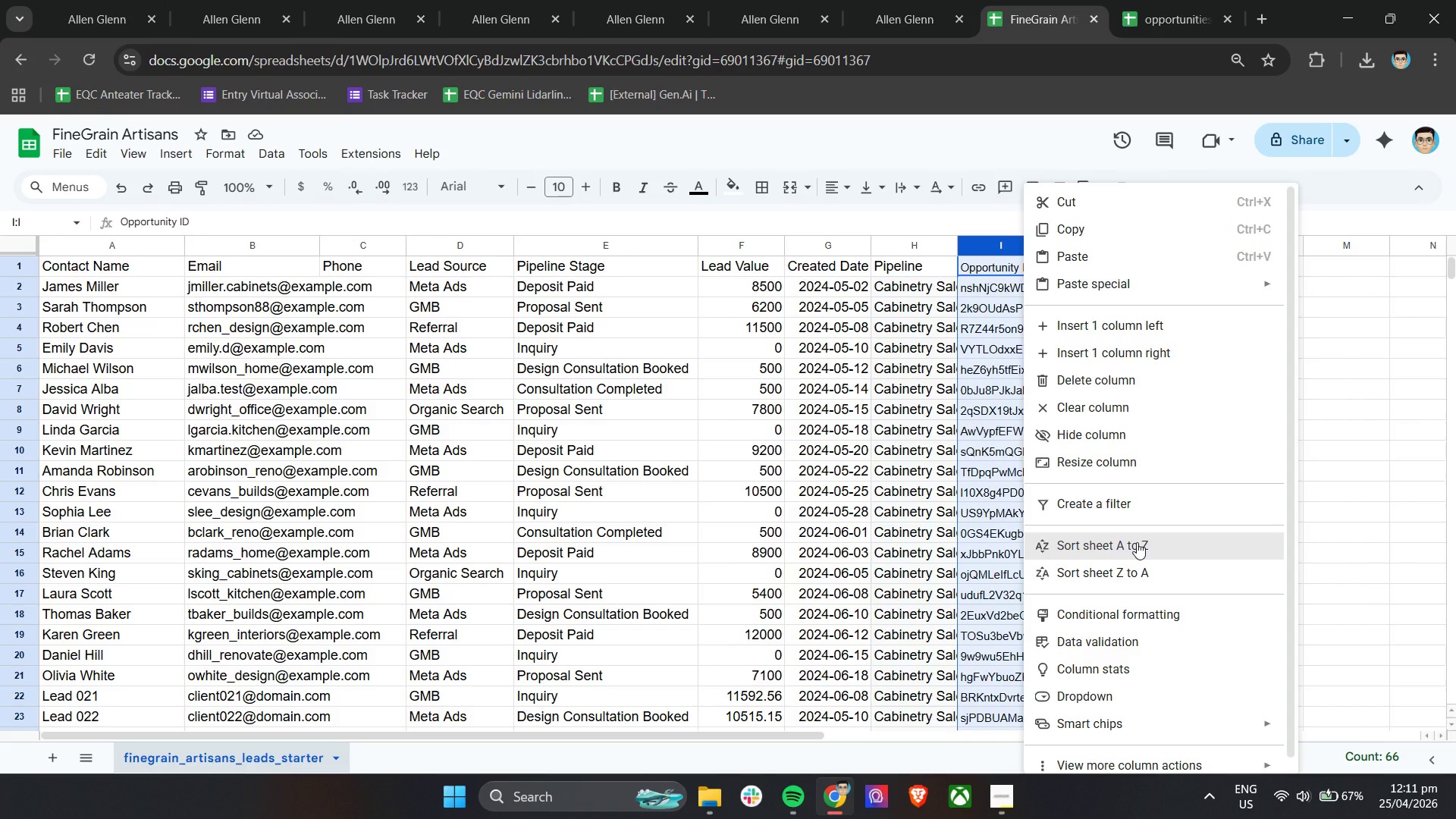 
left_click([1122, 573])
 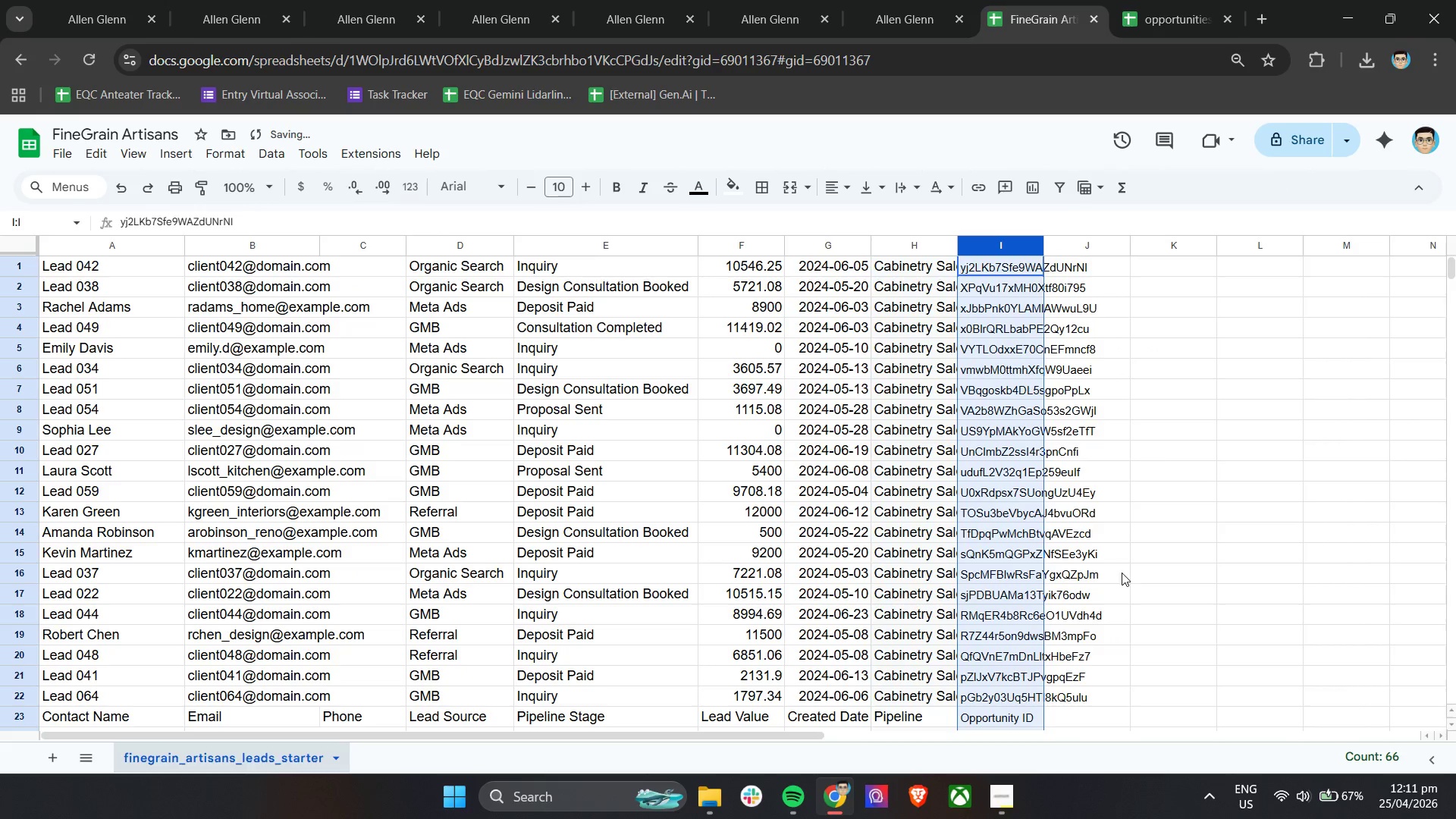 
scroll: coordinate [0, 422], scroll_direction: up, amount: 6.0
 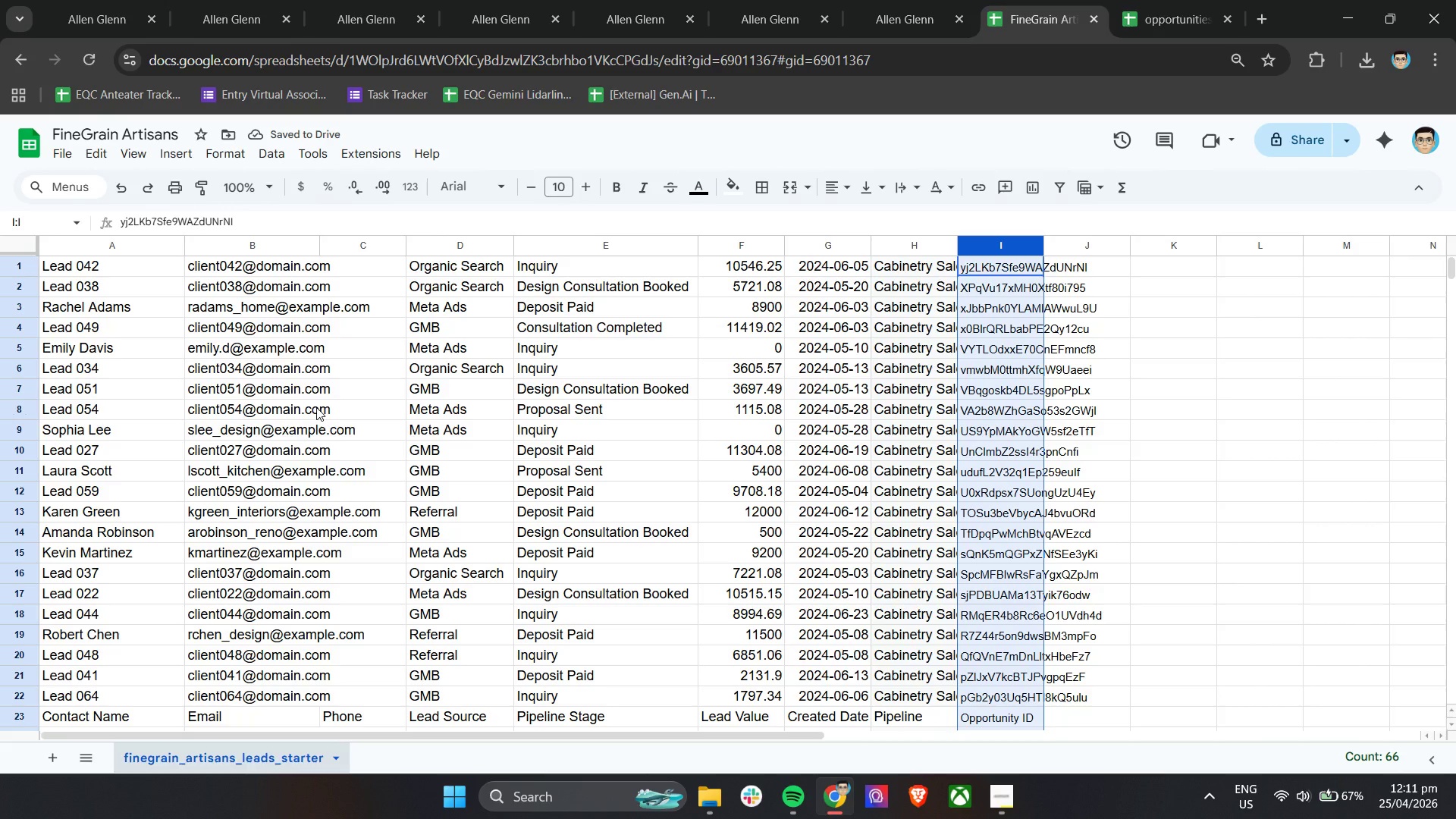 
key(Control+Z)
 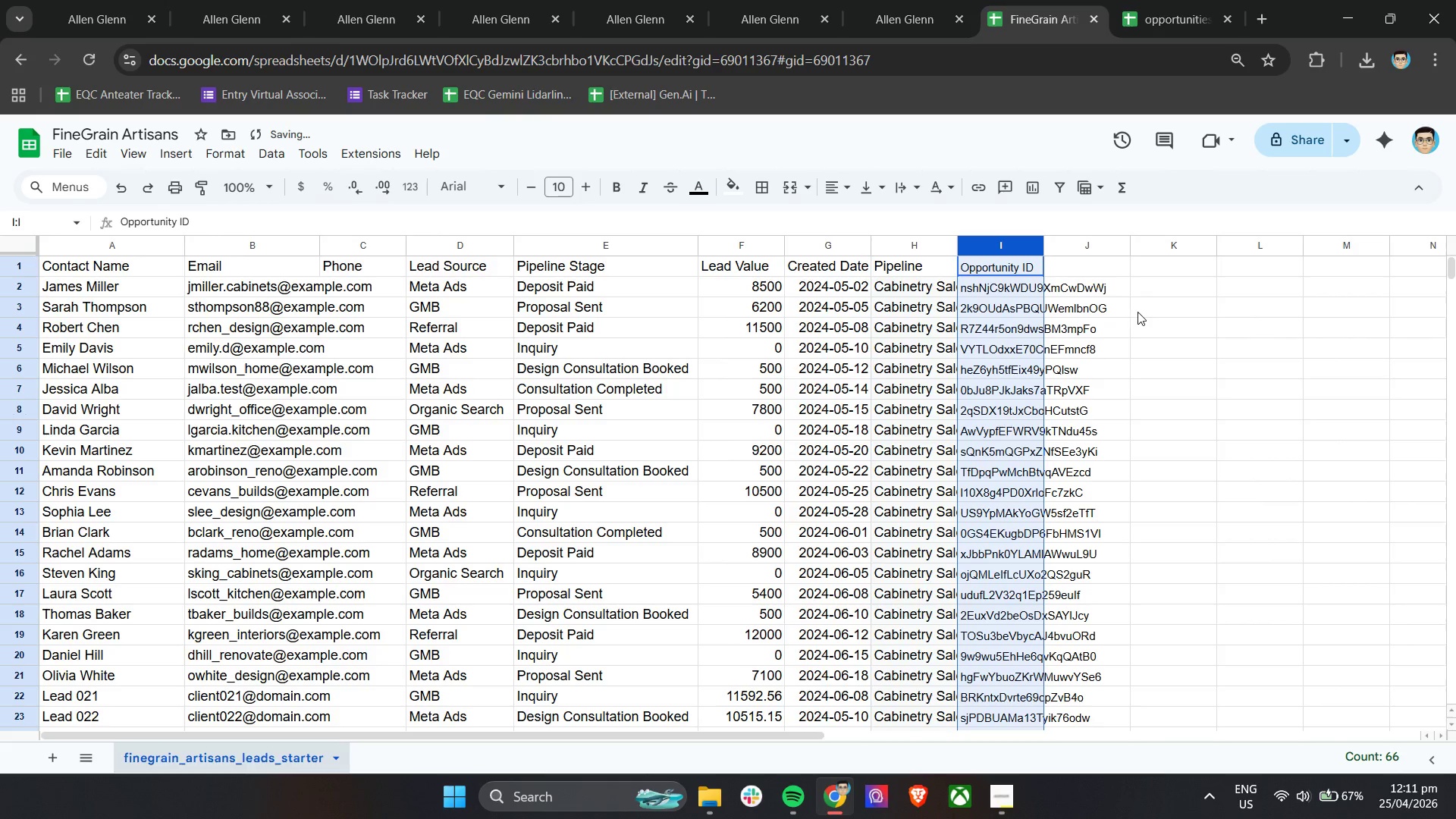 
left_click([1159, 301])
 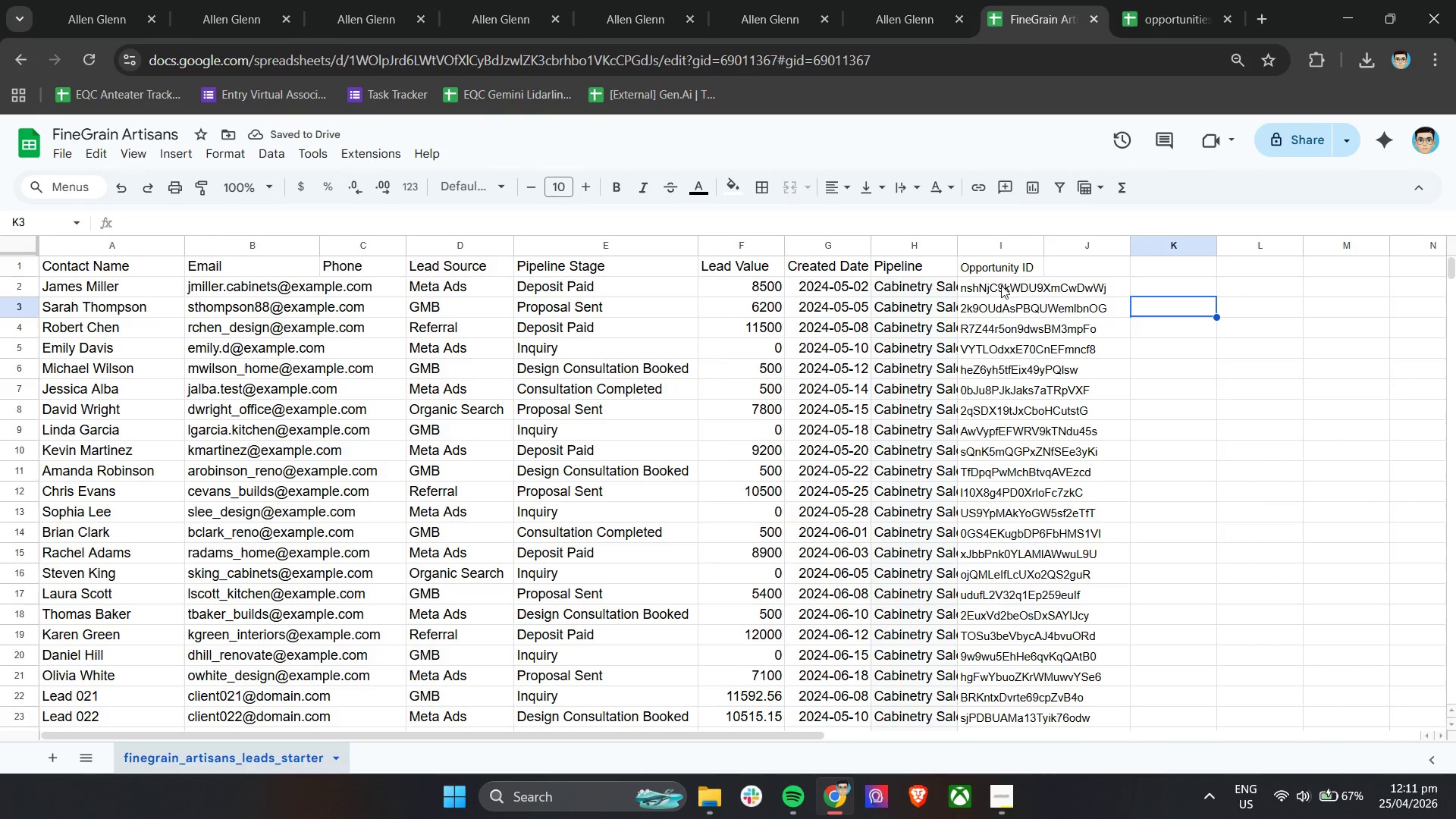 
left_click_drag(start_coordinate=[1001, 285], to_coordinate=[1021, 547])
 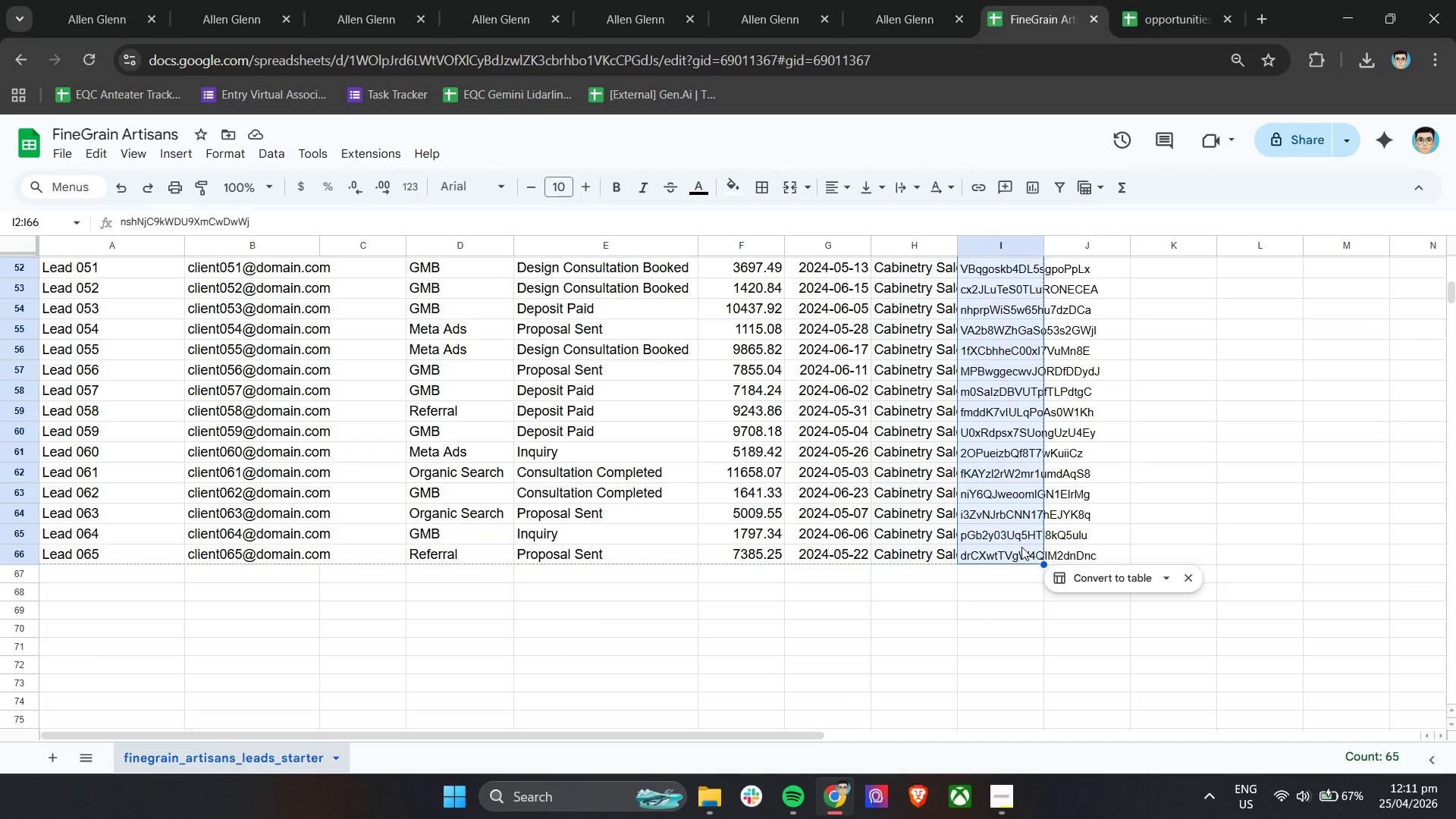 
scroll: coordinate [1006, 593], scroll_direction: down, amount: 11.0
 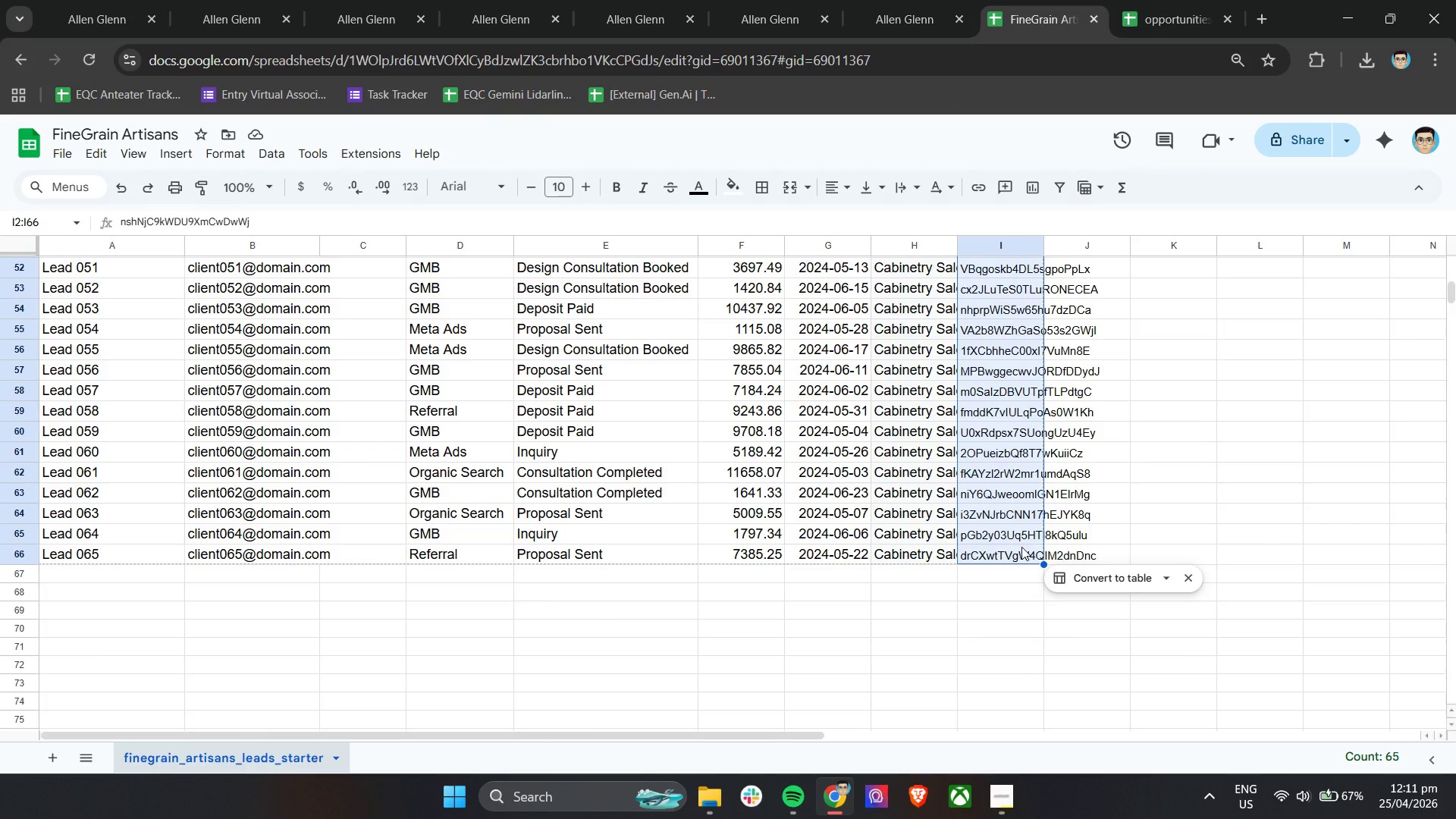 
key(Backspace)
 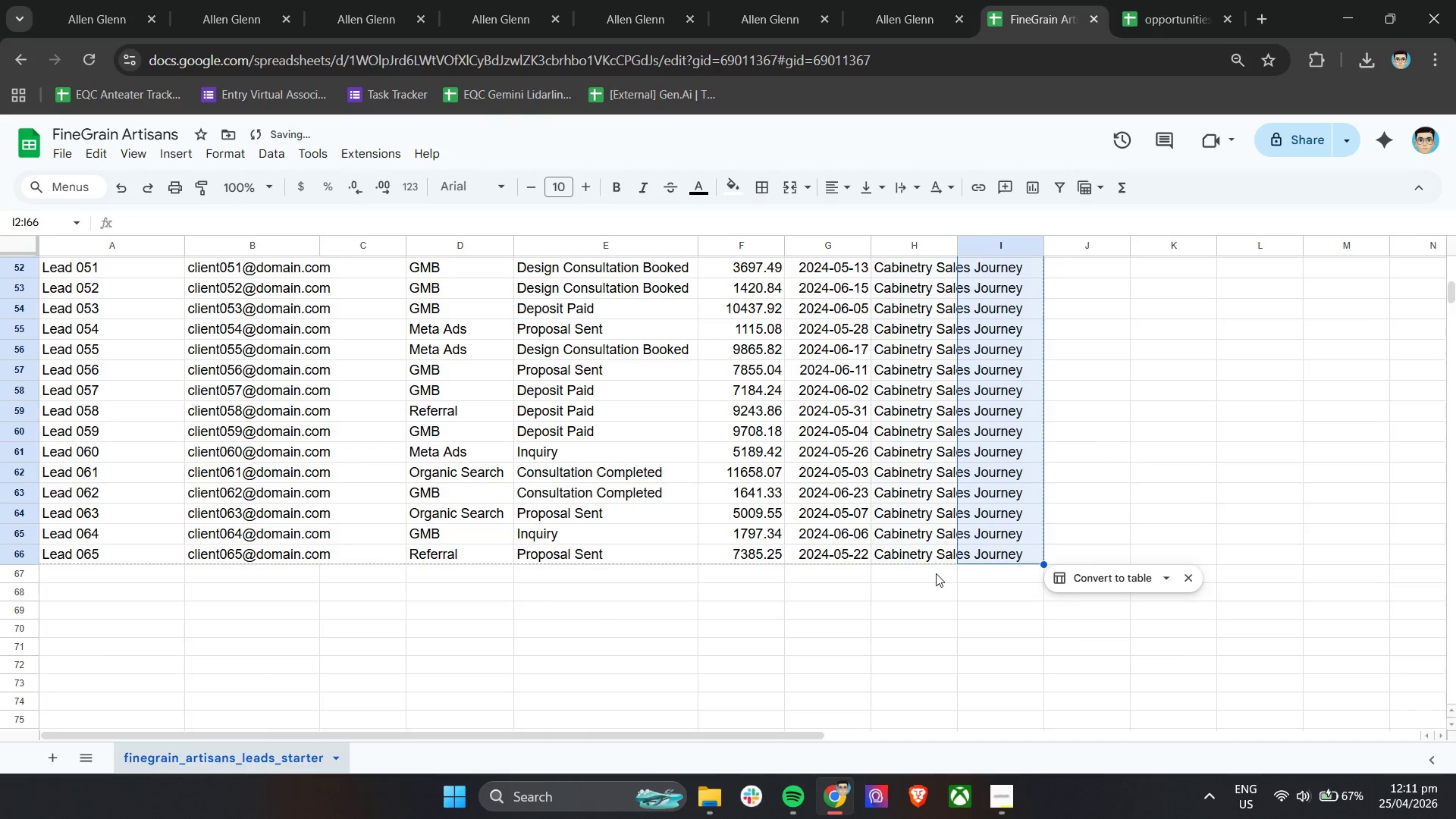 
hold_key(key=ShiftLeft, duration=0.55)
scroll: coordinate [544, 505], scroll_direction: up, amount: 3.0
 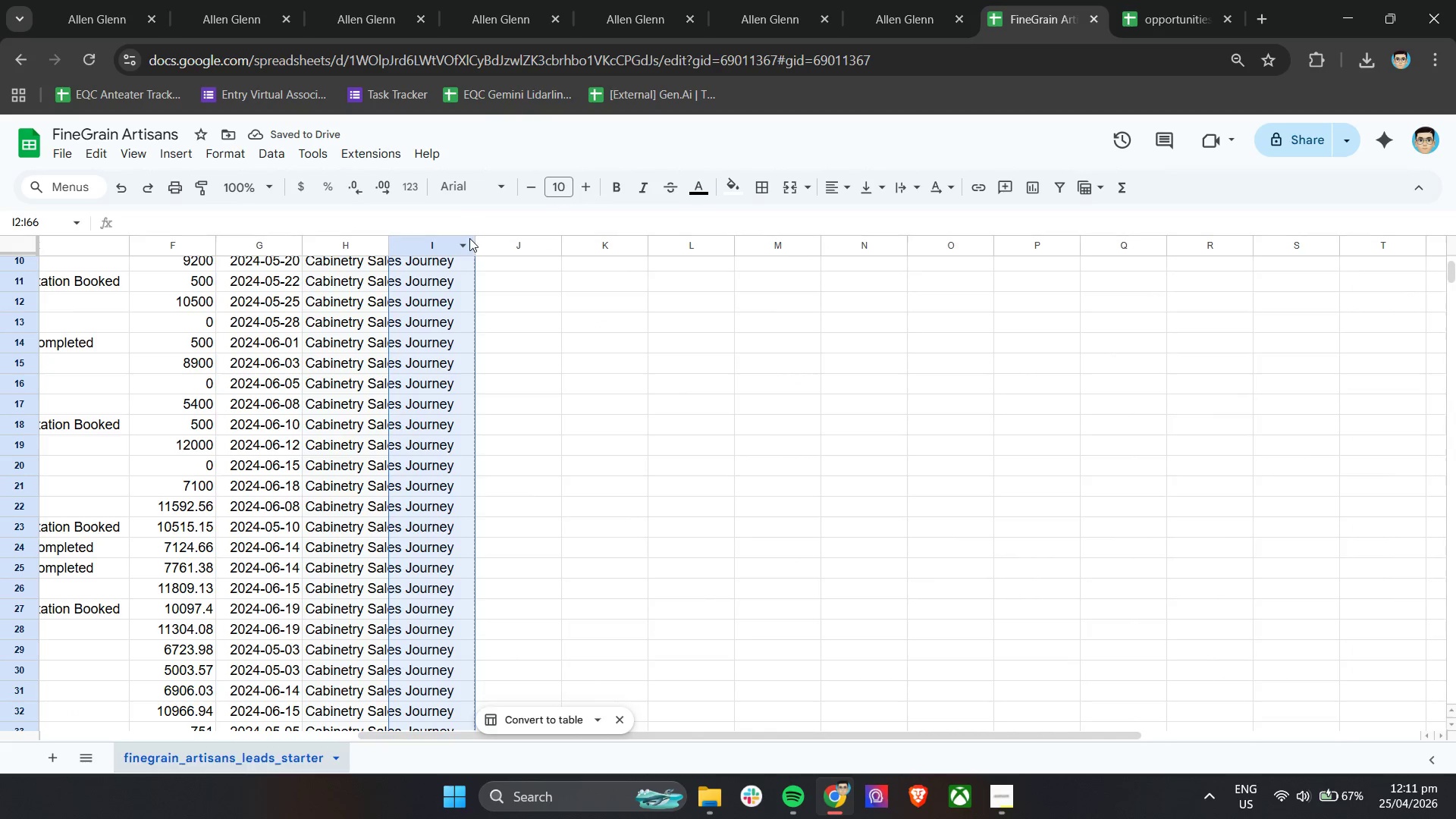 
left_click_drag(start_coordinate=[475, 243], to_coordinate=[519, 249])
 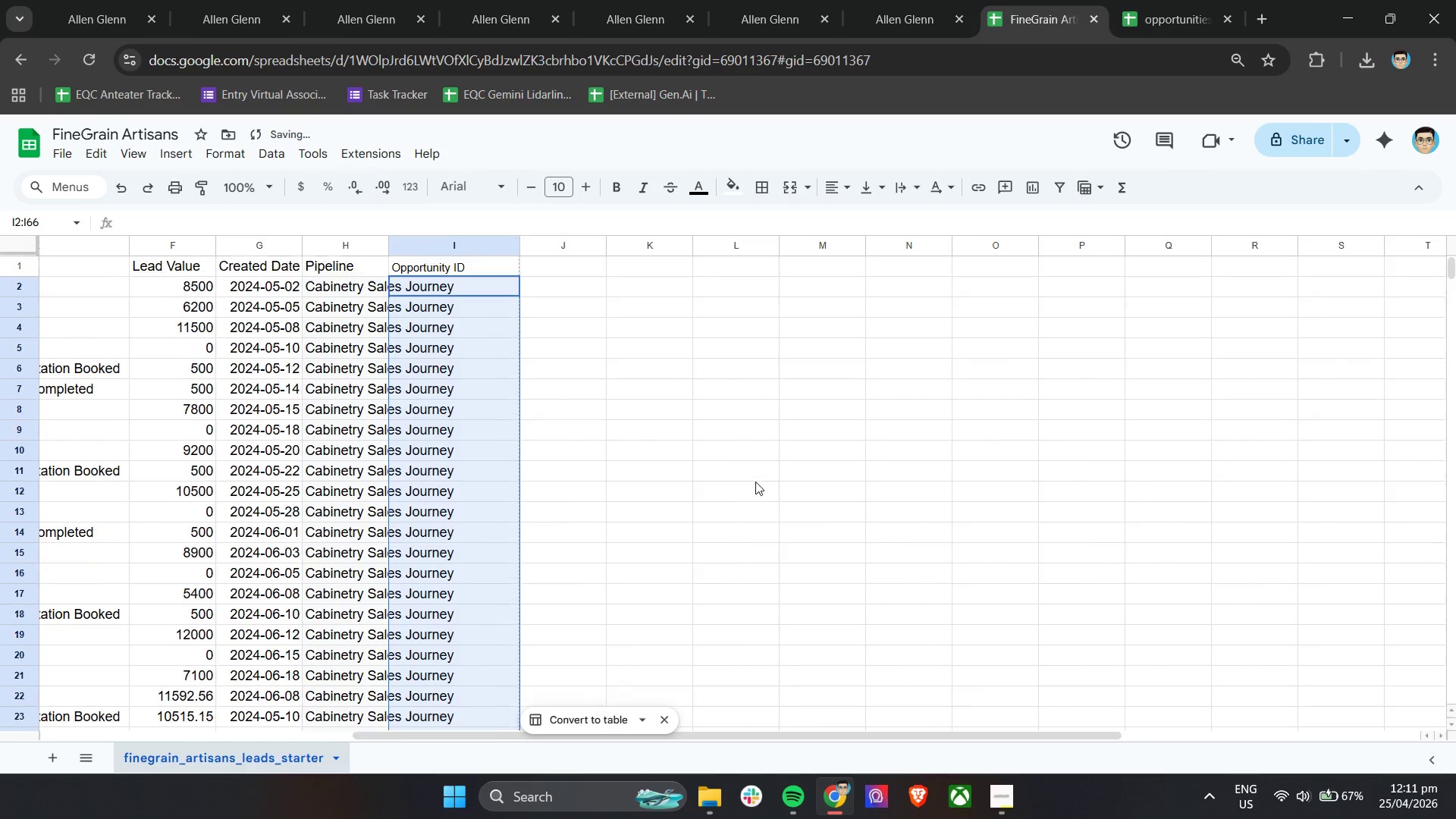 
scroll: coordinate [755, 482], scroll_direction: up, amount: 4.0
 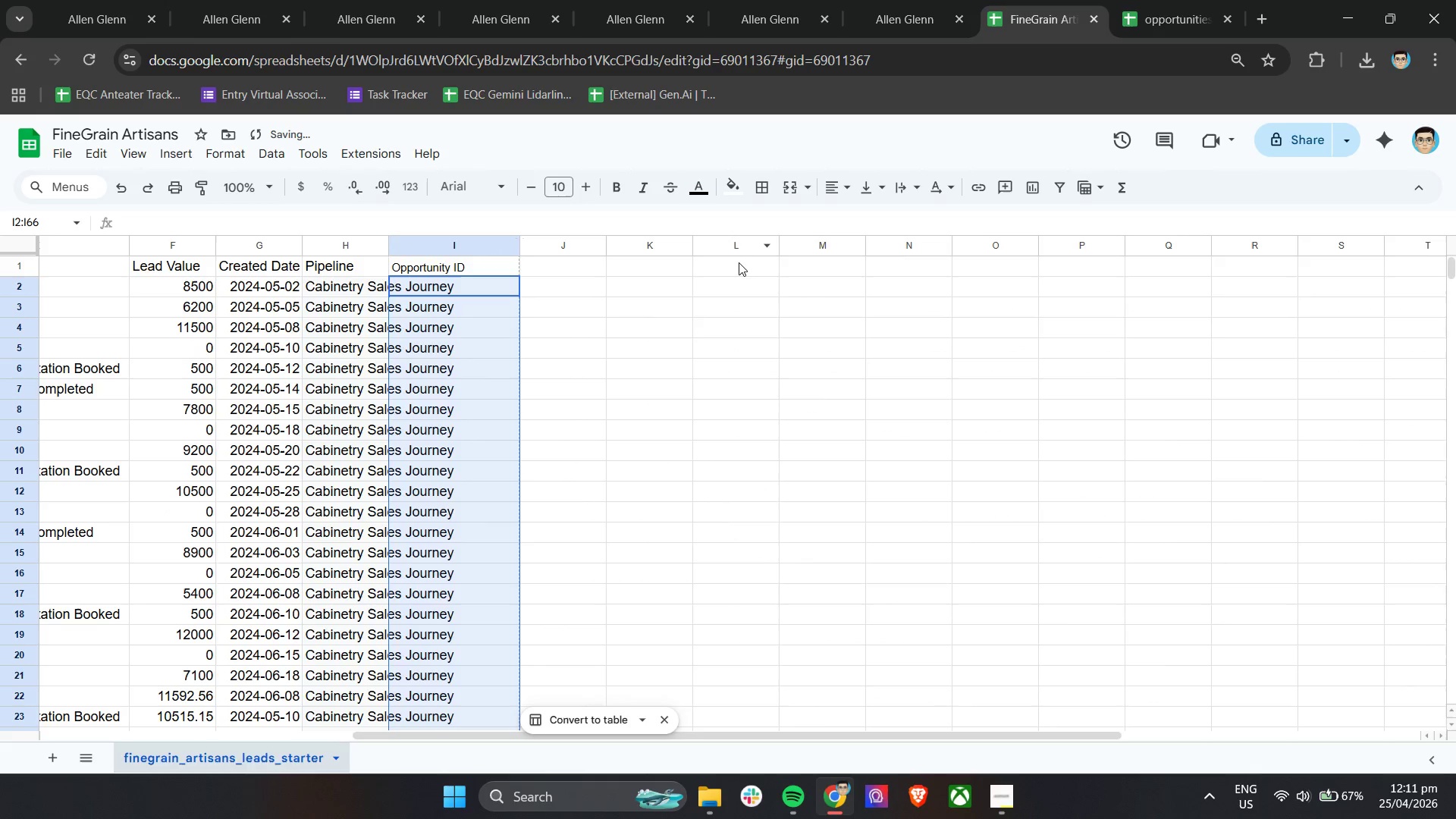 
left_click([739, 246])
 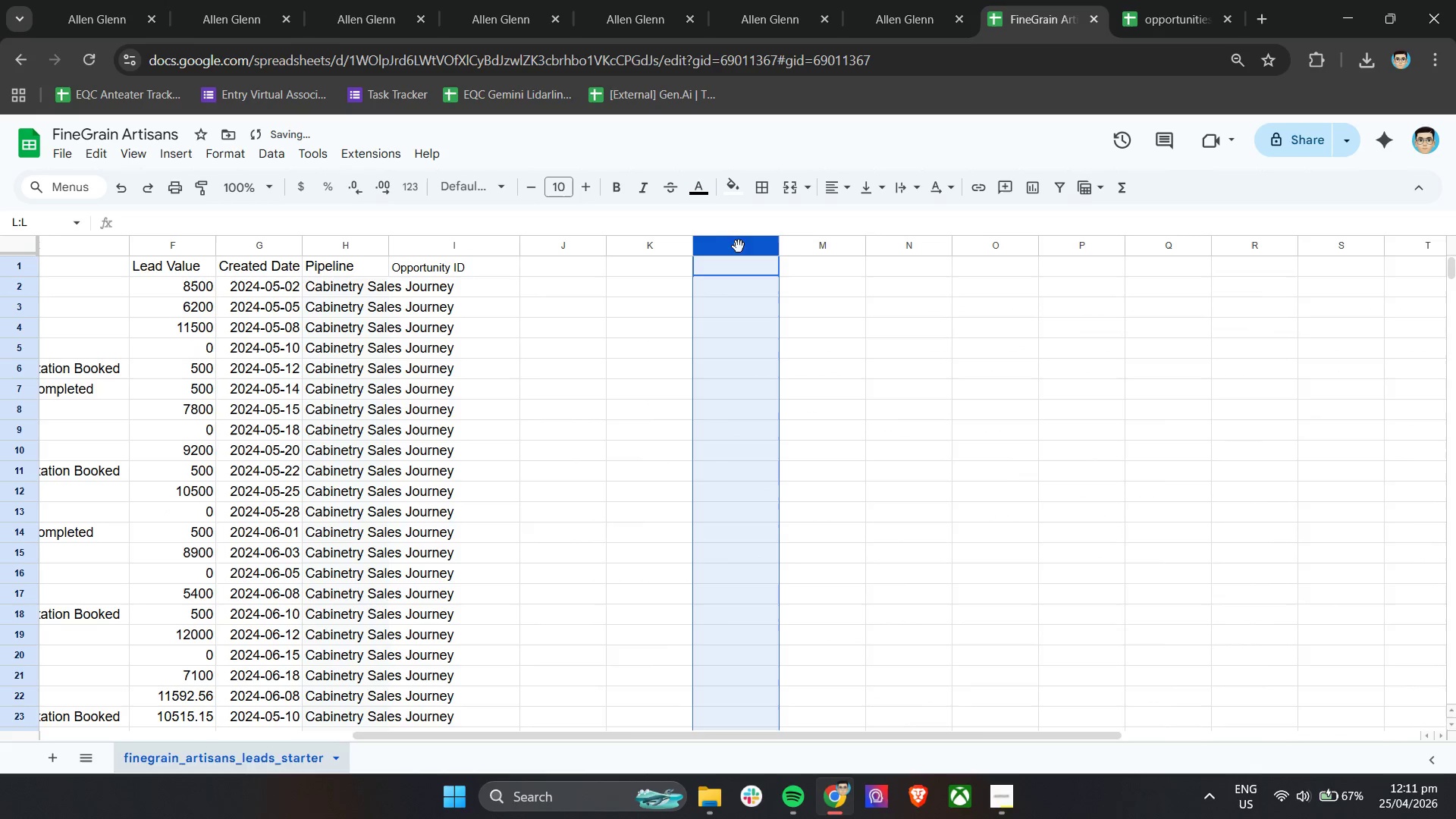 
key(Control+V)
 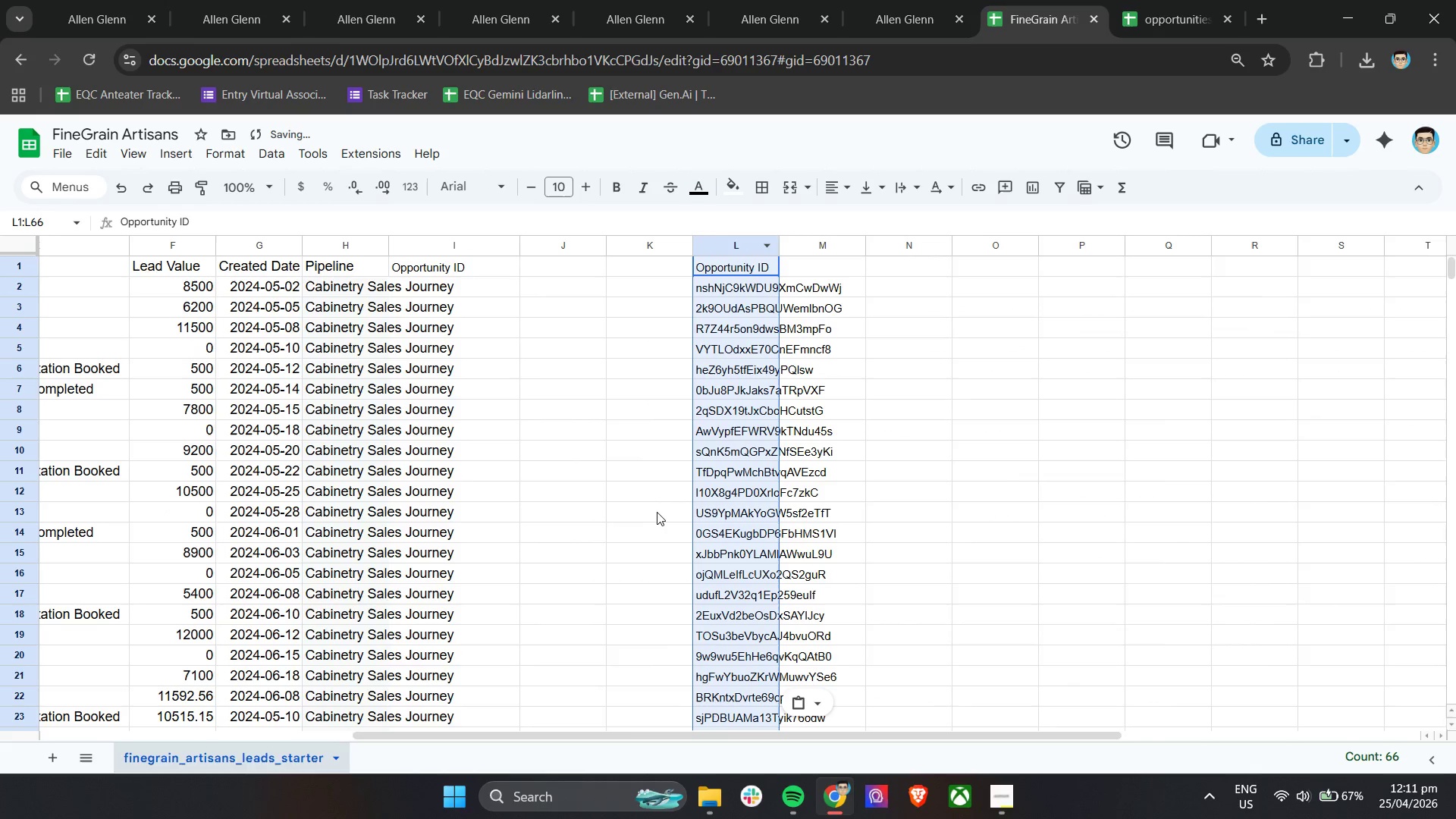 
hold_key(key=ControlLeft, duration=0.92)
hold_key(key=ControlLeft, duration=1.03)
scroll: coordinate [667, 513], scroll_direction: down, amount: 1.0
 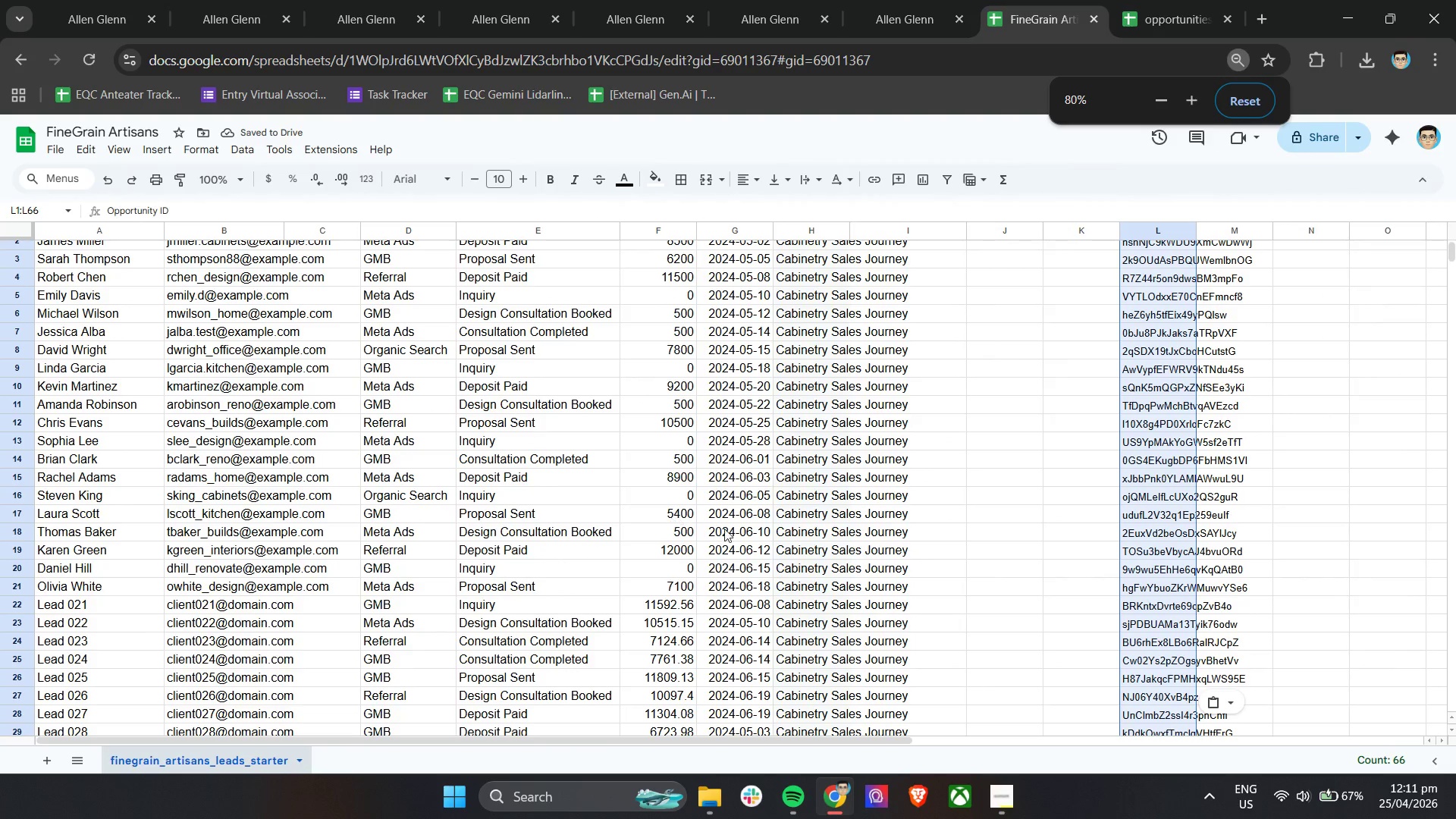 
left_click([1173, 249])
 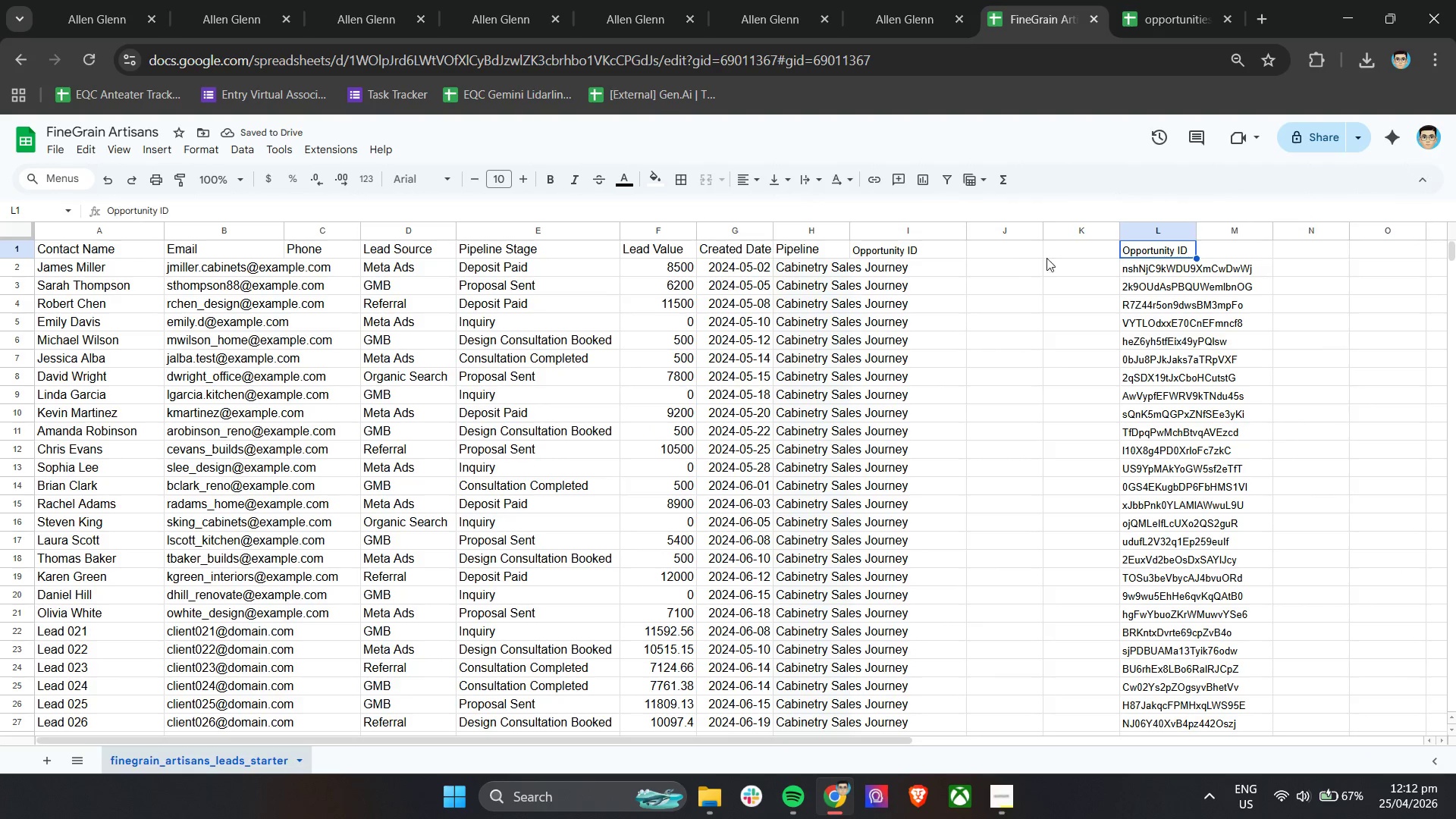 
scroll: coordinate [851, 550], scroll_direction: up, amount: 8.0
 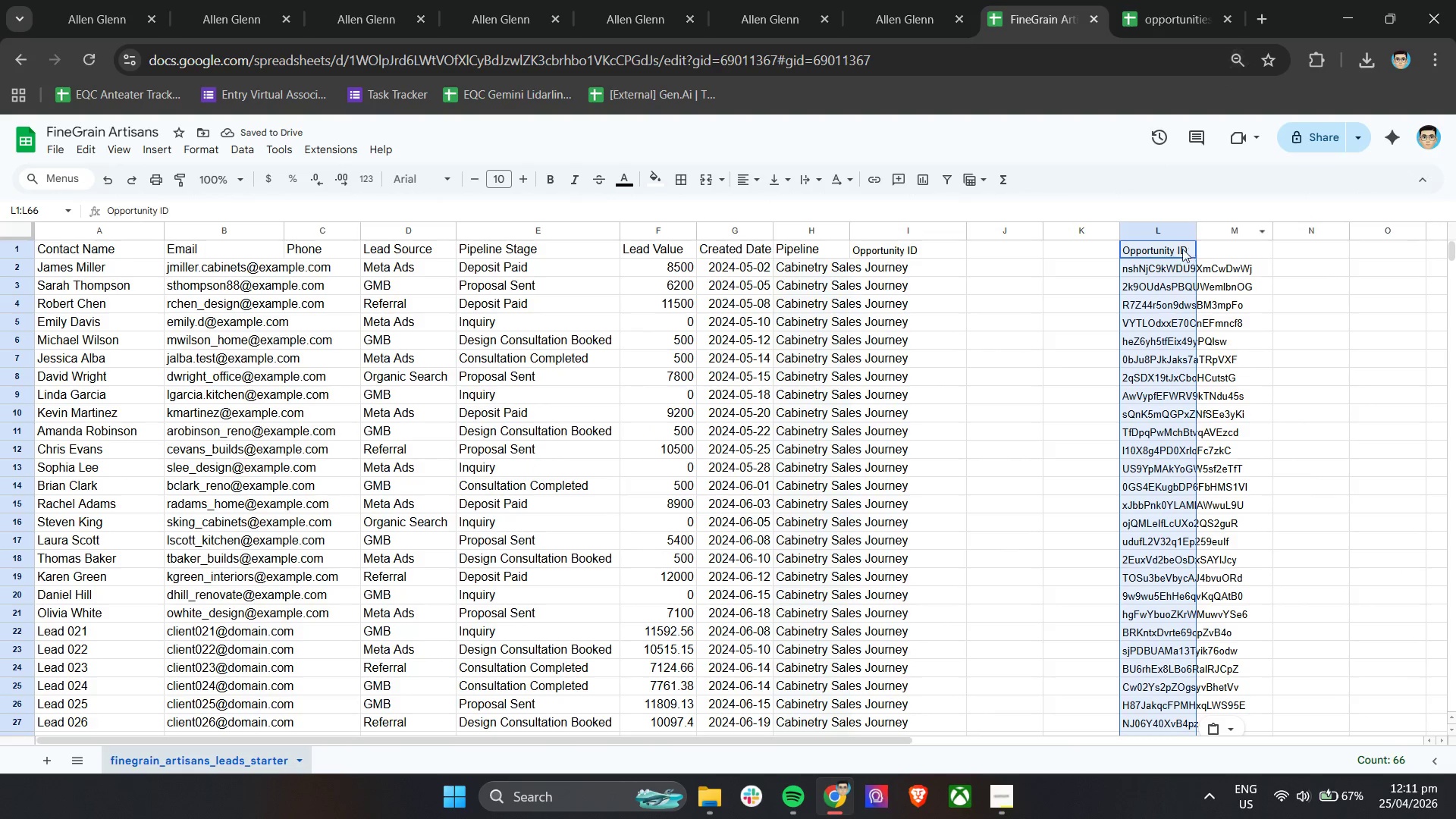 
key(Control+ControlLeft)
 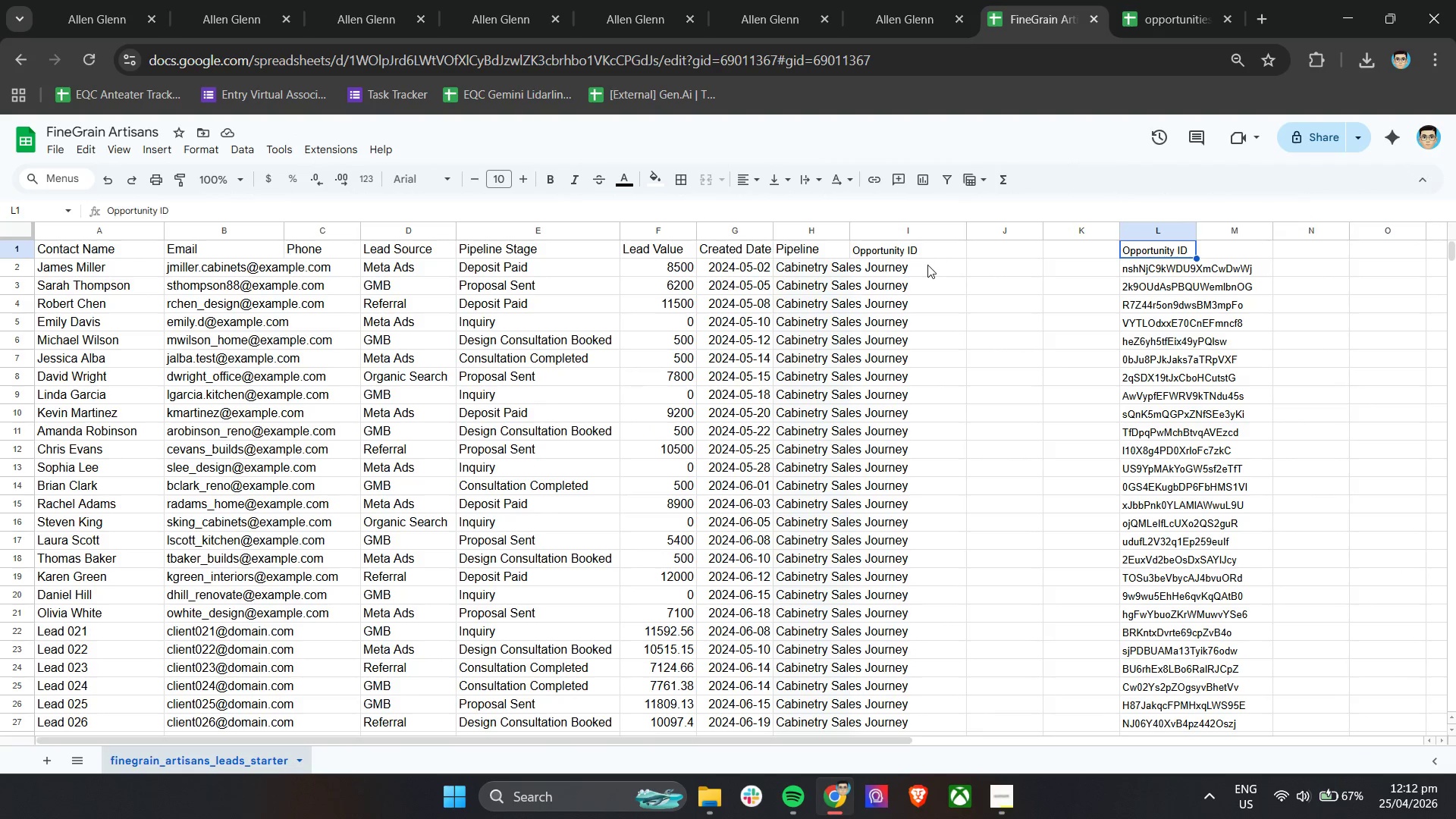 
left_click([926, 265])
 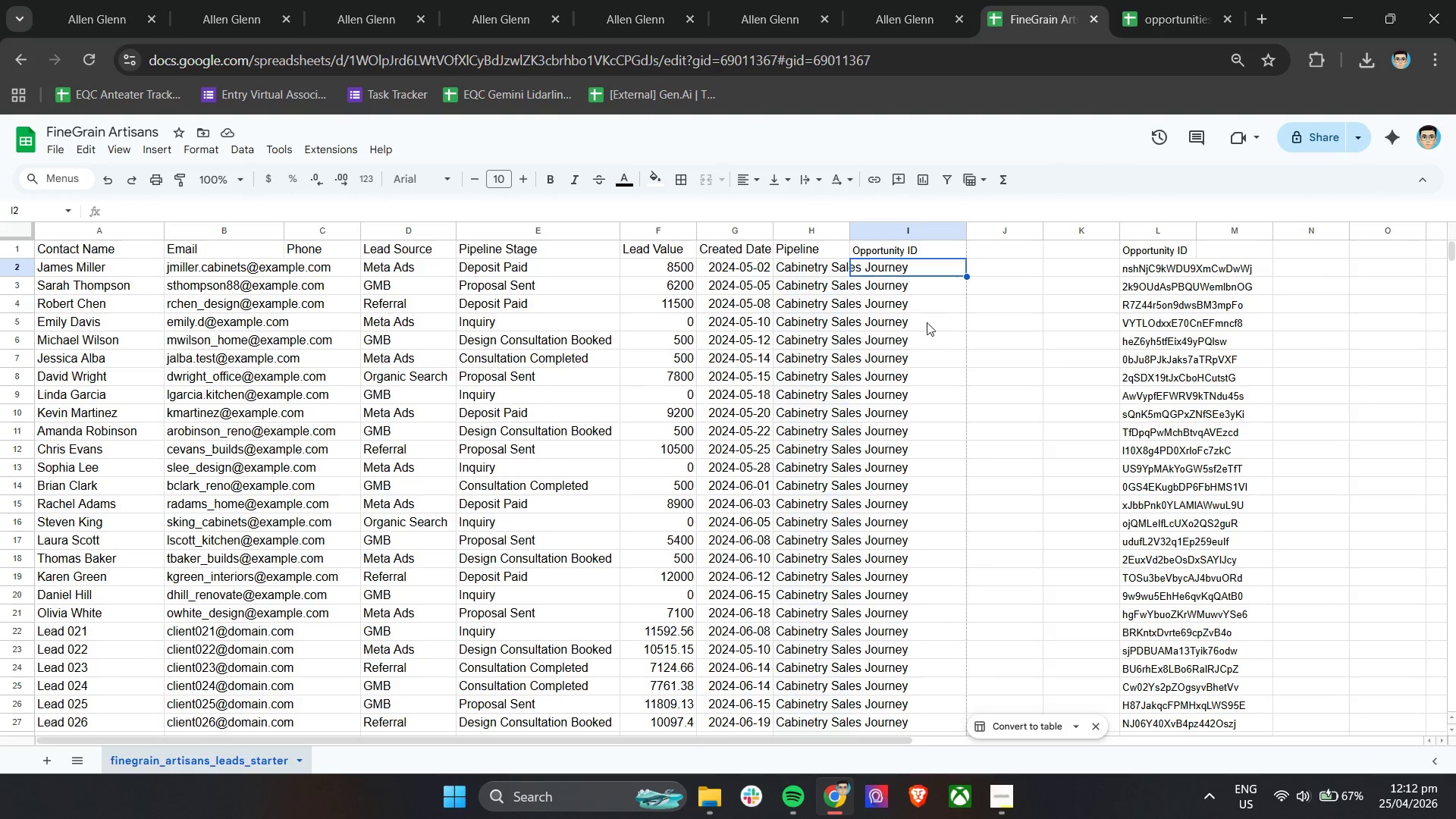 
hold_key(key=ShiftLeft, duration=0.88)
scroll: coordinate [927, 357], scroll_direction: up, amount: 5.0
 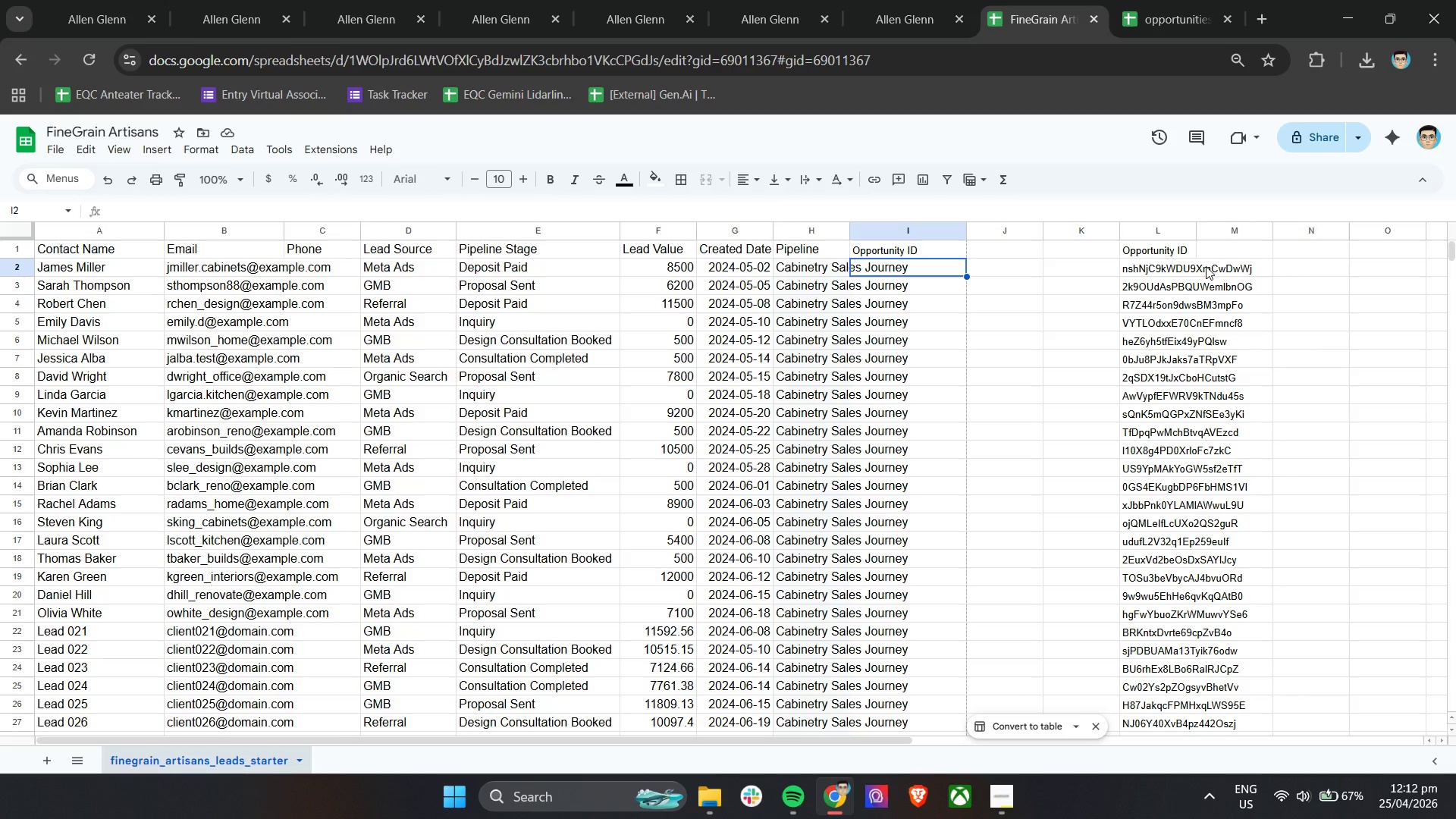 
left_click([1206, 270])
 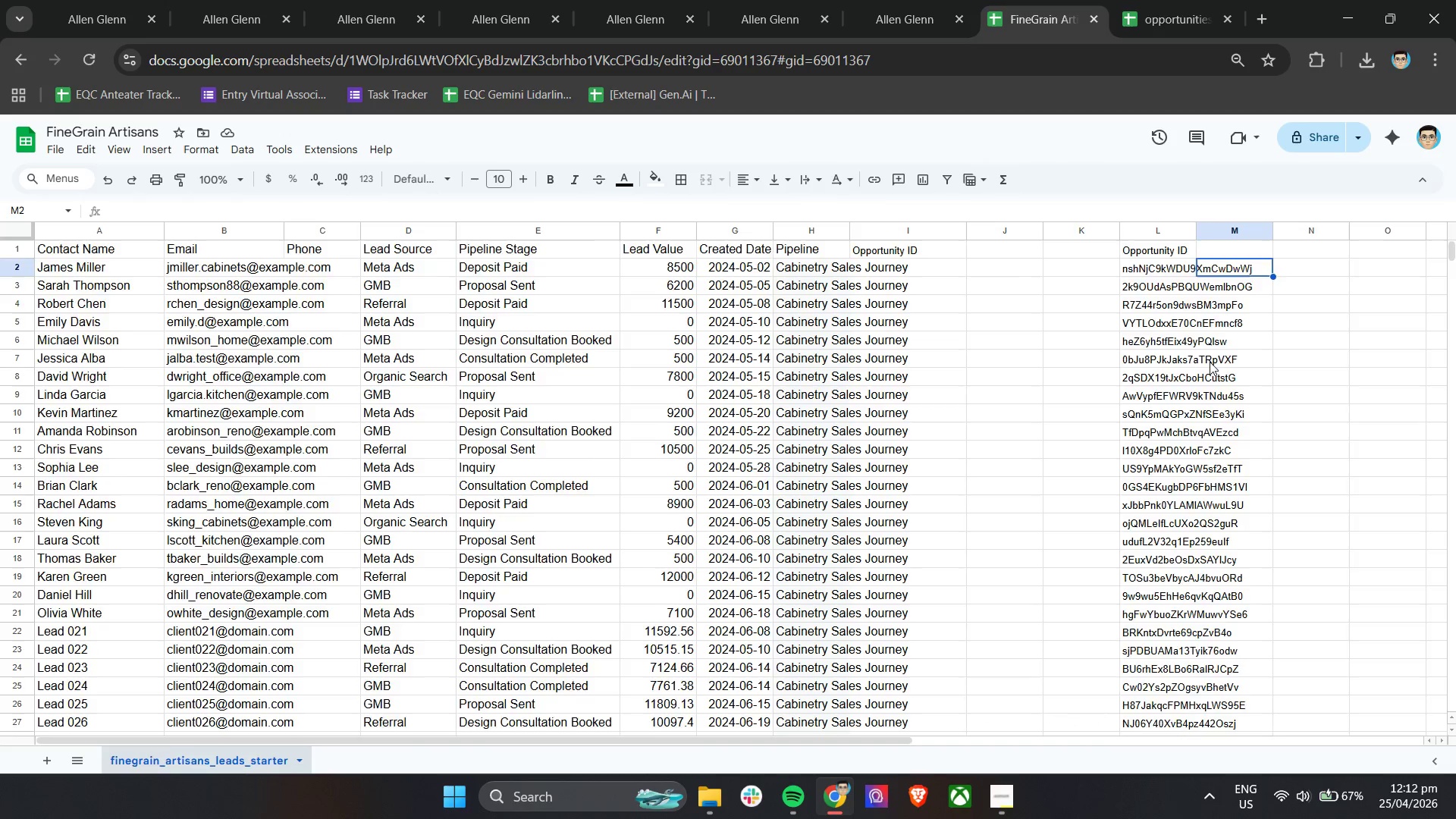 
left_click([1134, 579])
 